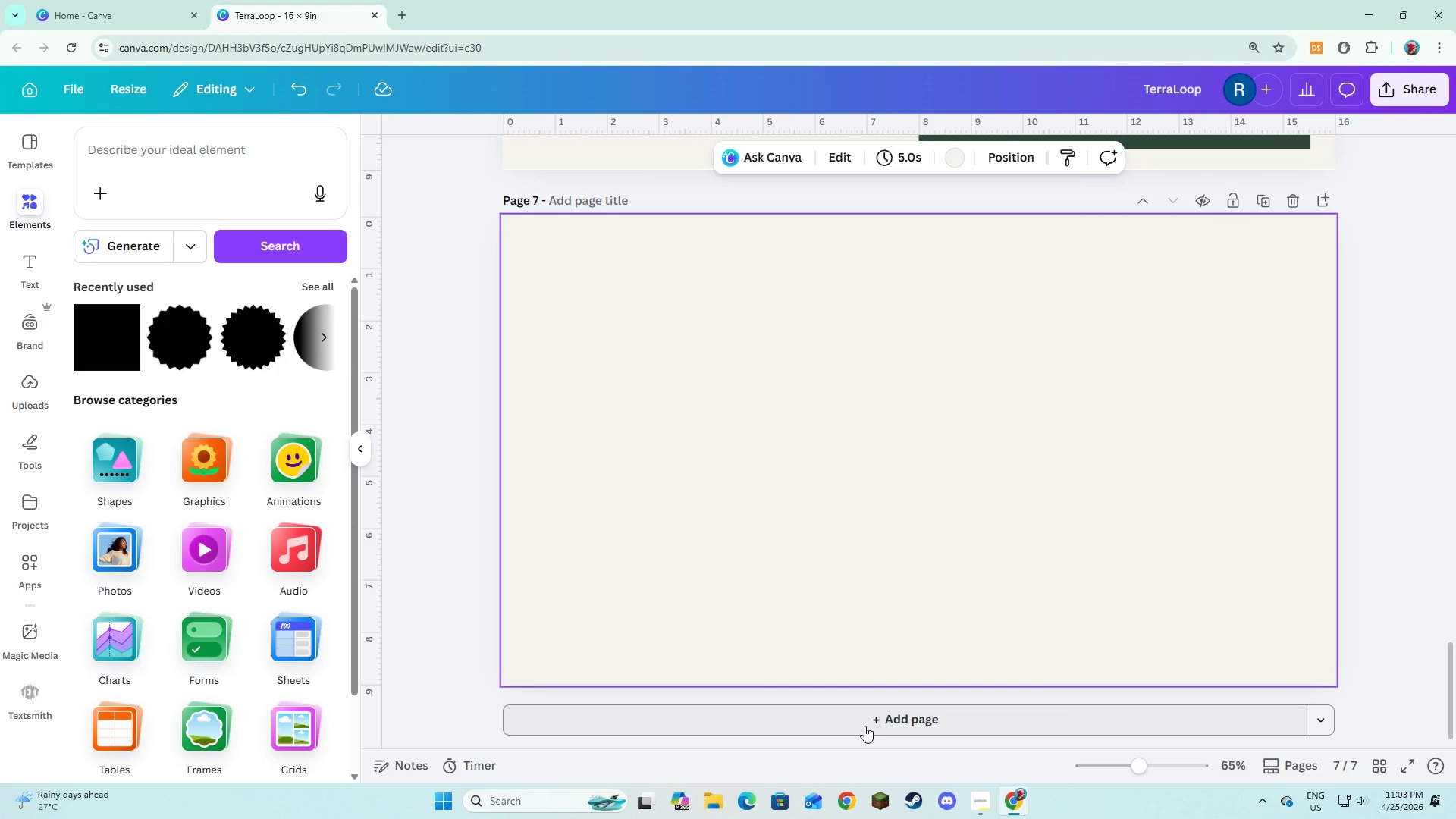 
wait(8.88)
 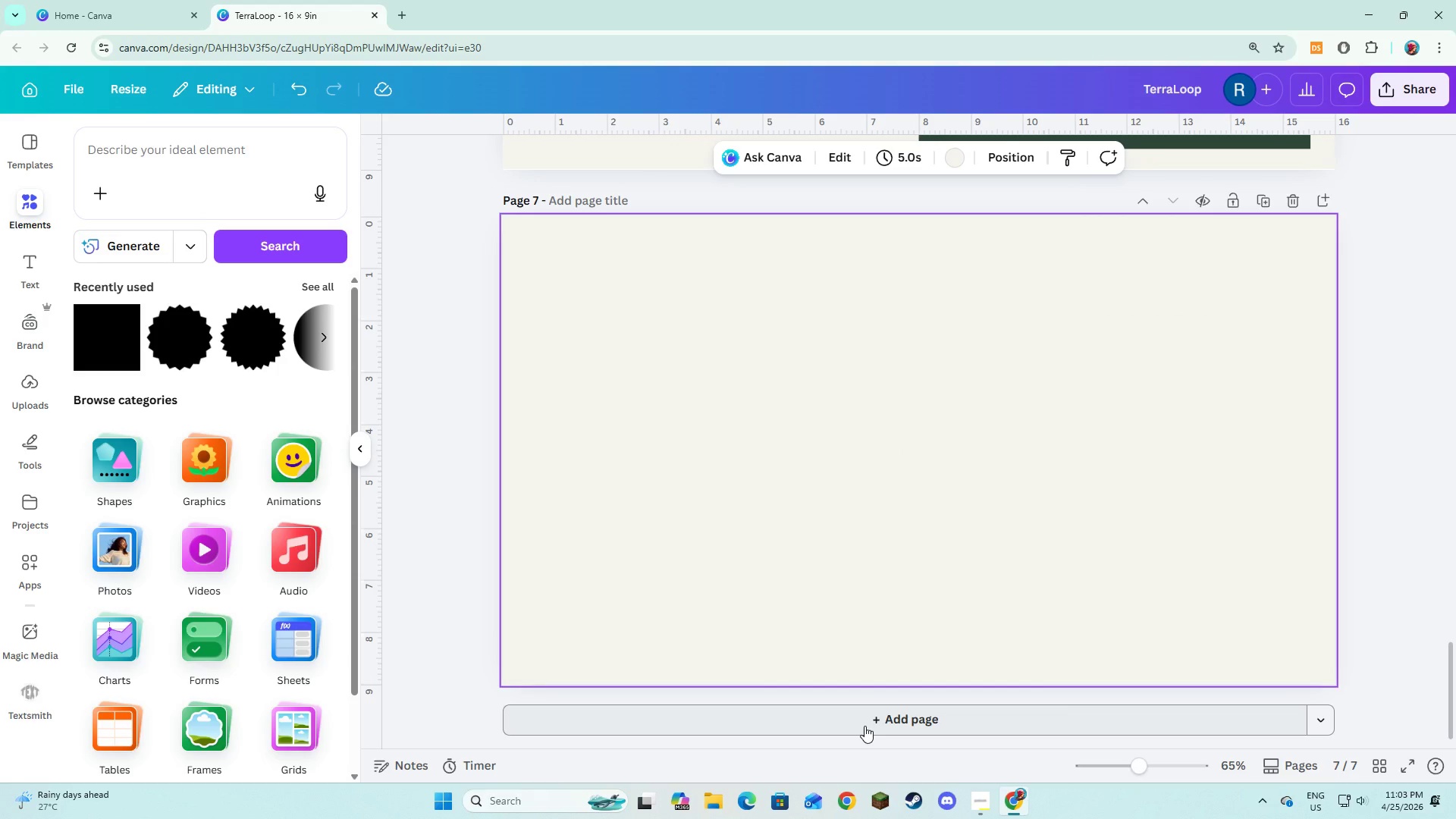 
left_click([833, 511])
 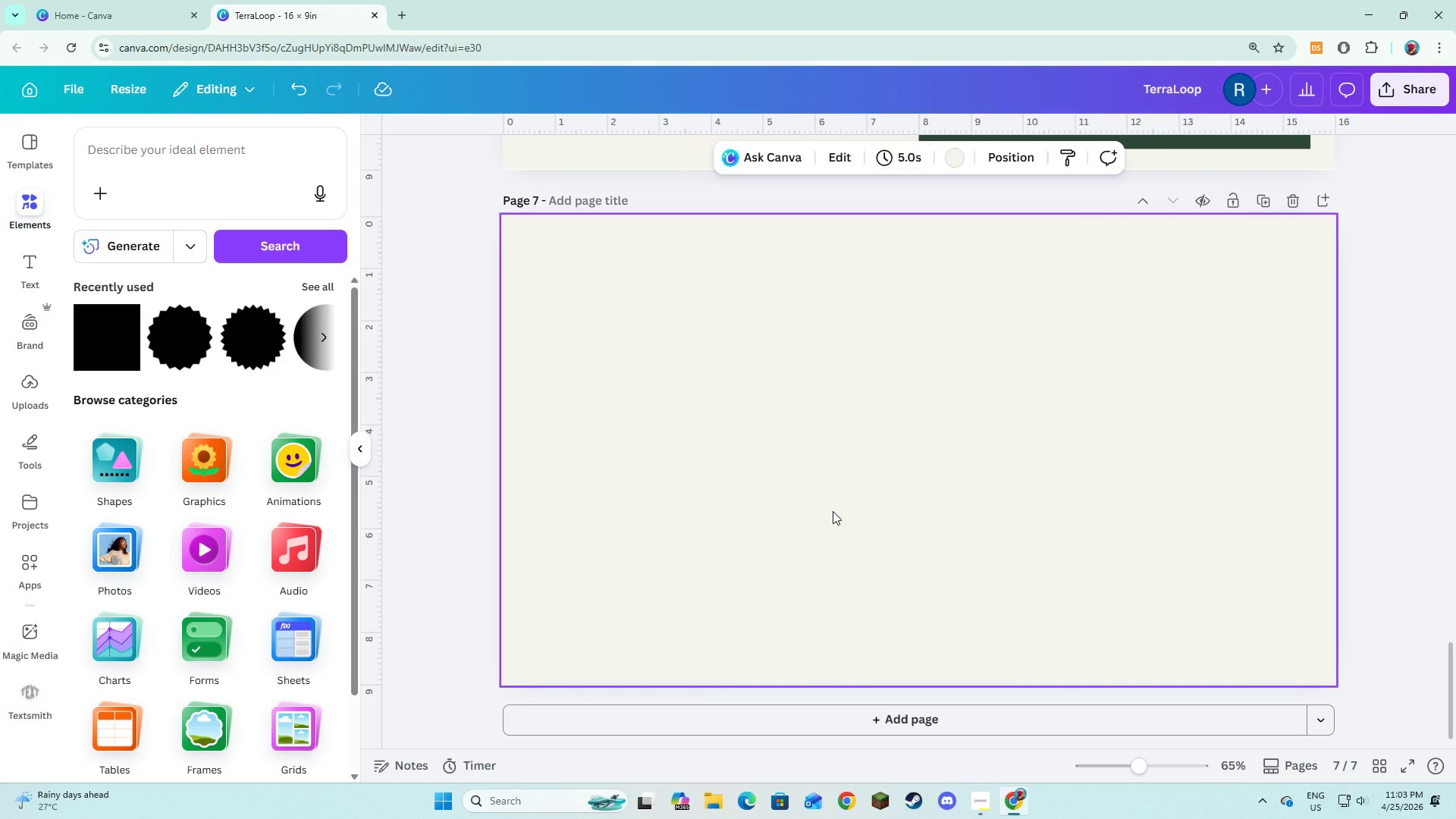 
scroll: coordinate [841, 504], scroll_direction: up, amount: 3.0
 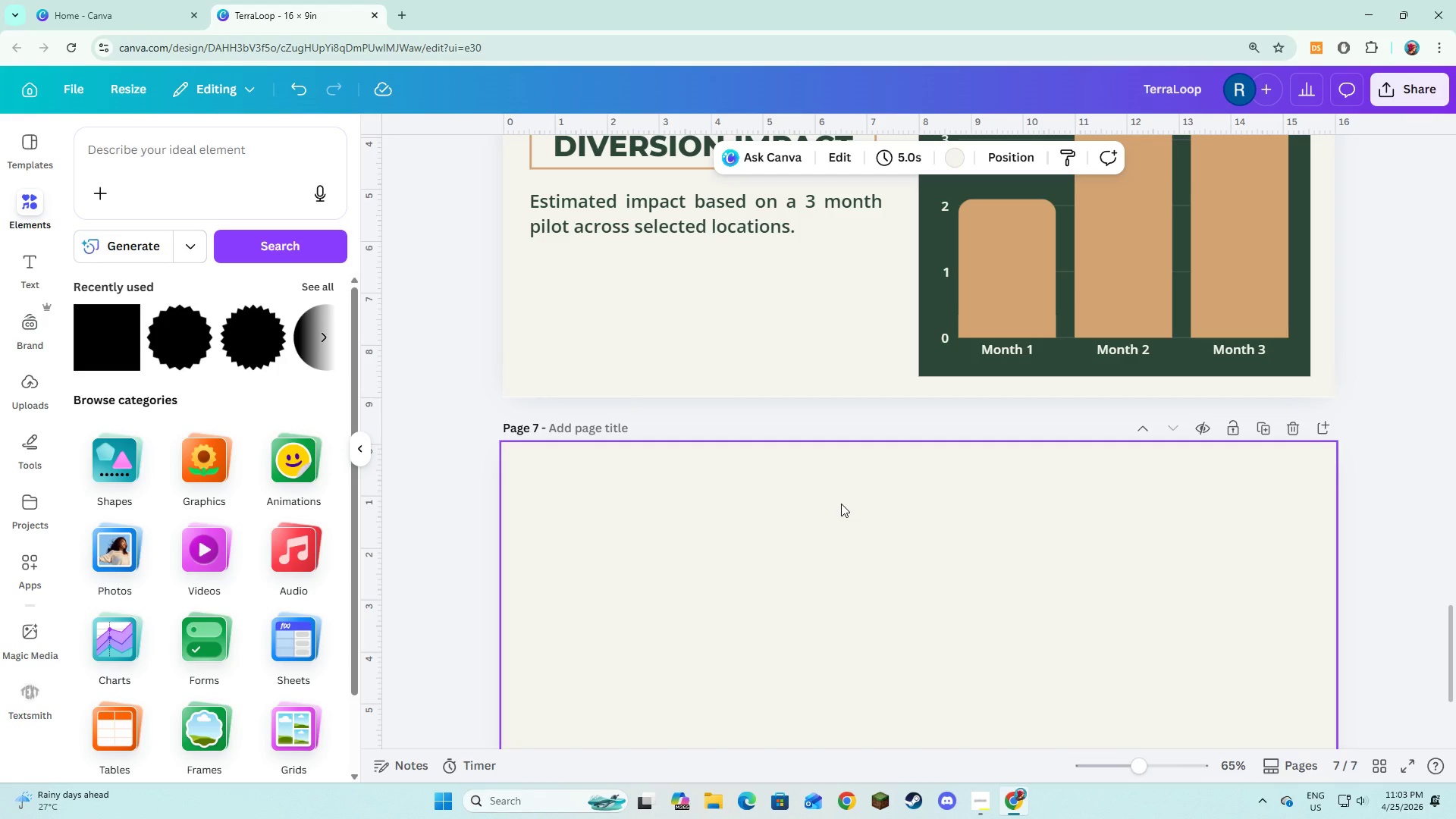 
scroll: coordinate [841, 504], scroll_direction: down, amount: 2.0
 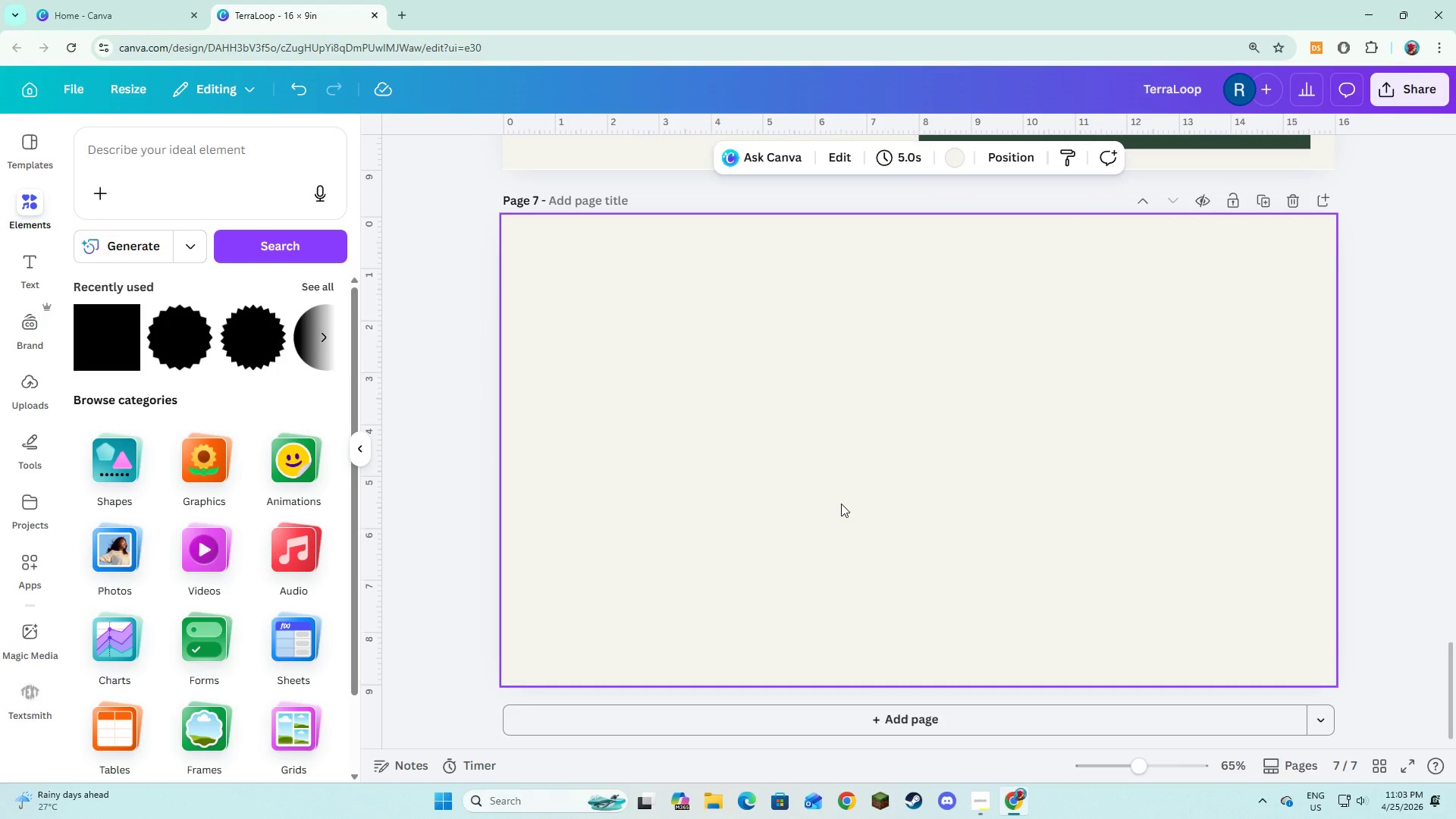 
scroll: coordinate [855, 495], scroll_direction: up, amount: 12.0
 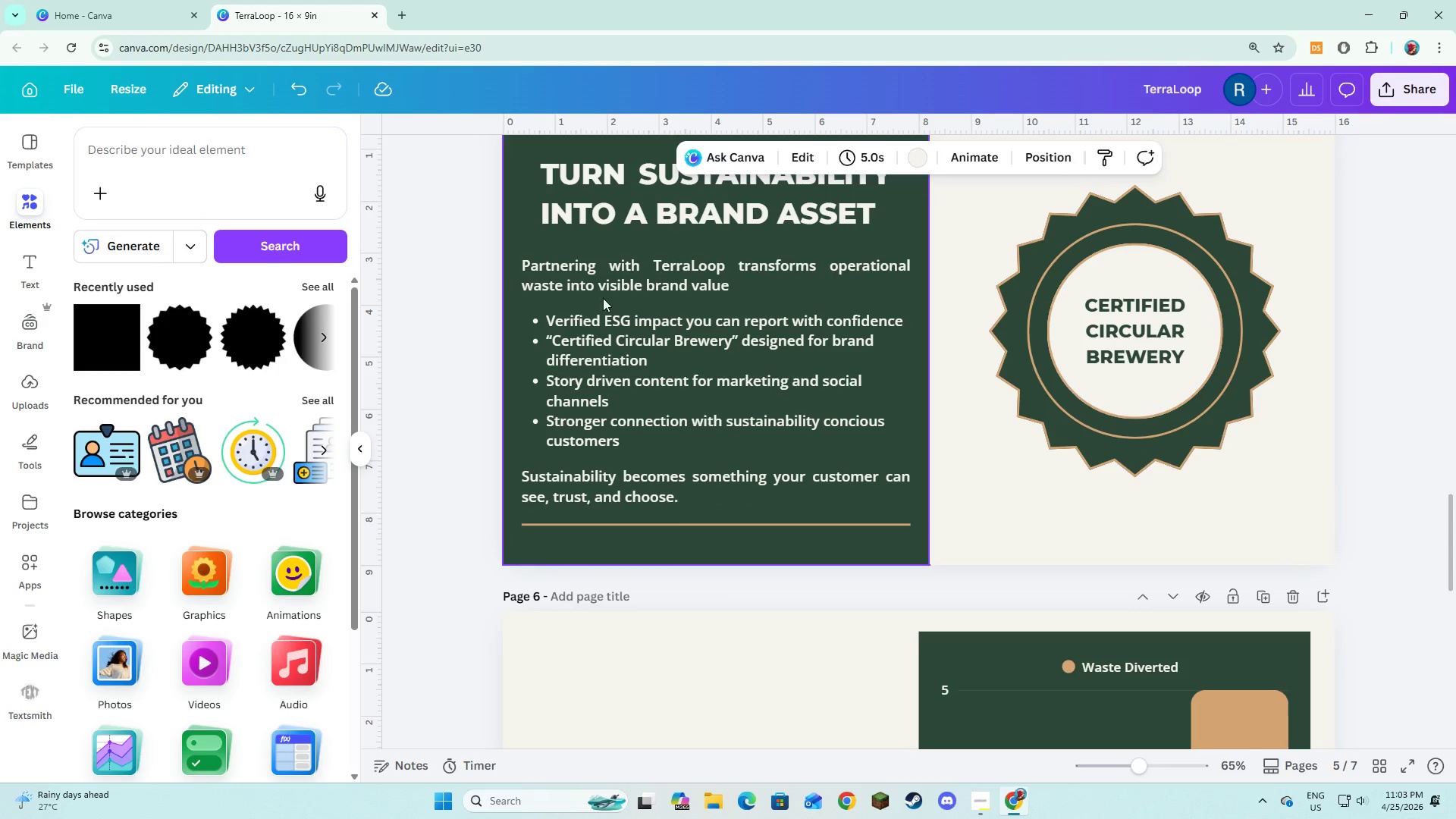 
scroll: coordinate [588, 375], scroll_direction: down, amount: 2.0
 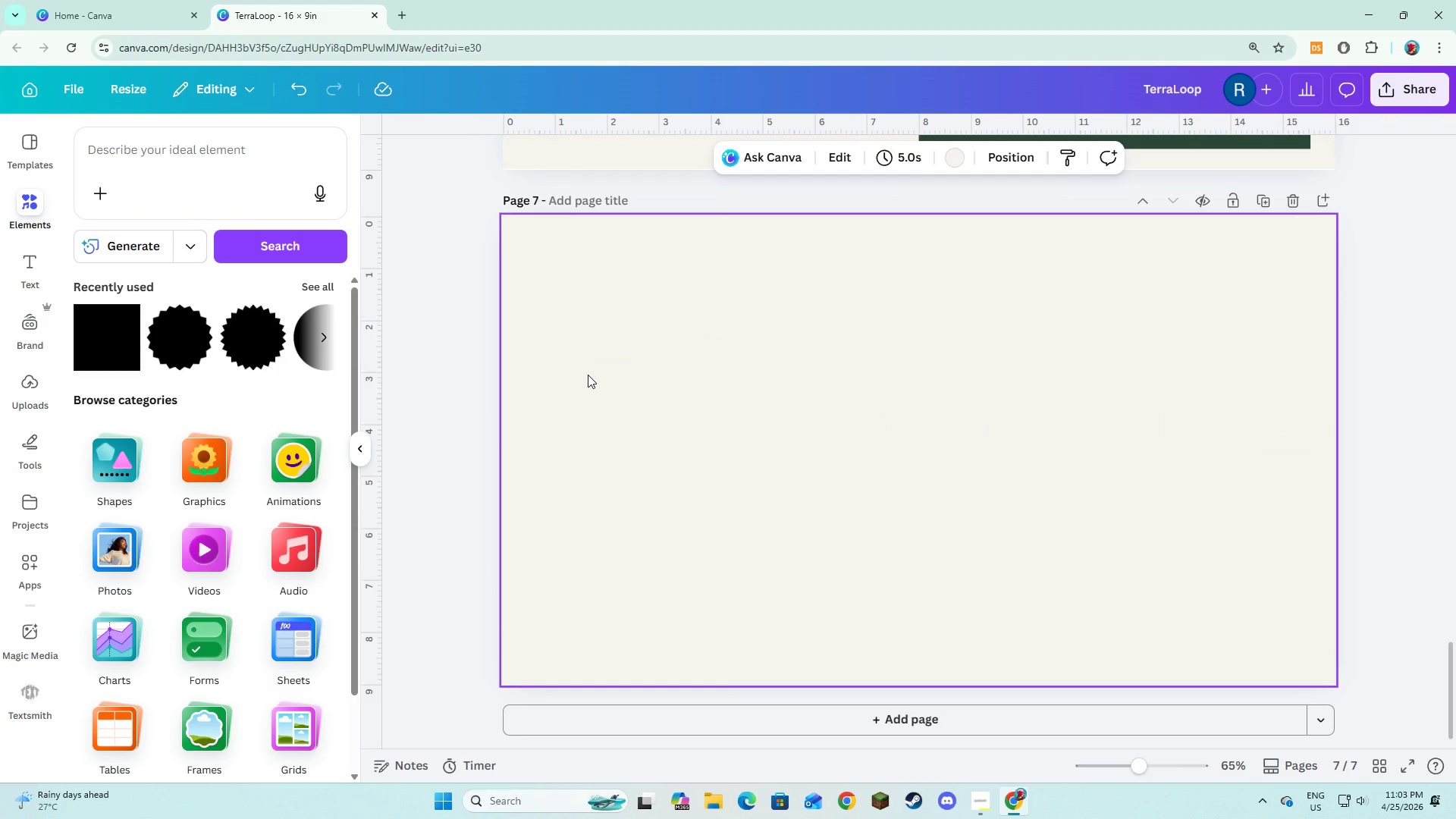 
left_click([686, 392])
 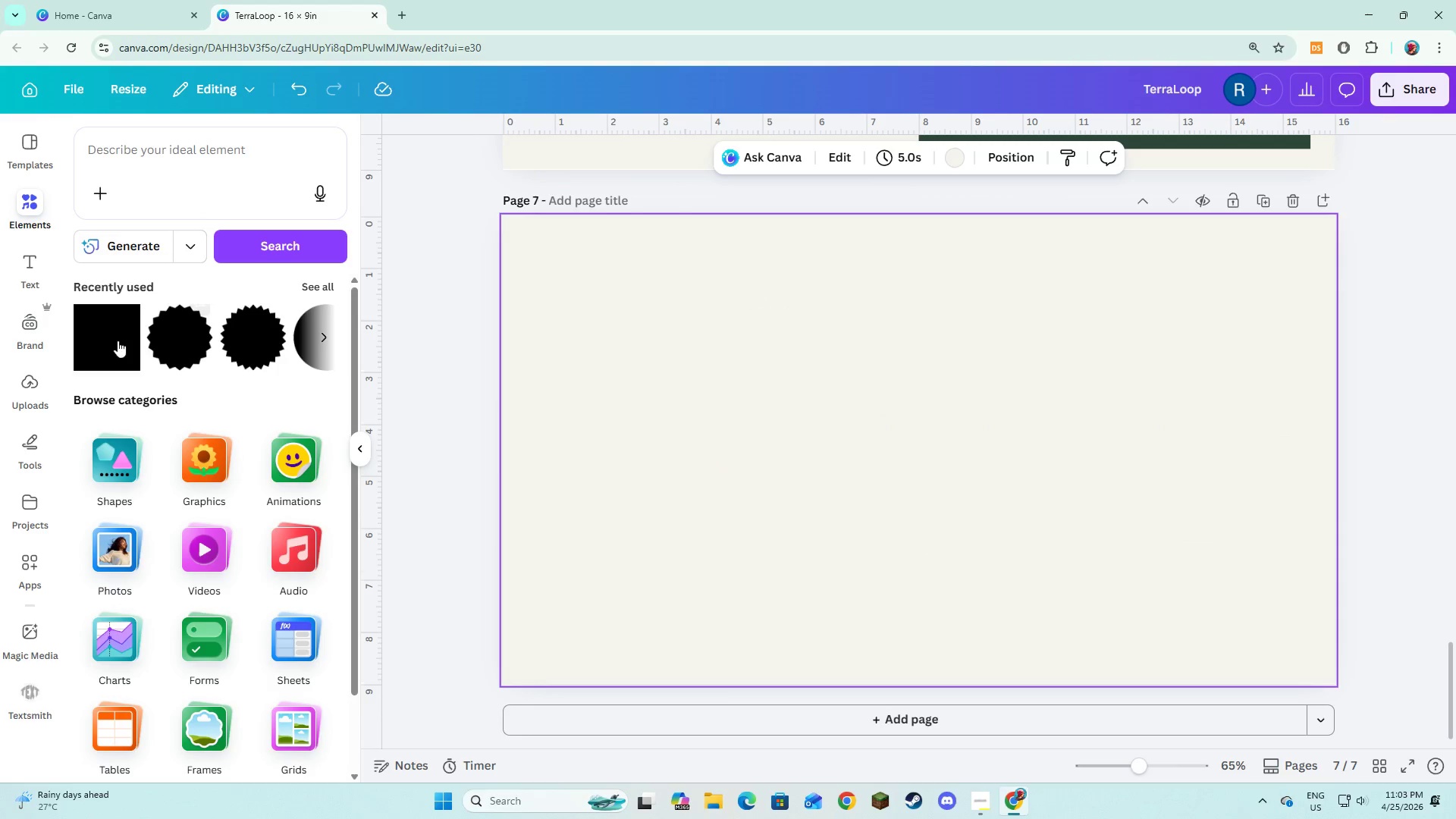 
left_click([14, 248])
 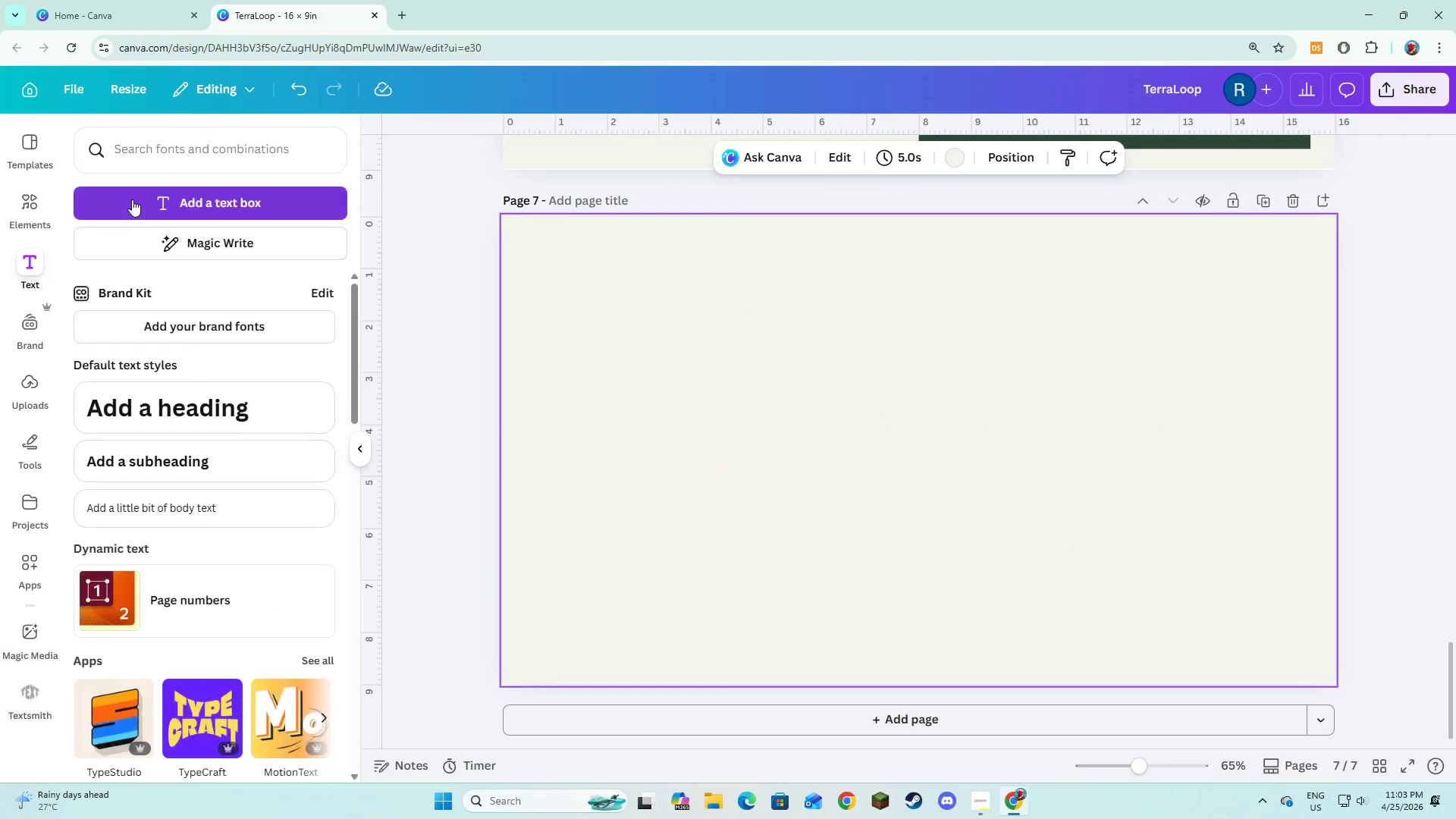 
left_click([132, 199])
 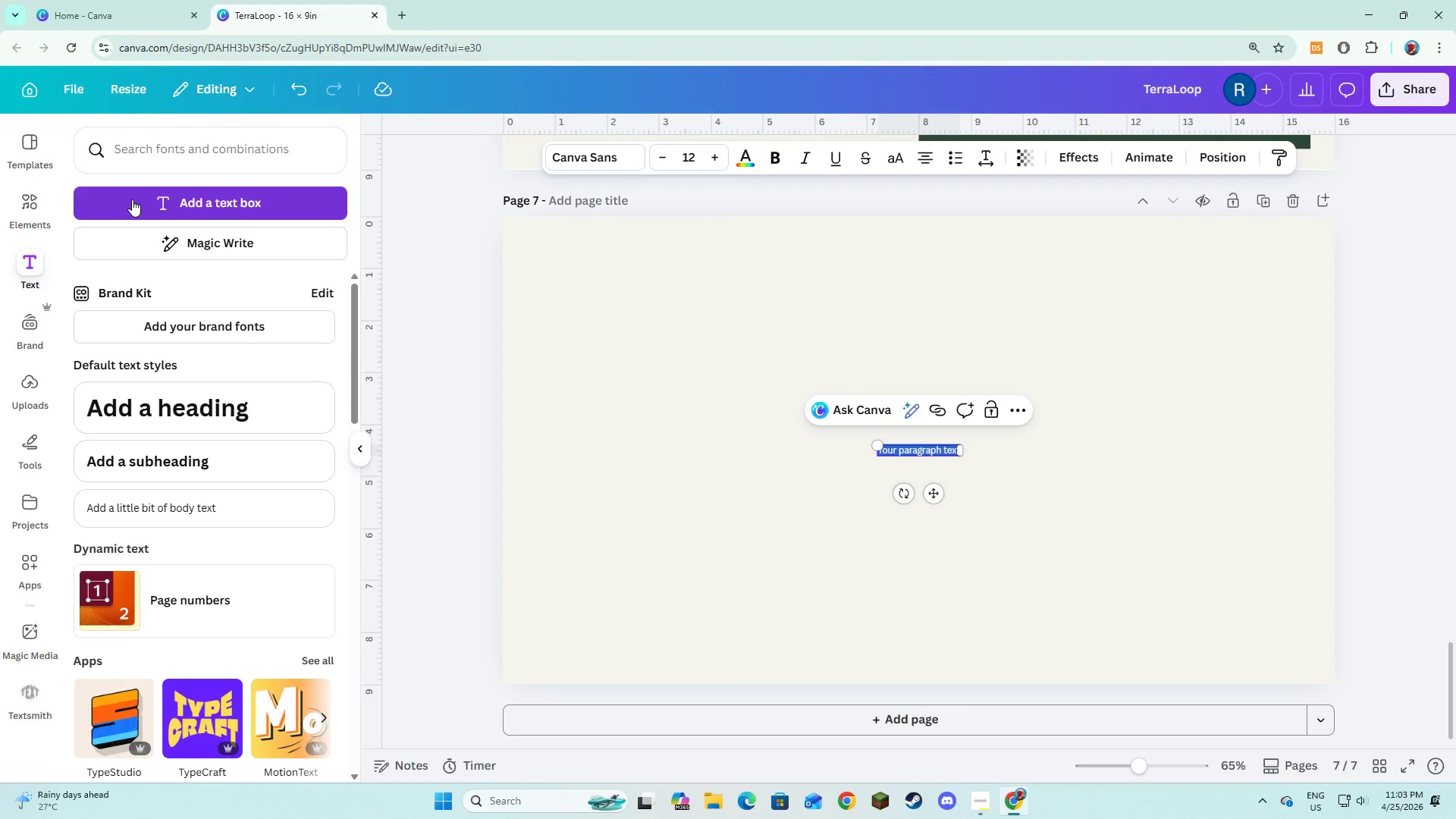 
type(LOCAL IMPACT, VISIBLE RESULTS)
 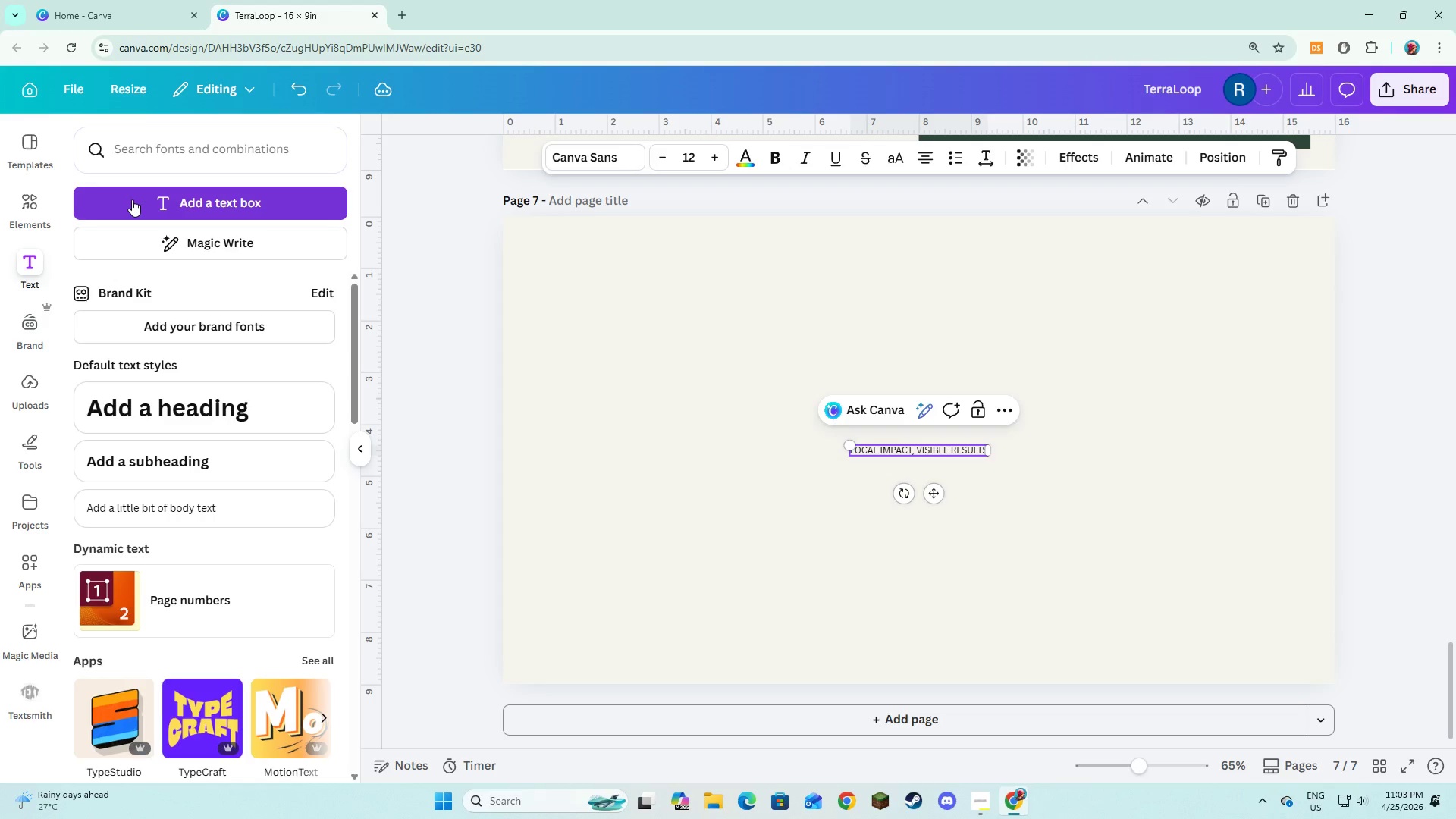 
key(Control+A)
 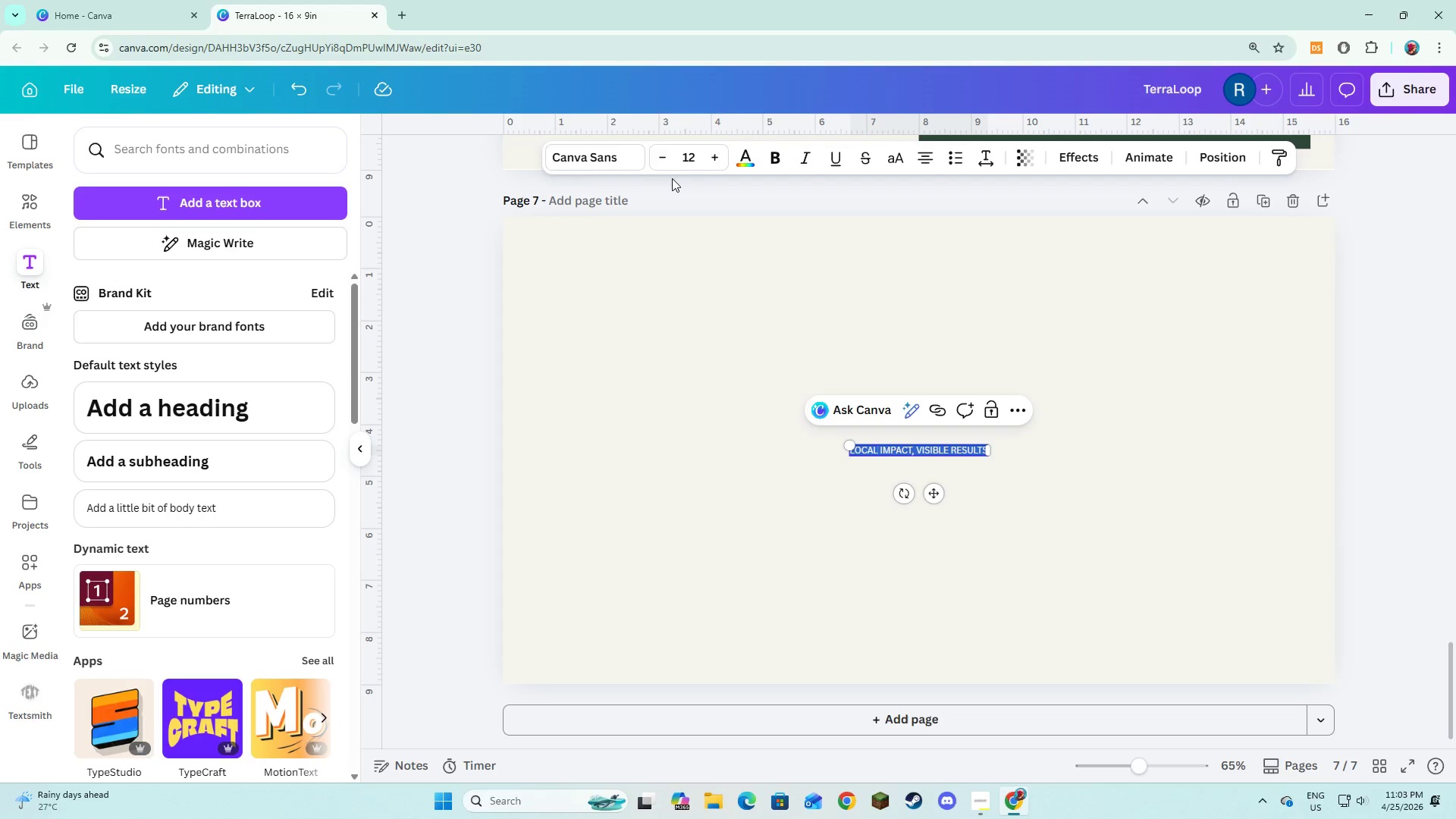 
left_click([585, 163])
 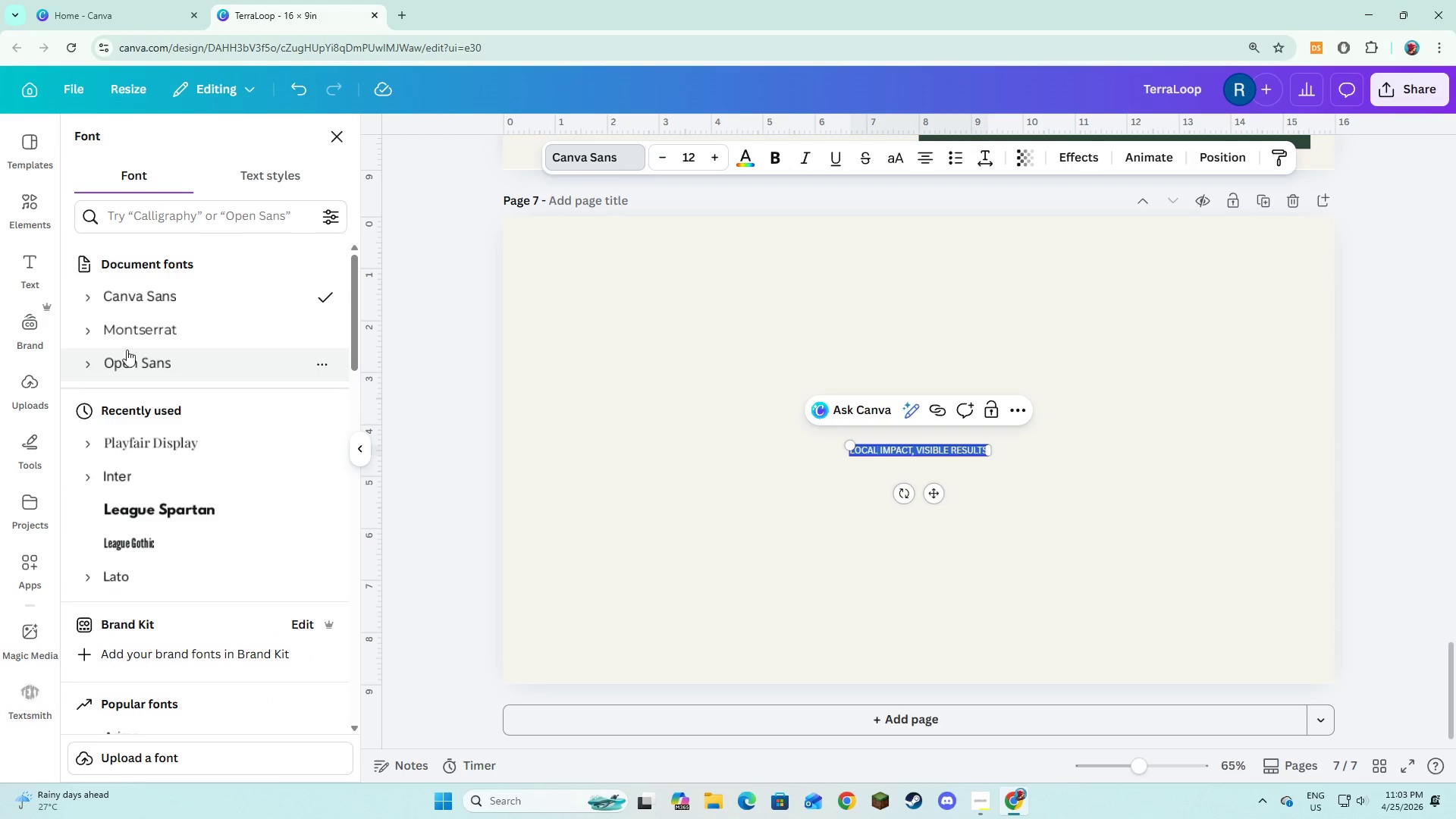 
left_click([83, 335])
 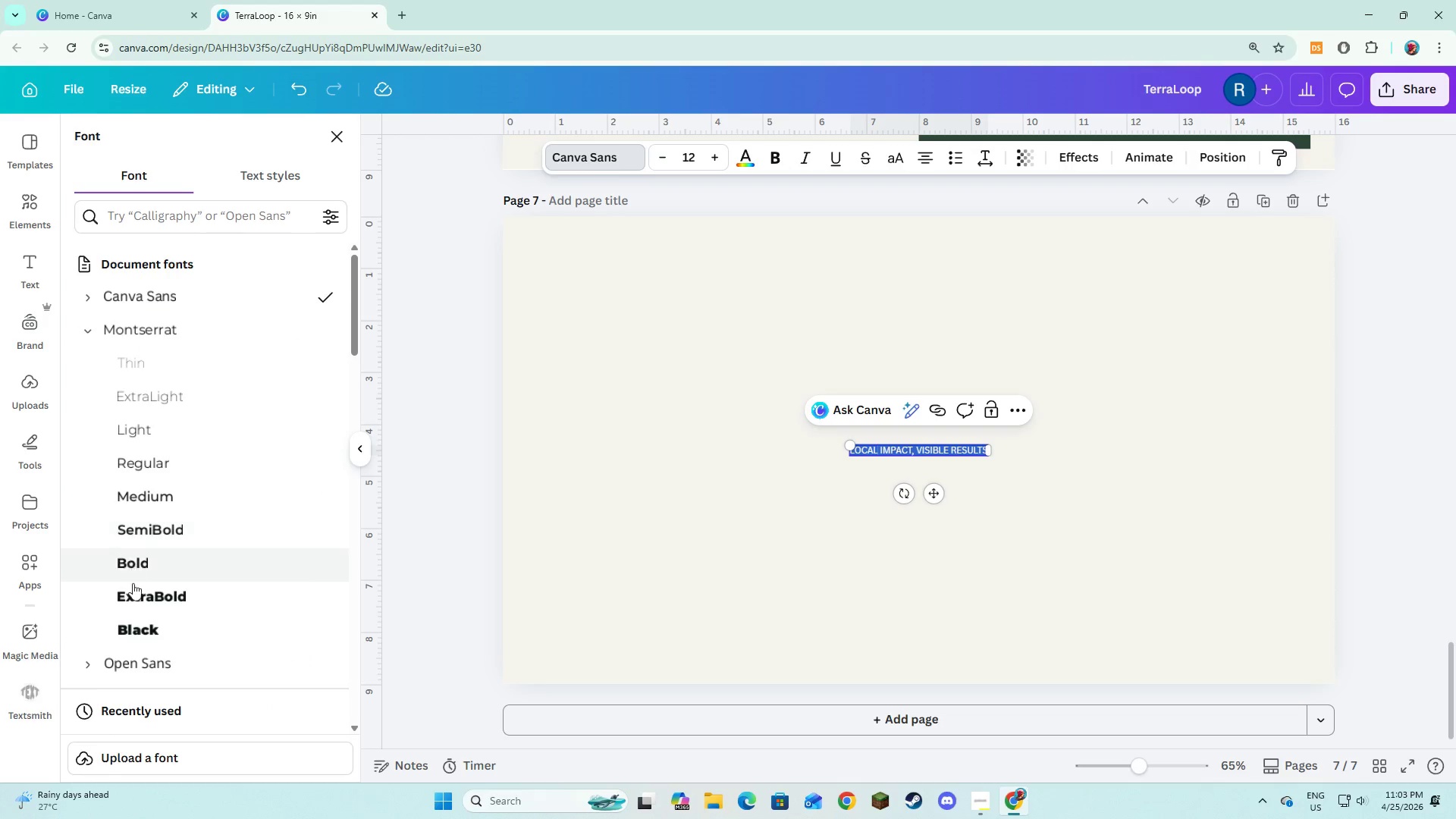 
left_click([135, 593])
 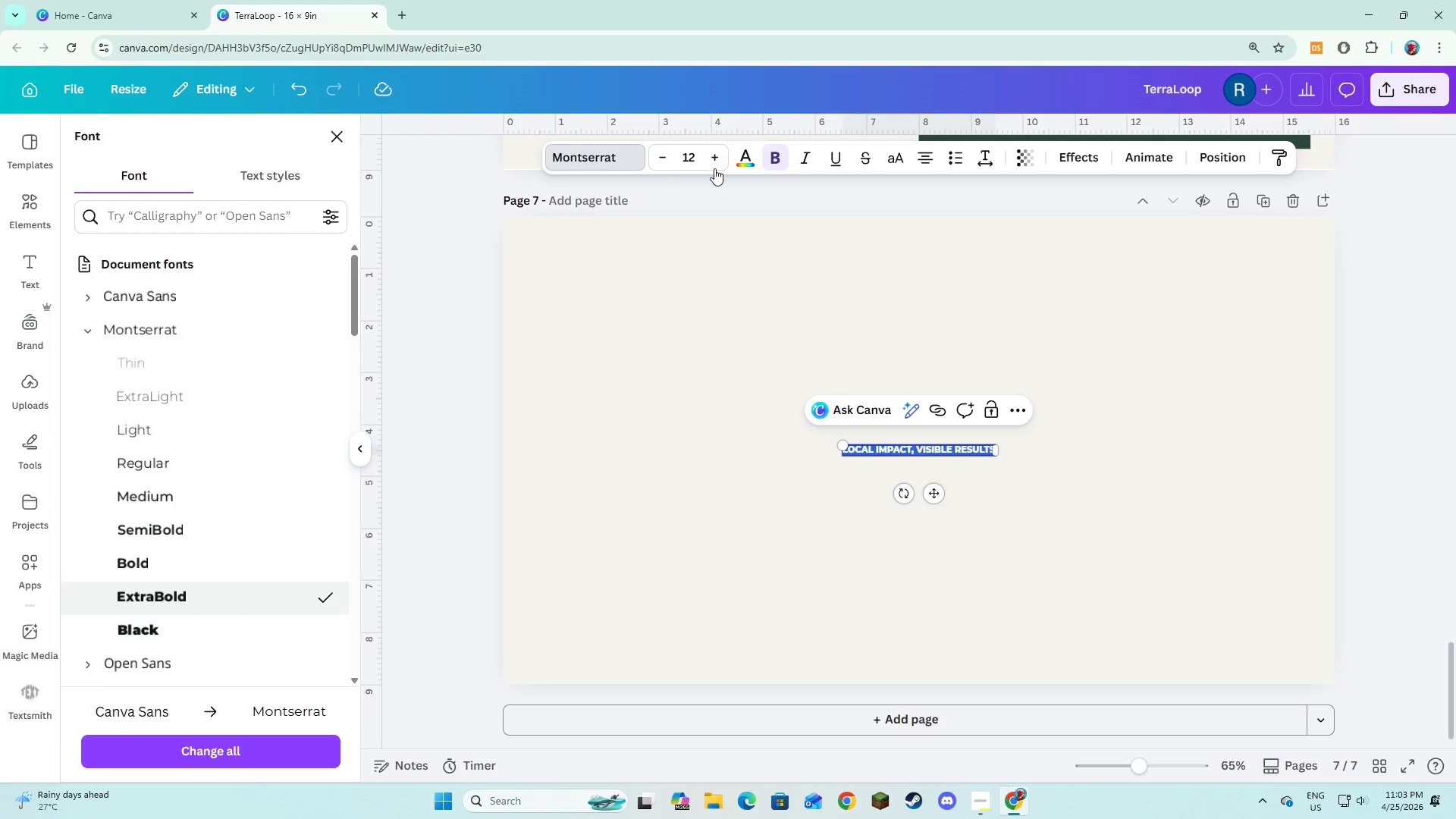 
double_click([714, 168])
 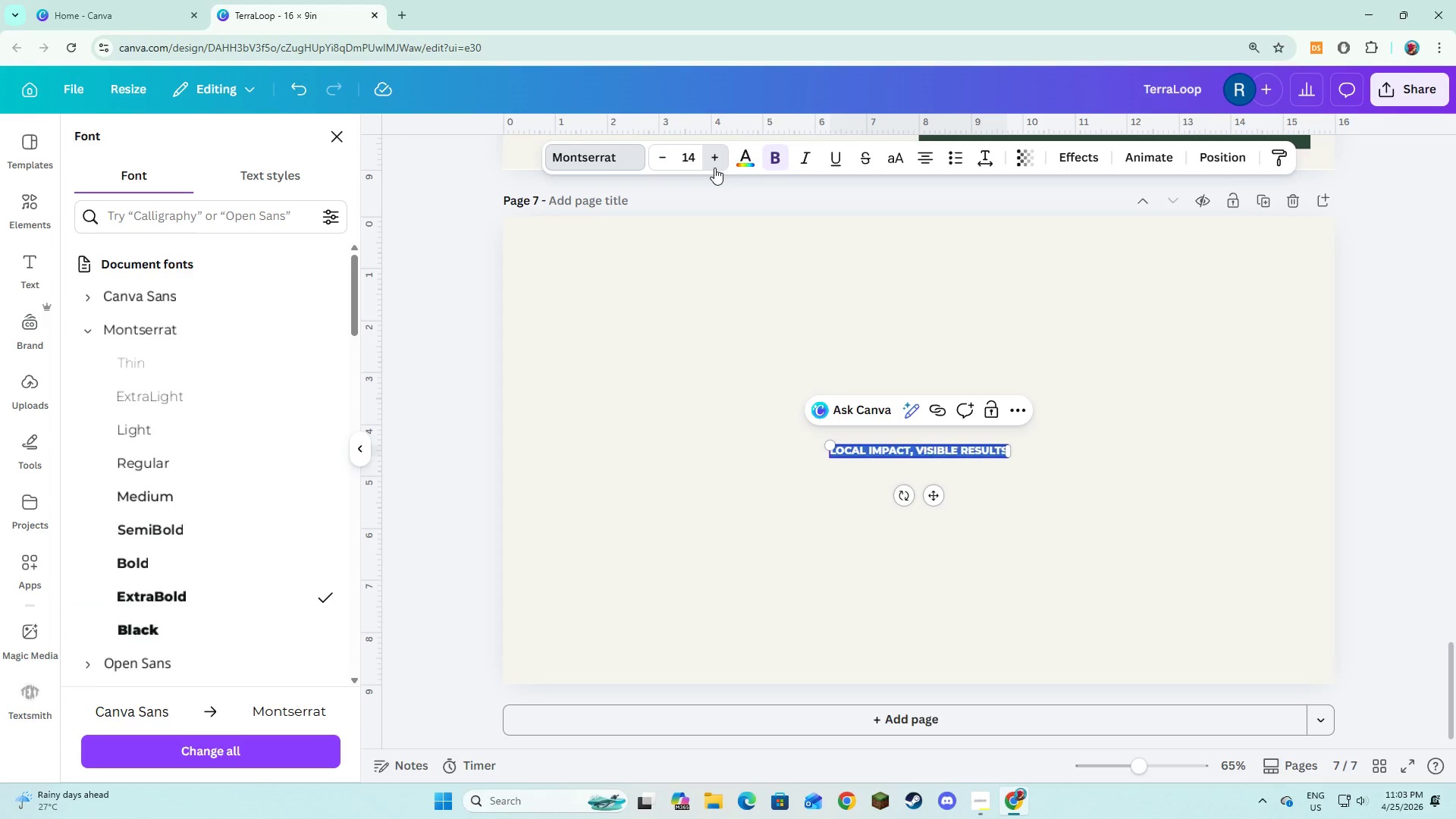 
triple_click([714, 168])
 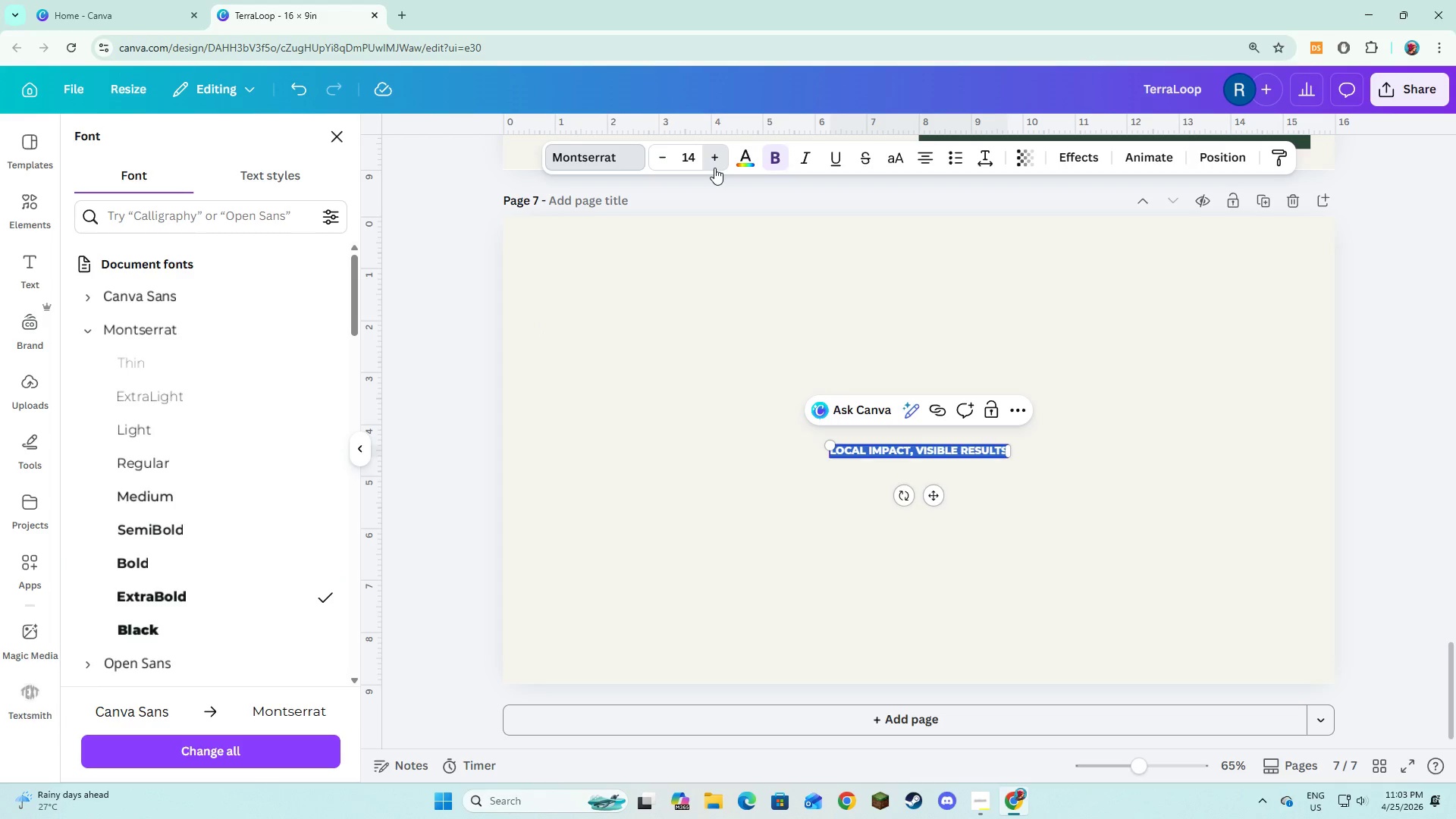 
triple_click([714, 168])
 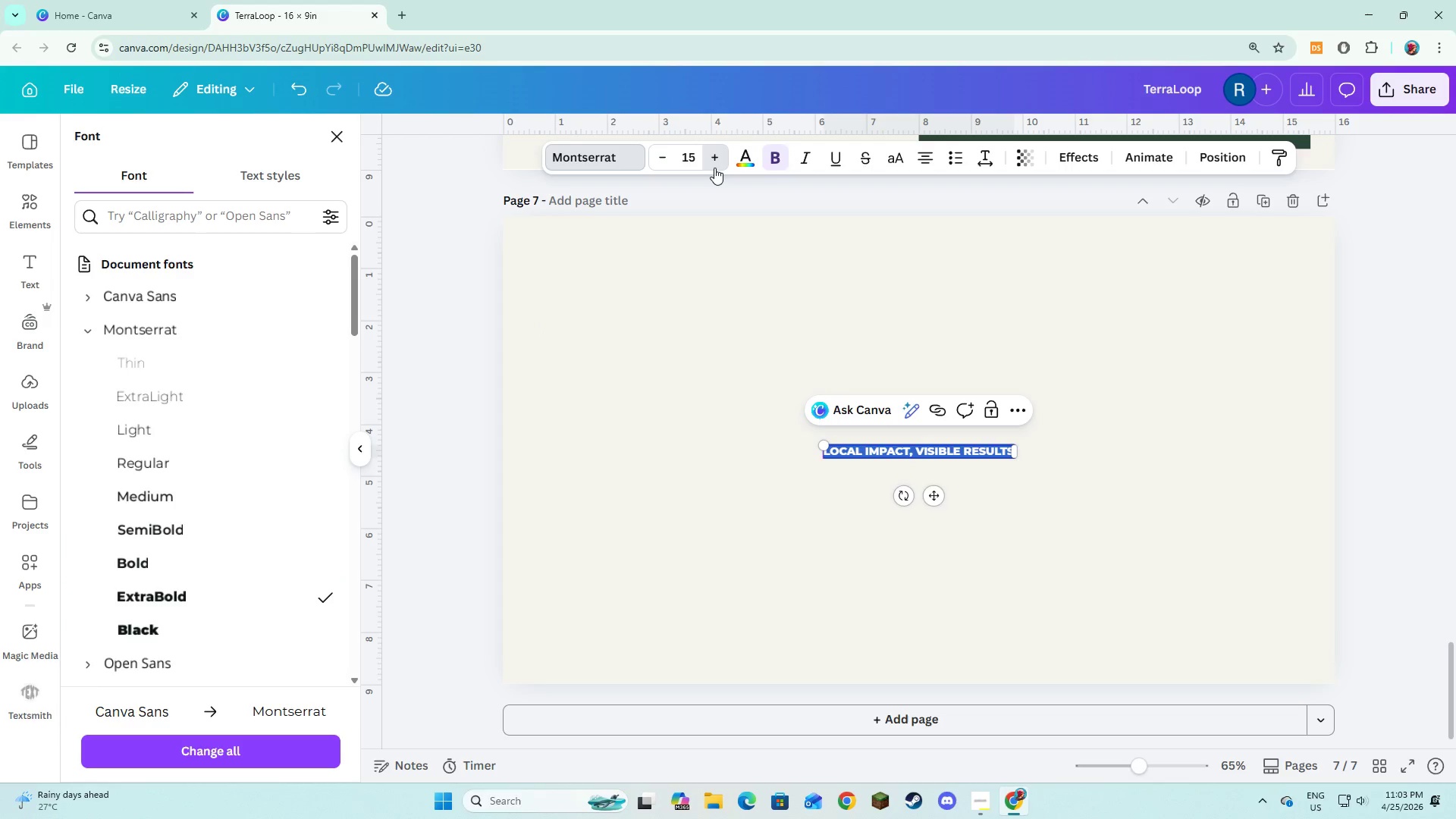 
triple_click([714, 168])
 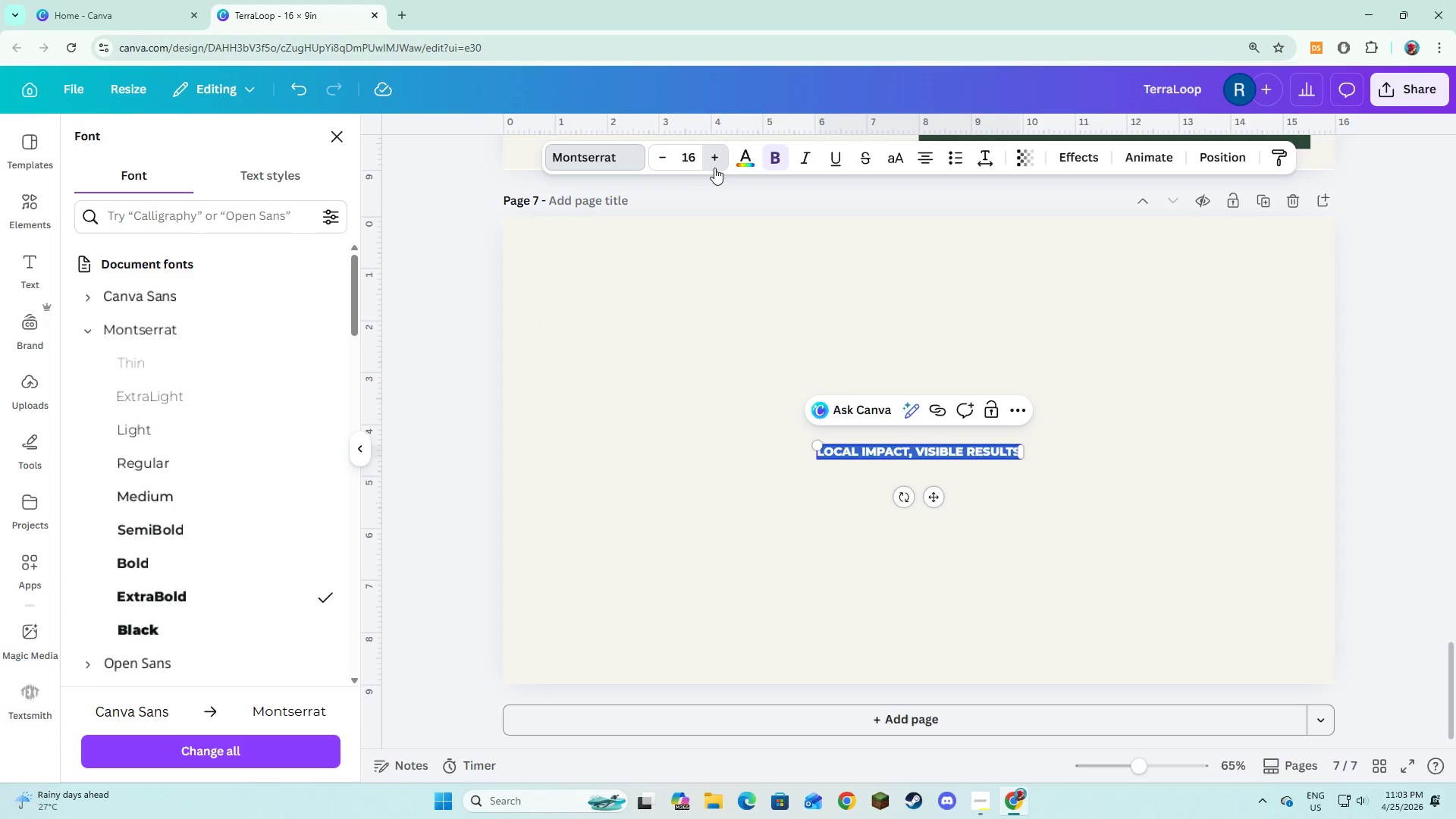 
triple_click([714, 168])
 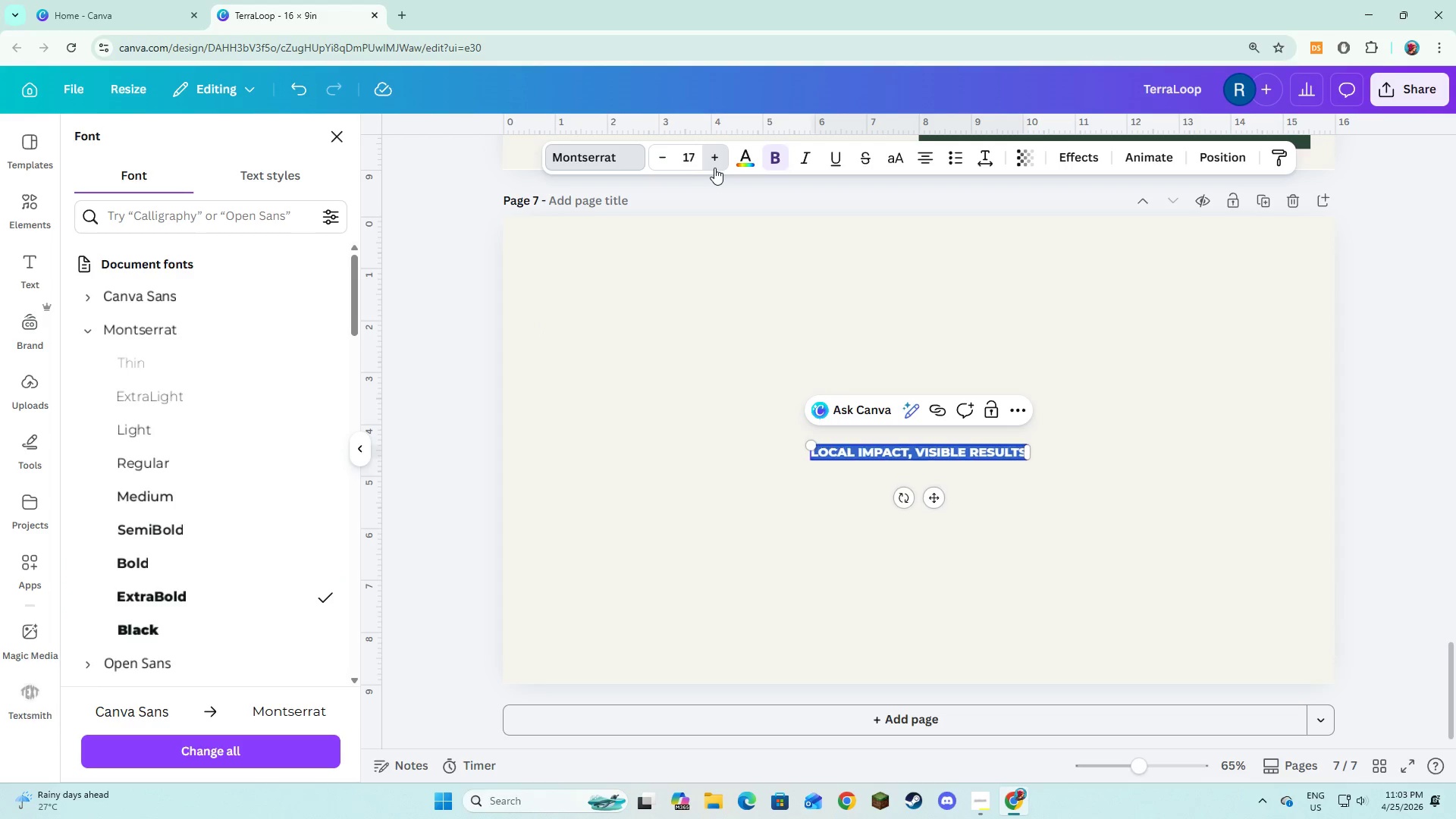 
triple_click([714, 168])
 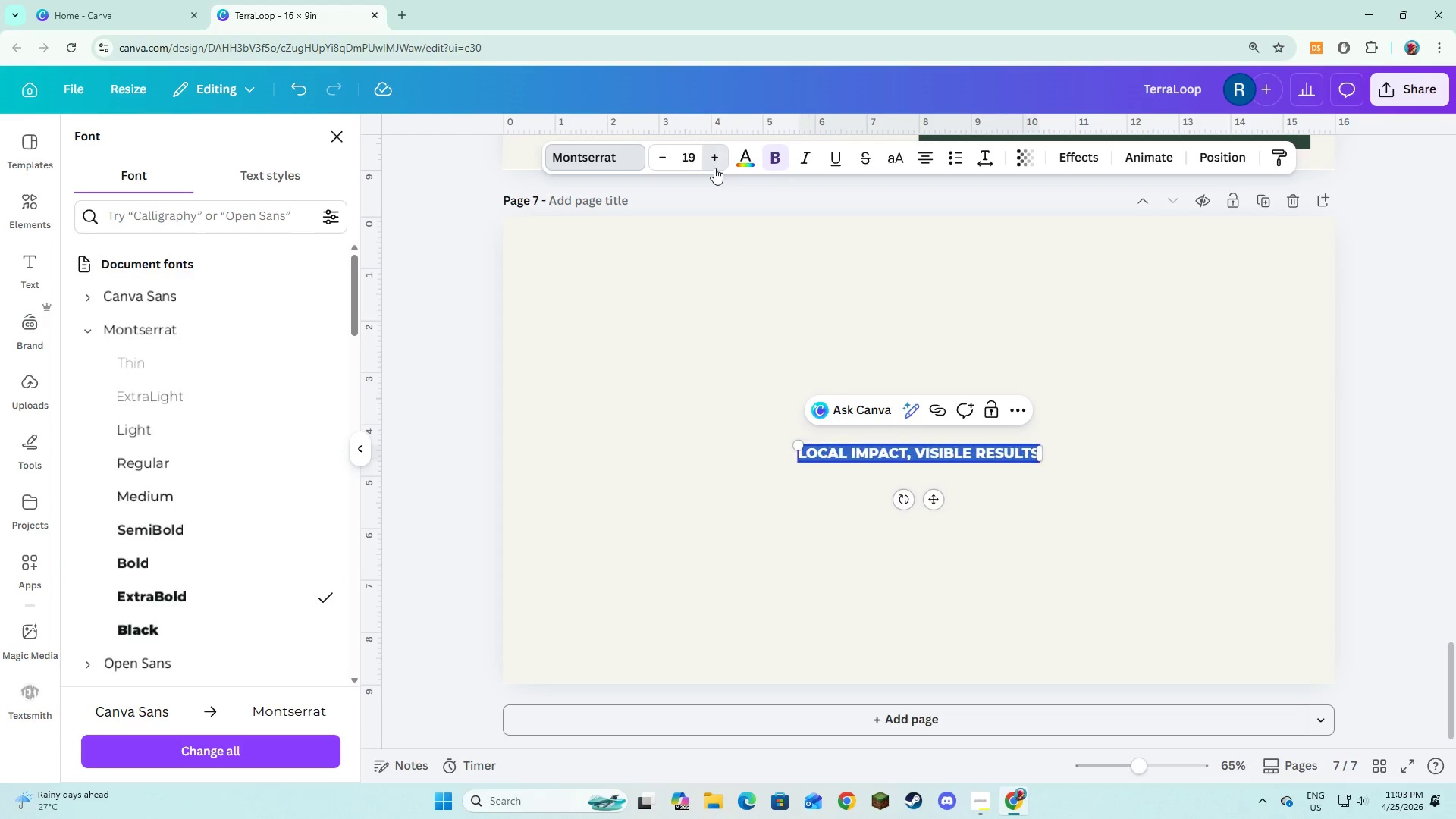 
triple_click([714, 168])
 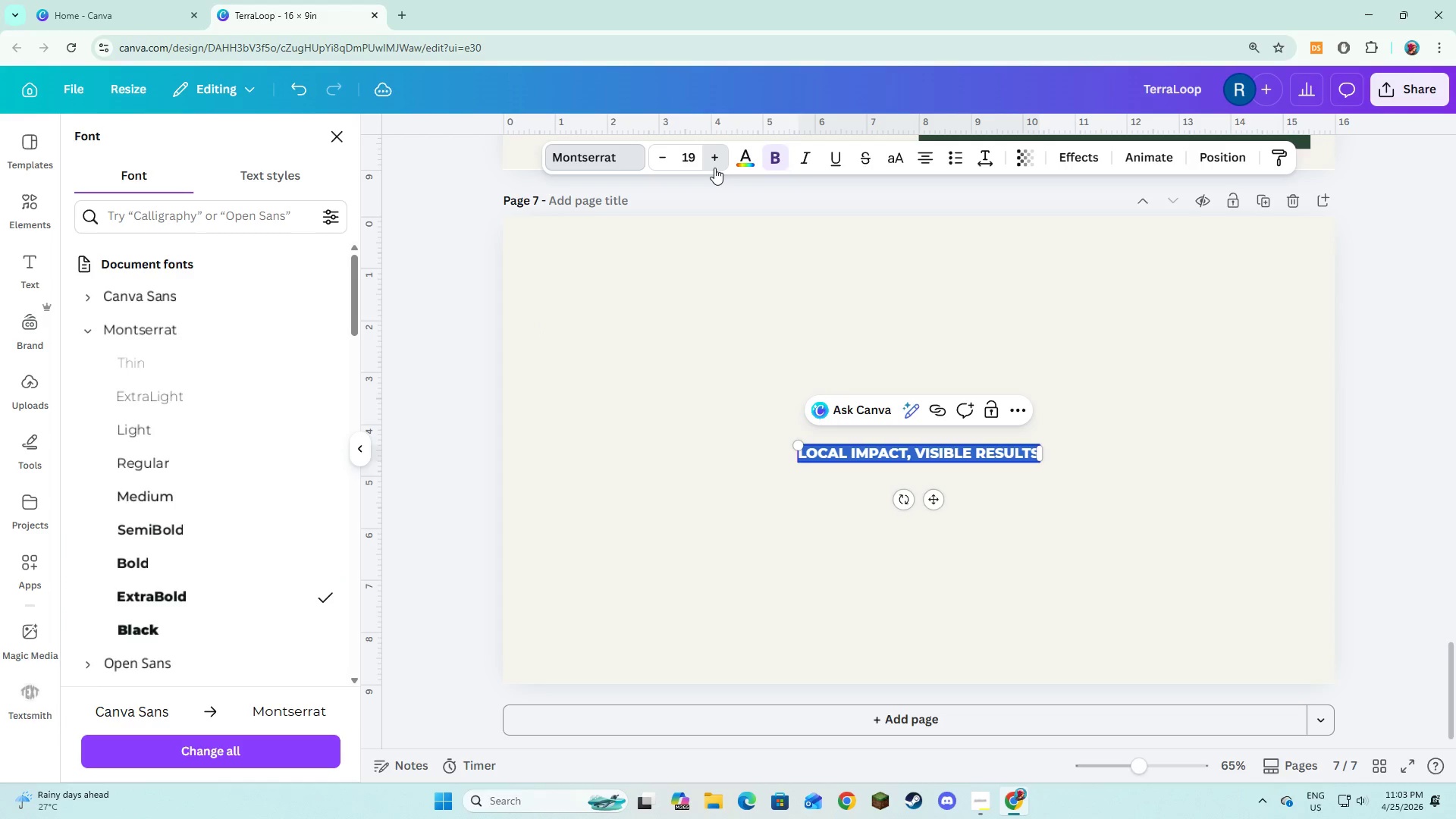 
triple_click([714, 168])
 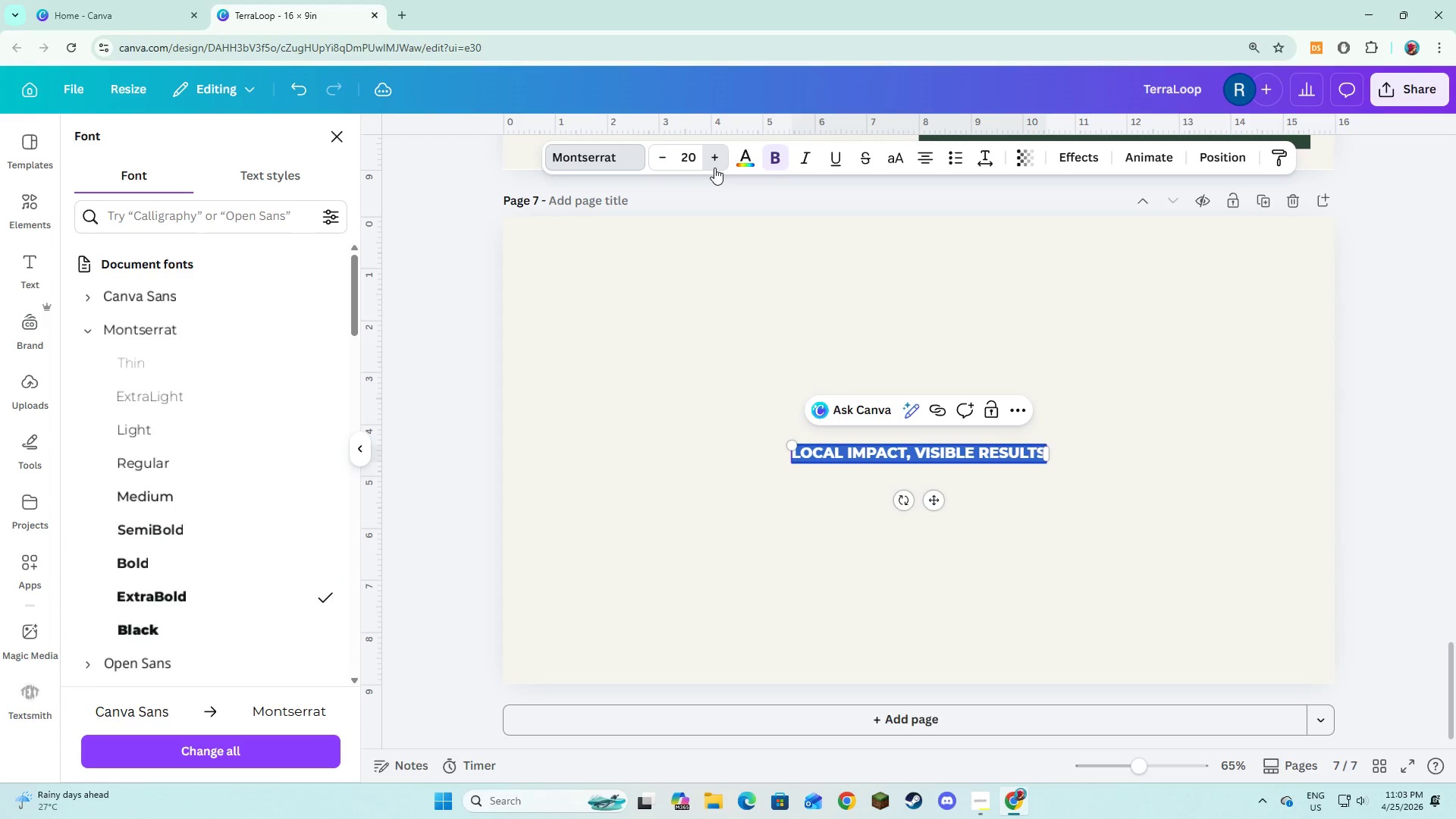 
triple_click([714, 168])
 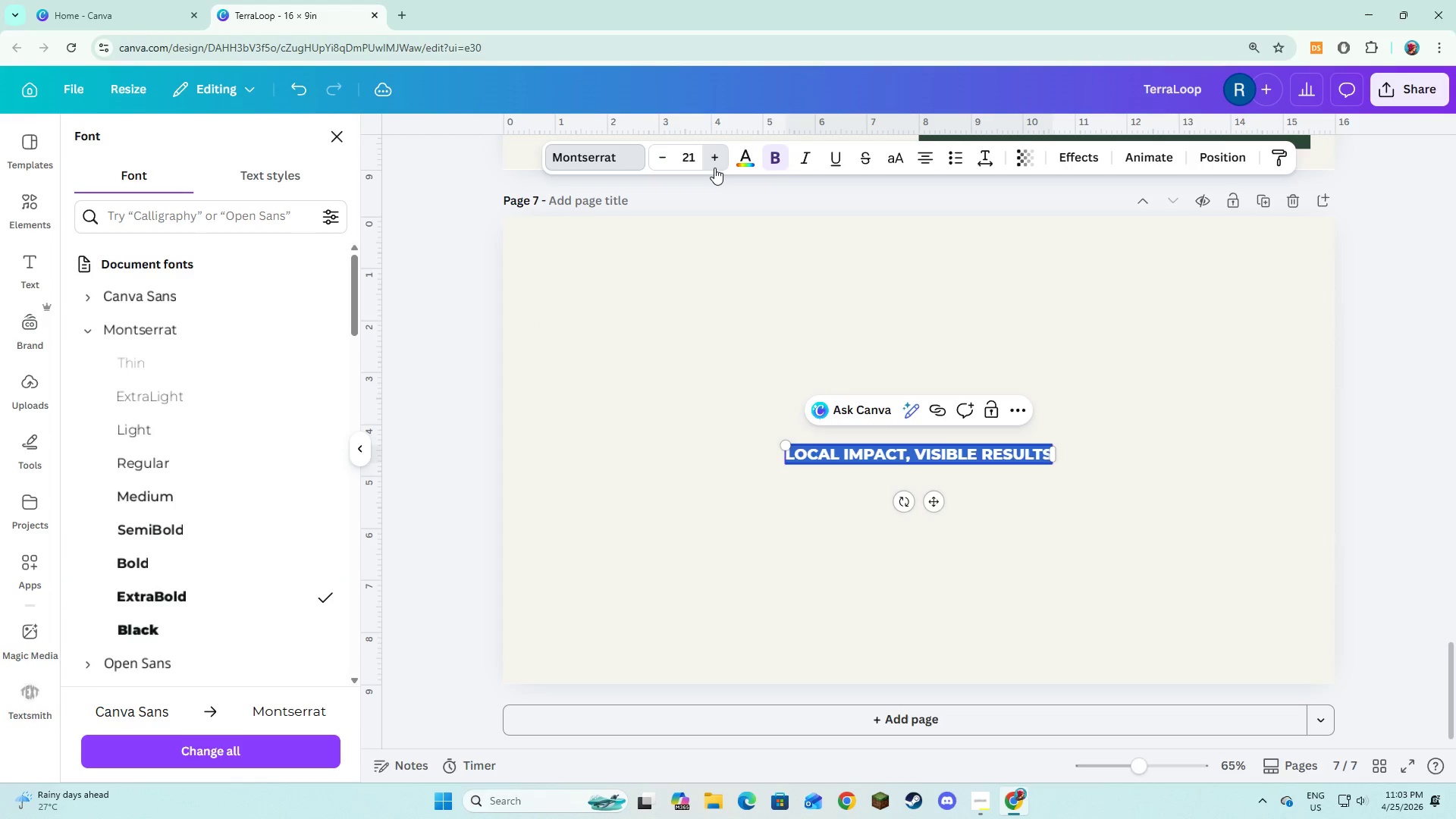 
triple_click([714, 168])
 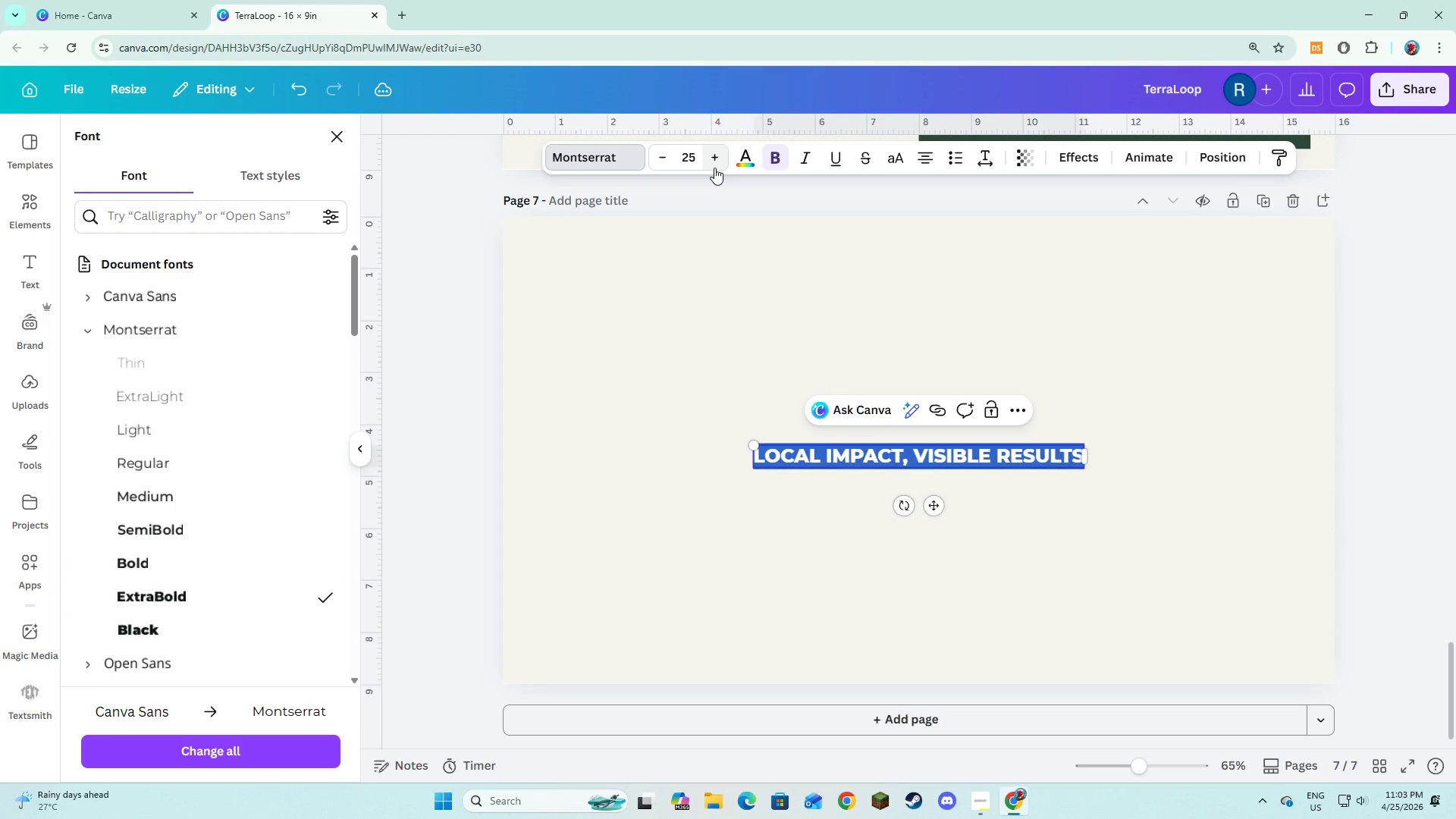 
triple_click([714, 168])
 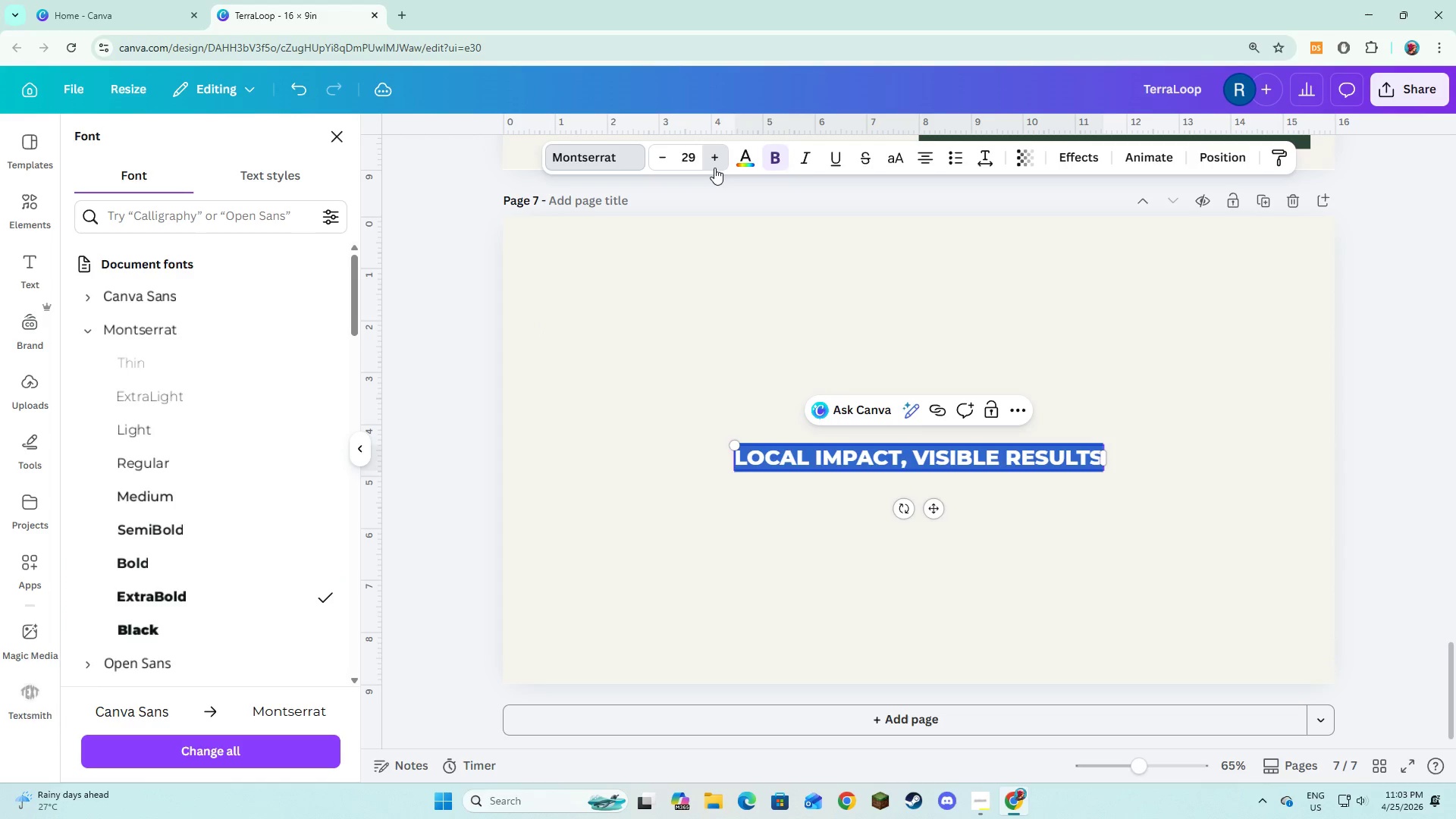 
double_click([714, 168])
 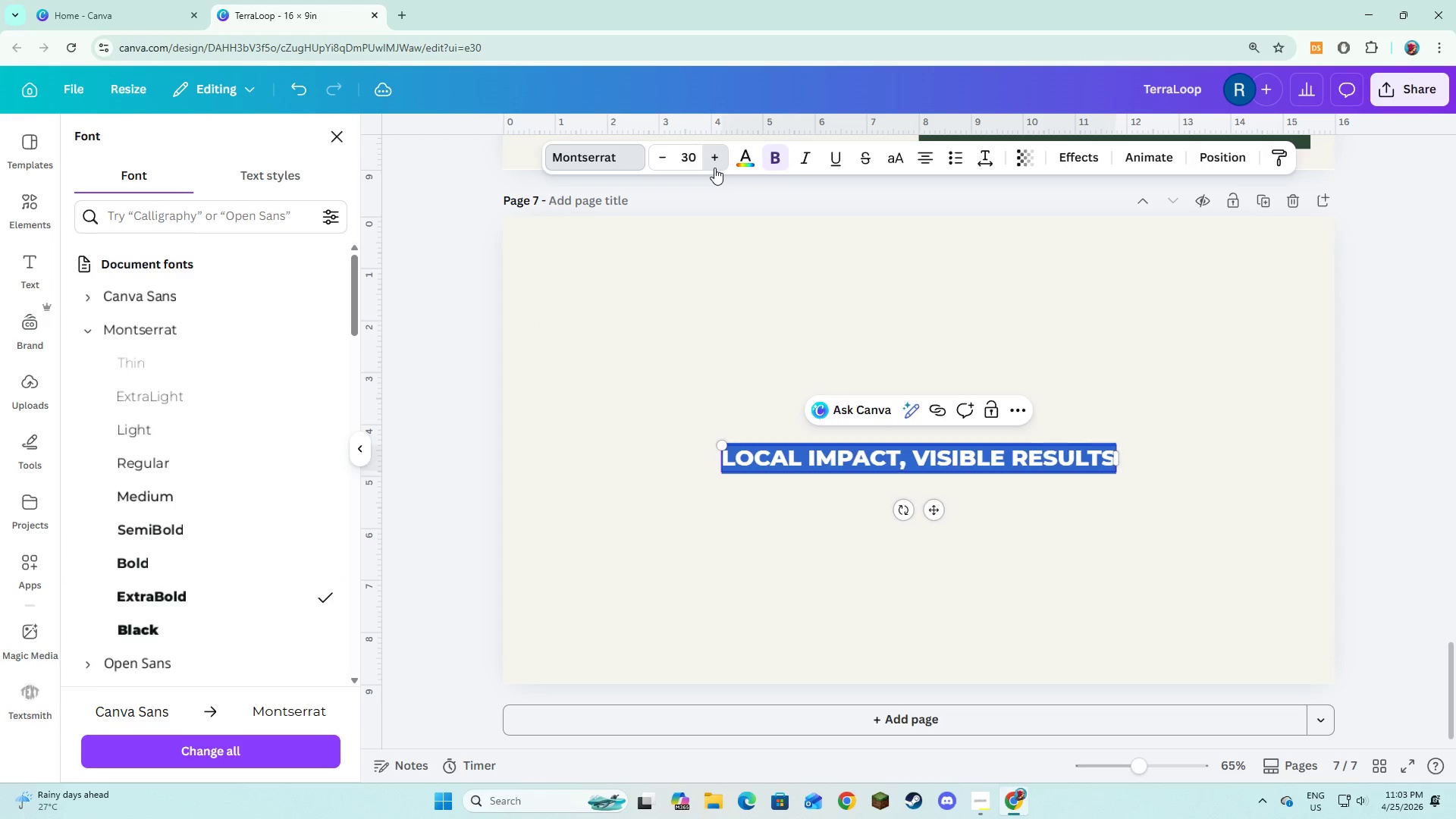 
triple_click([714, 168])
 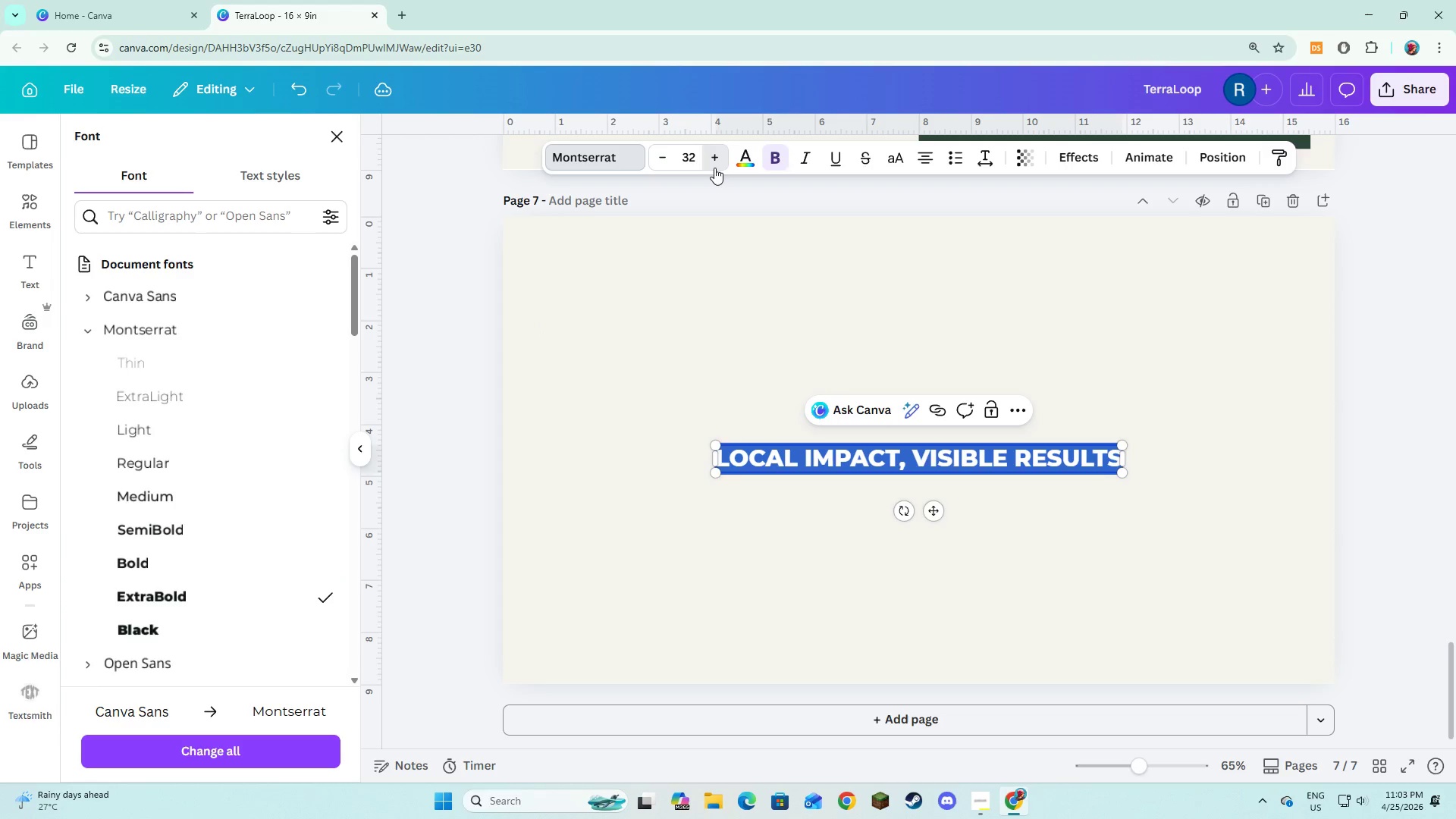 
triple_click([714, 168])
 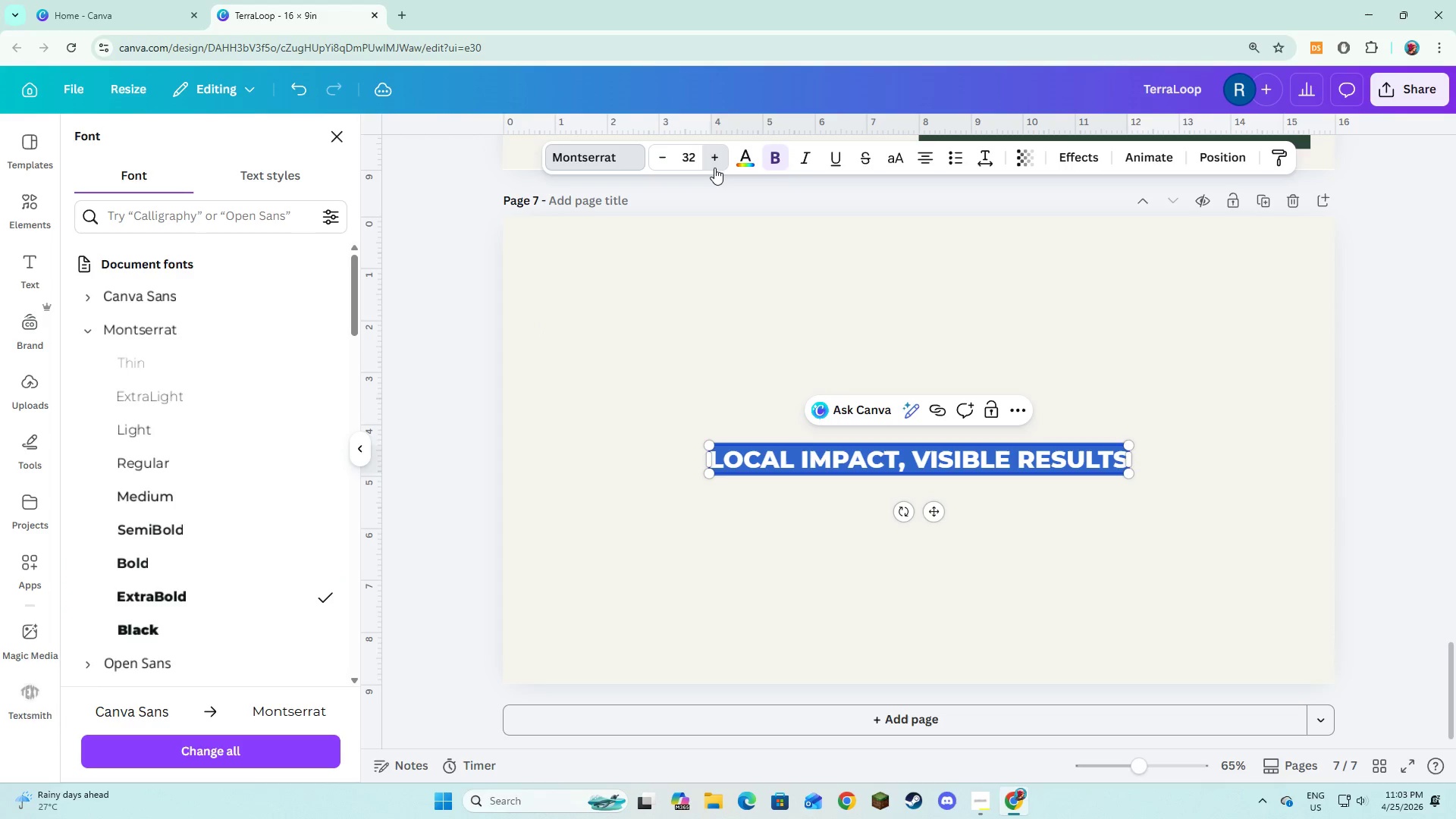 
triple_click([714, 168])
 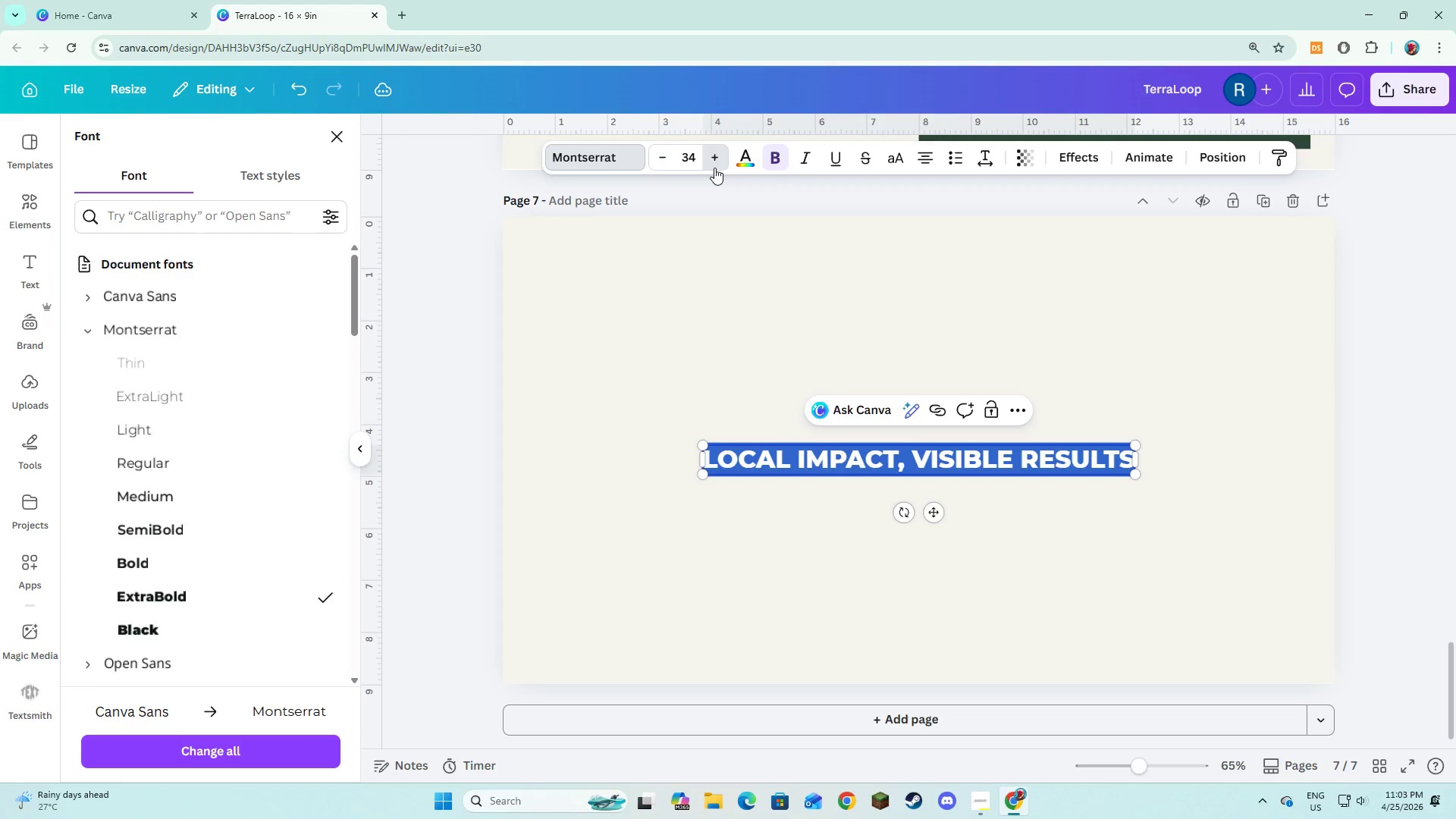 
triple_click([714, 168])
 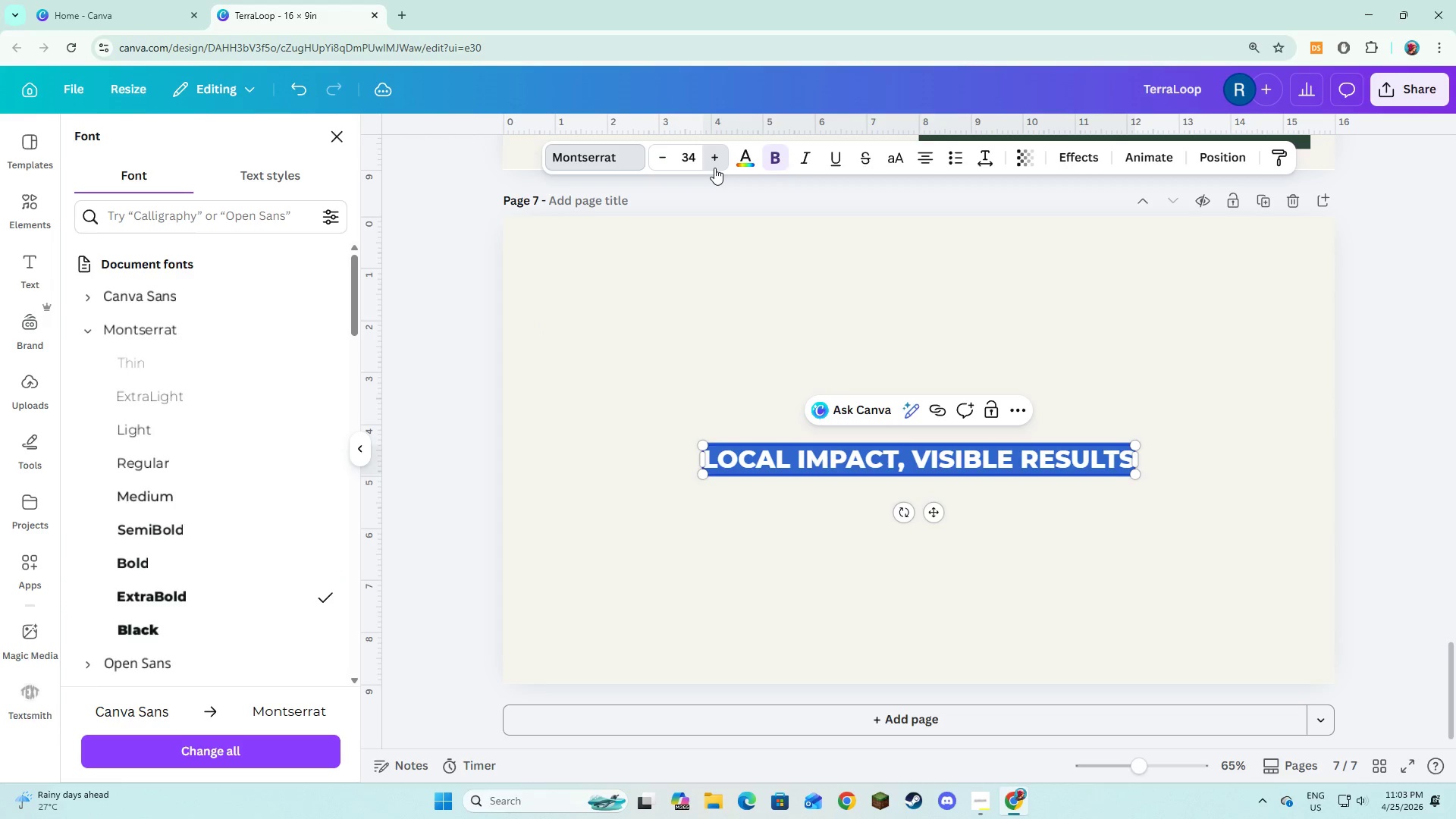 
triple_click([714, 168])
 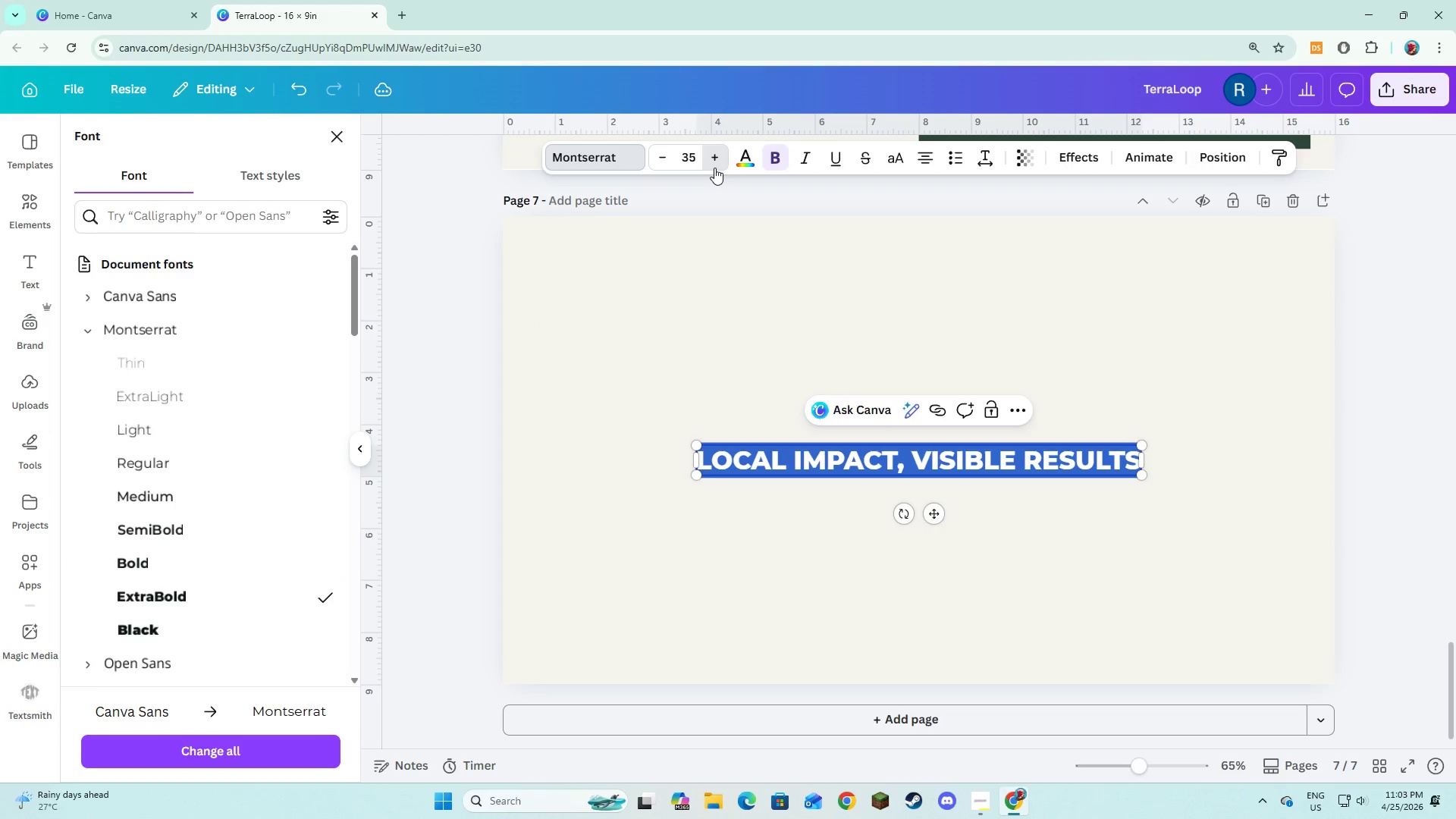 
triple_click([714, 168])
 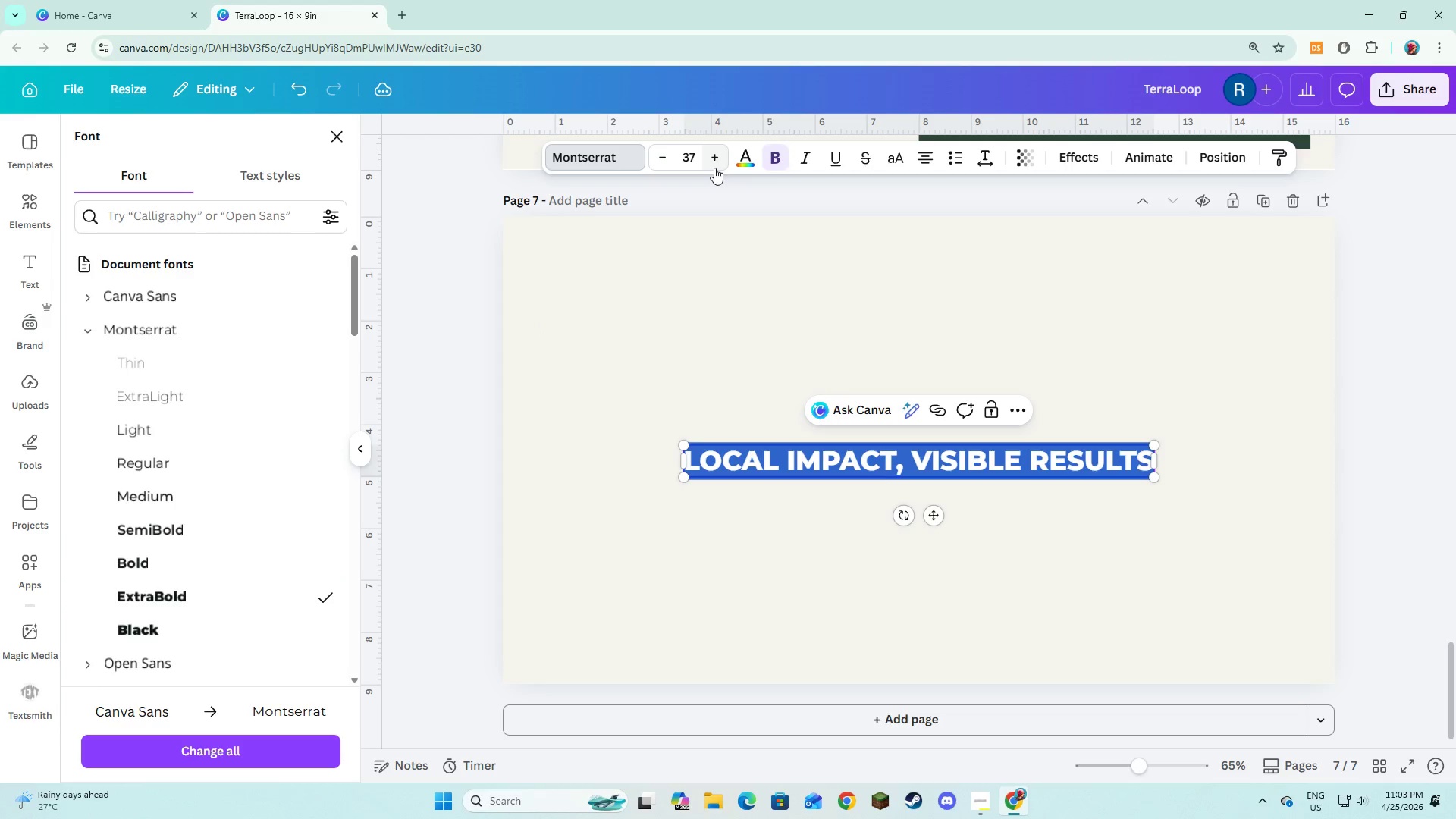 
double_click([714, 168])
 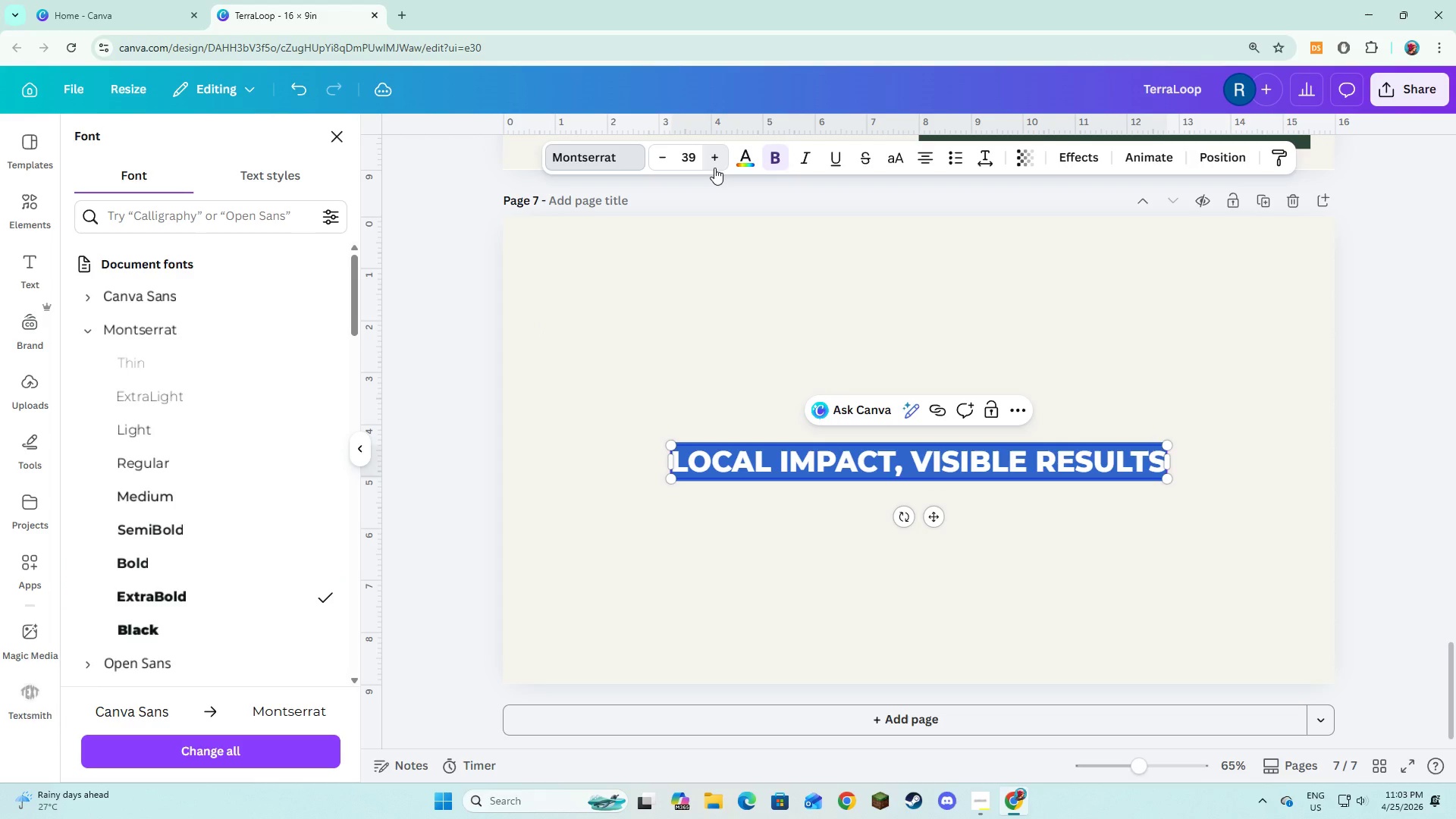 
triple_click([714, 168])
 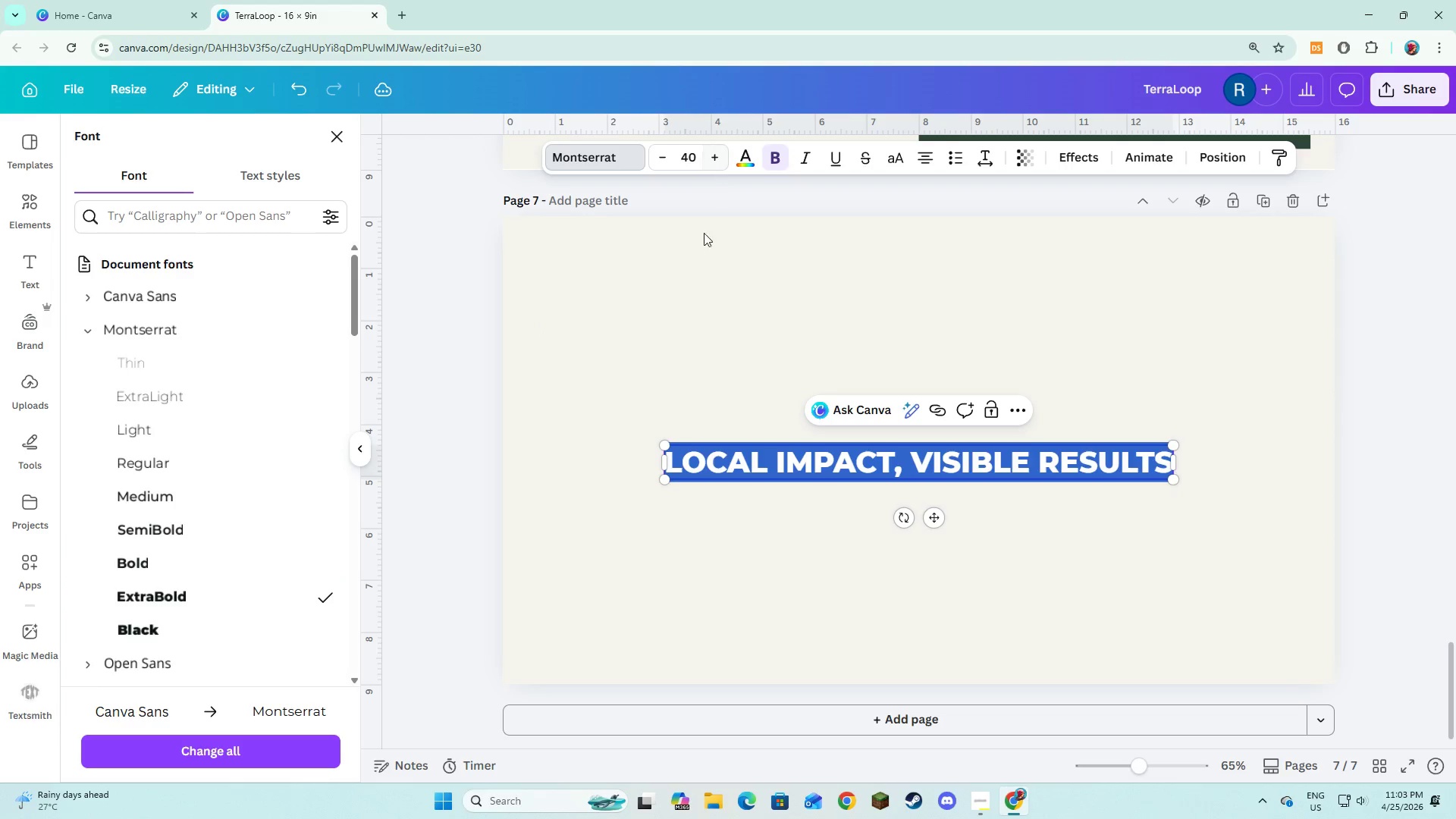 
left_click([704, 298])
 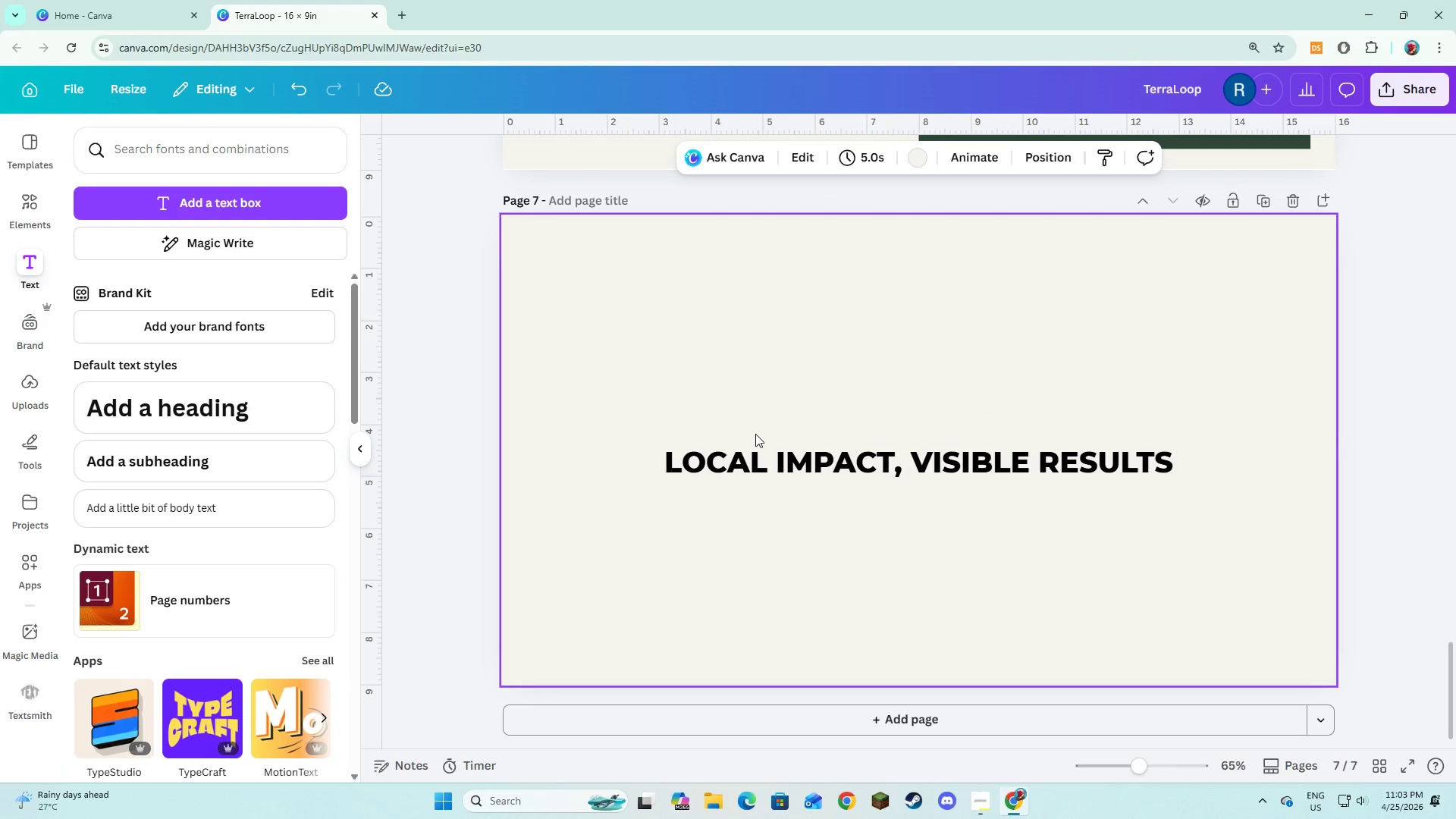 
left_click([757, 450])
 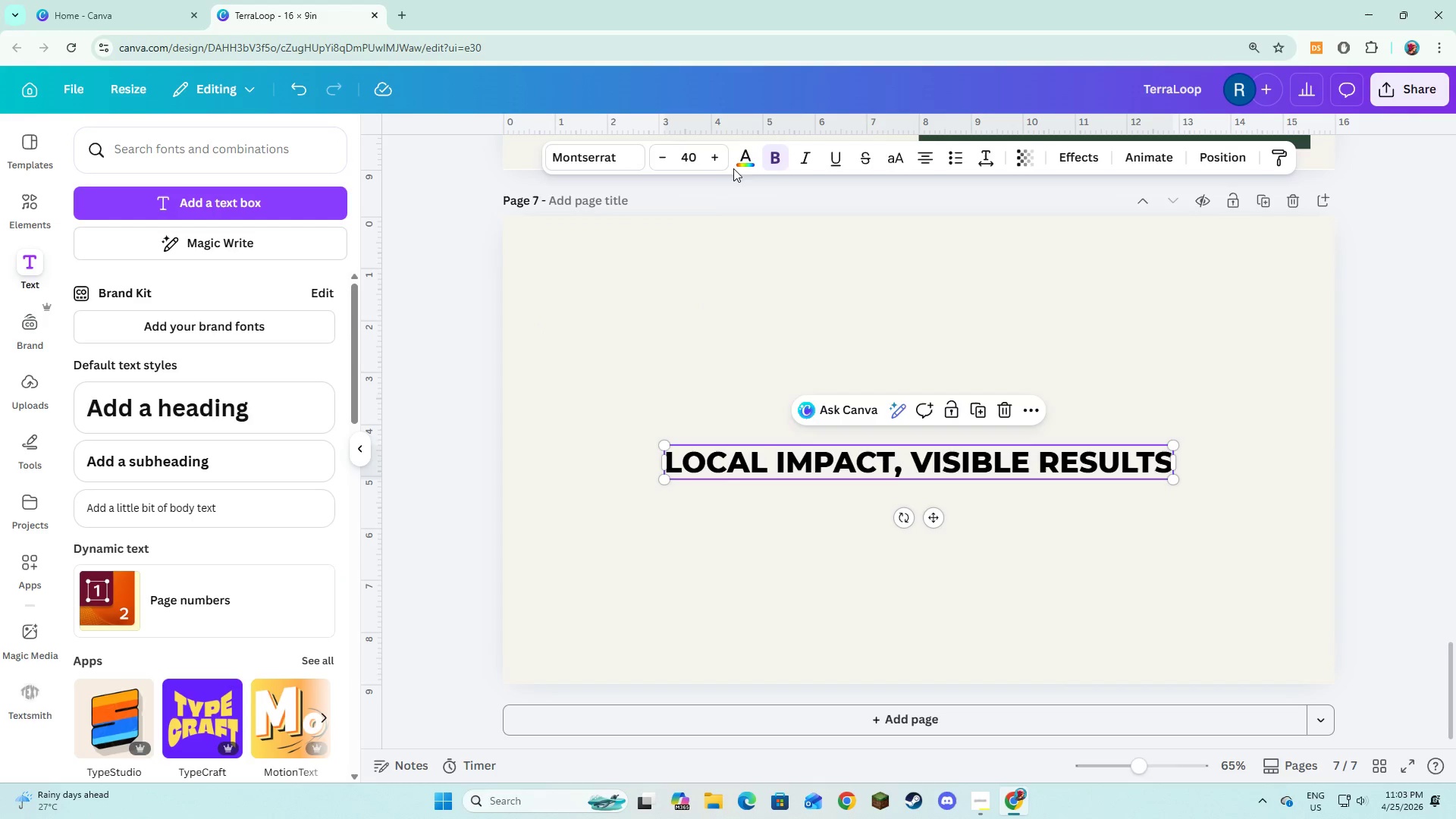 
left_click([742, 165])
 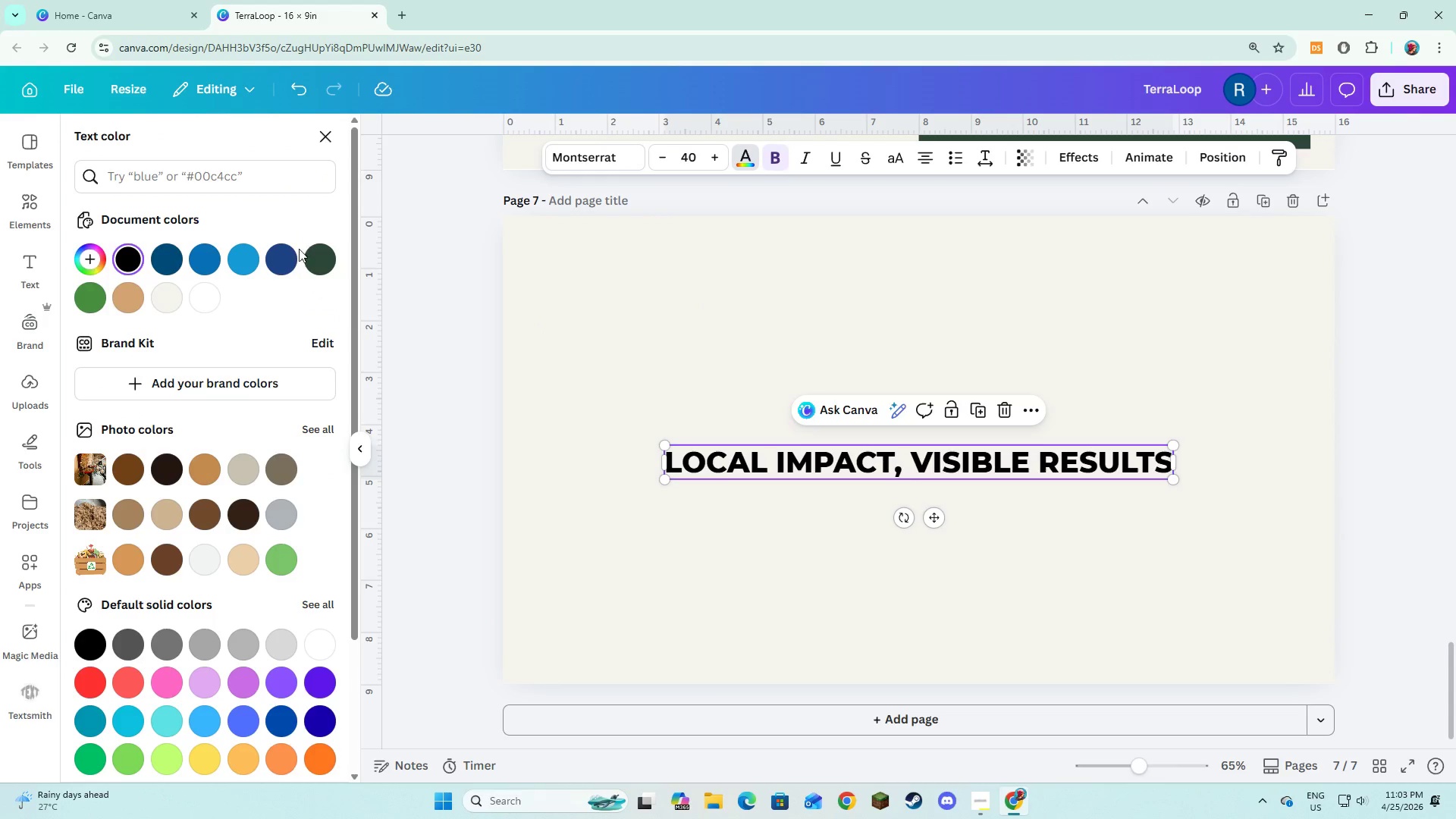 
left_click([321, 265])
 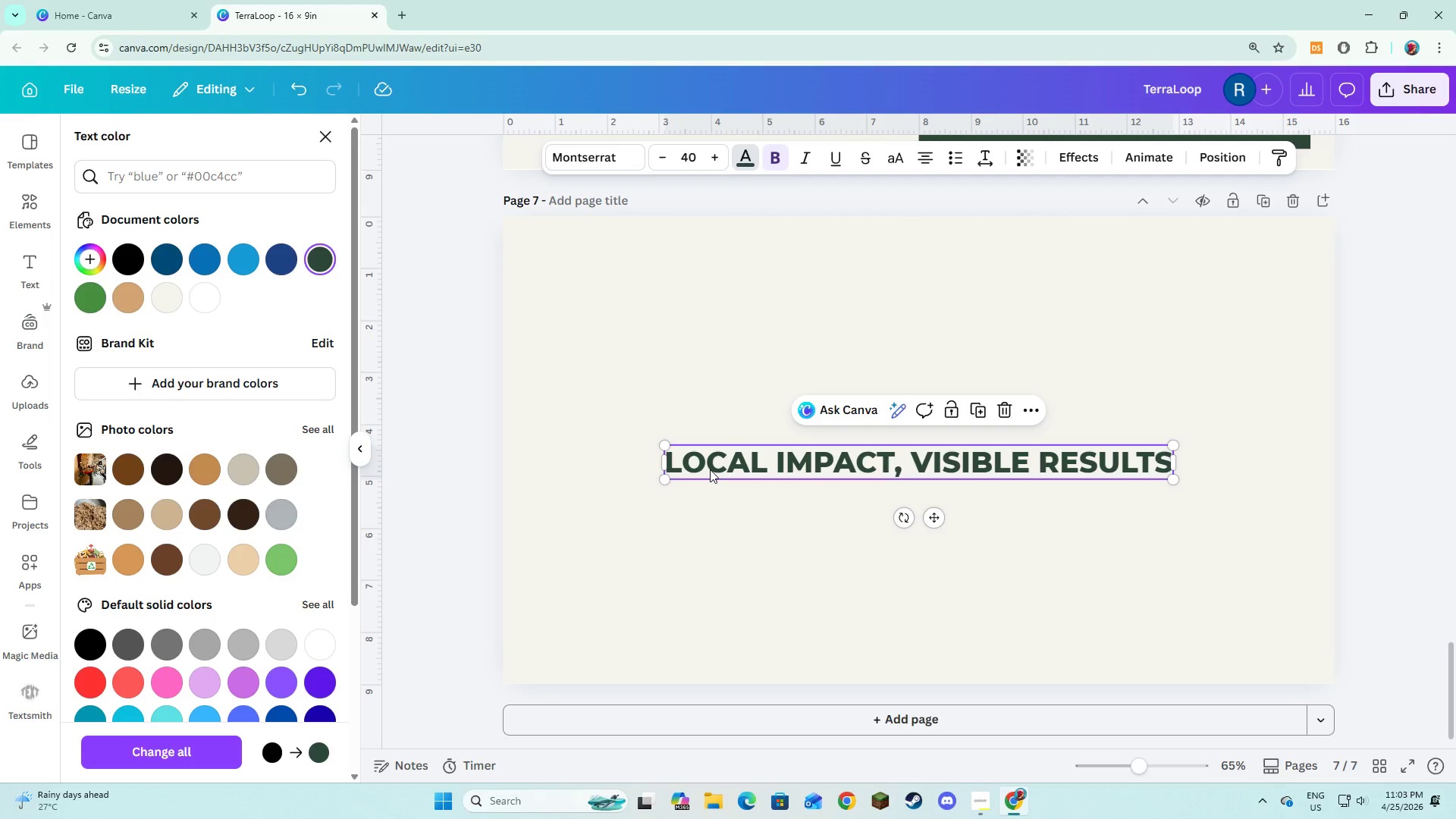 
left_click_drag(start_coordinate=[710, 469], to_coordinate=[691, 372])
 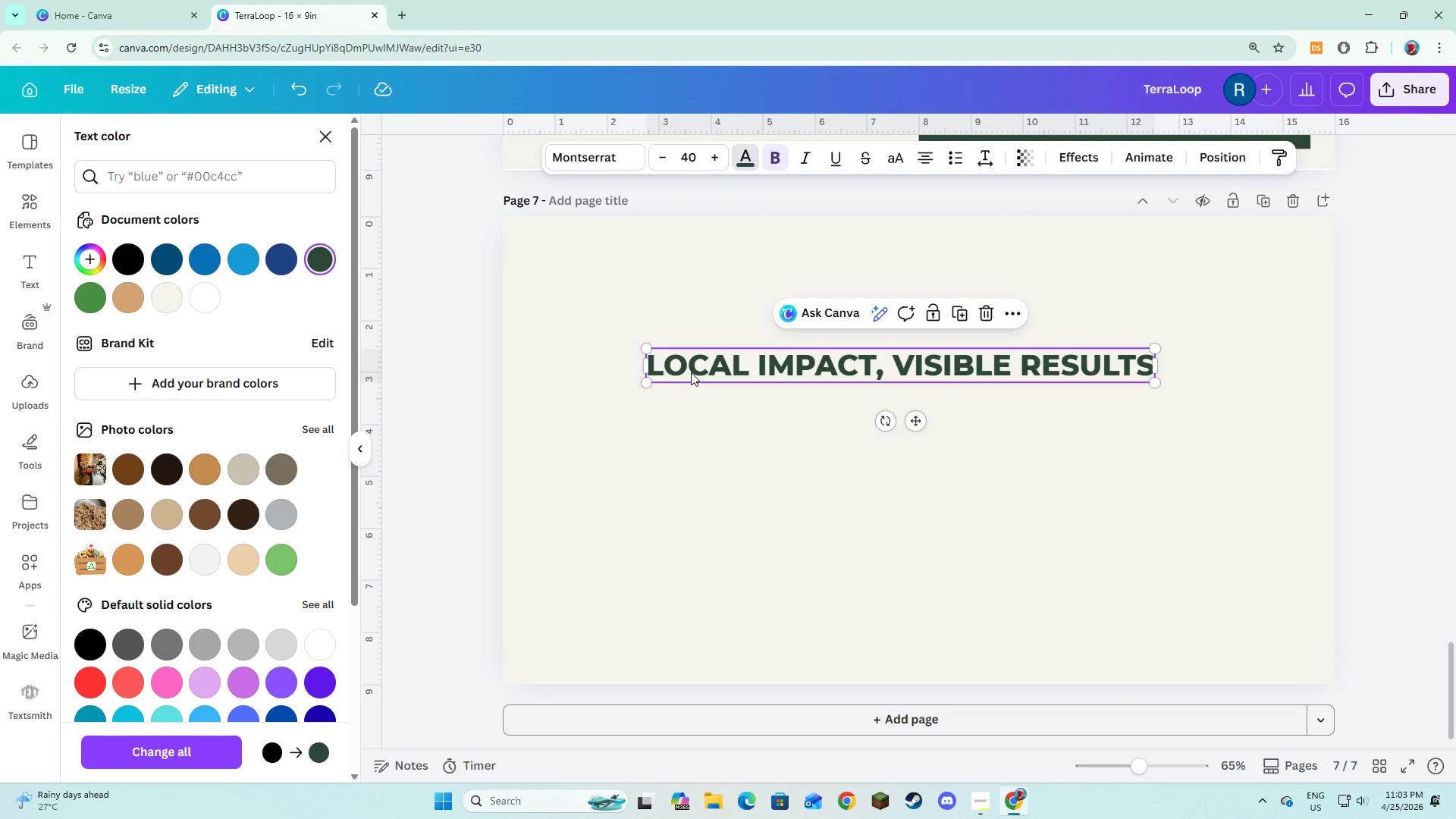 
left_click_drag(start_coordinate=[691, 372], to_coordinate=[582, 321])
 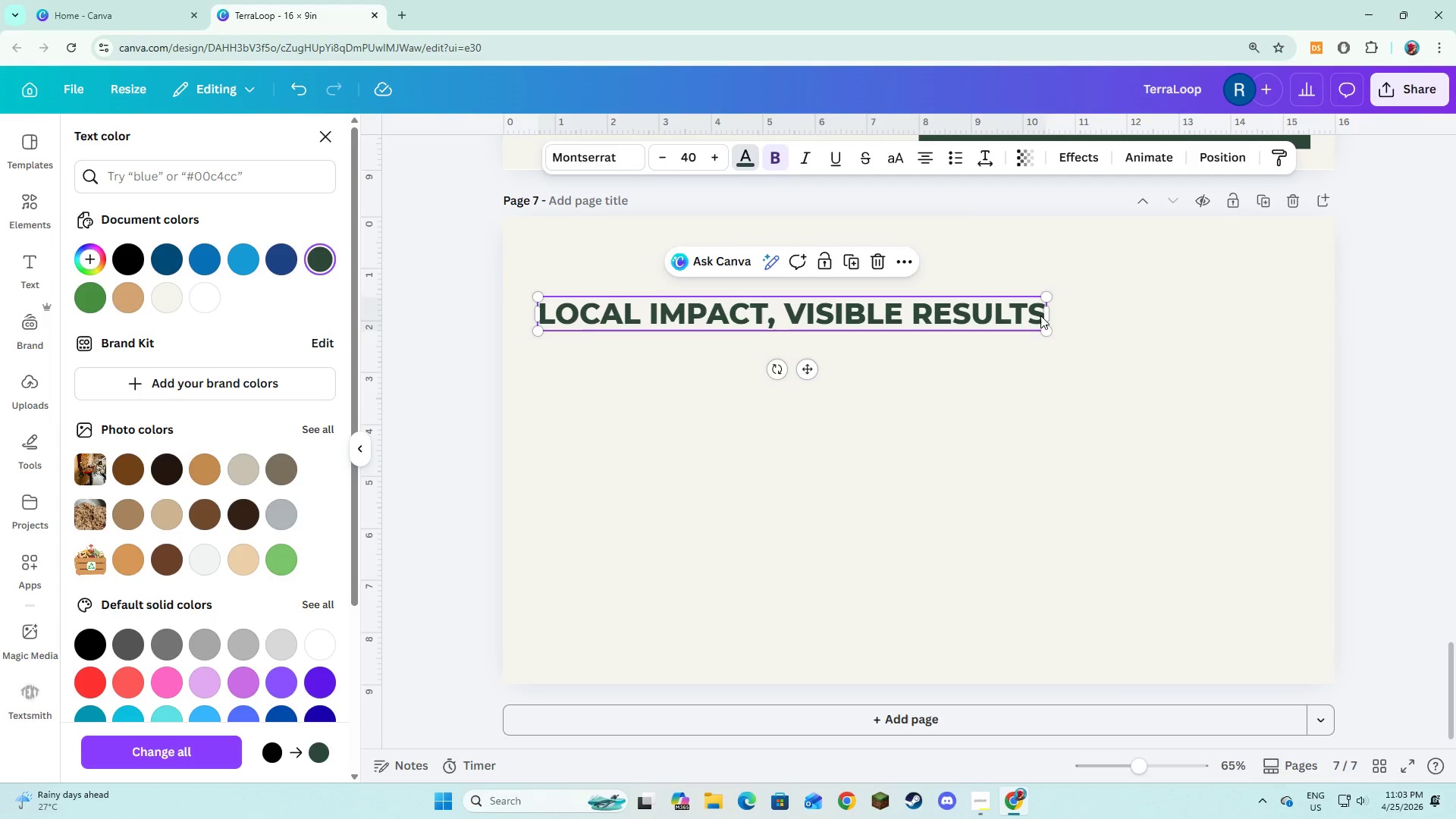 
left_click_drag(start_coordinate=[1049, 318], to_coordinate=[906, 331])
 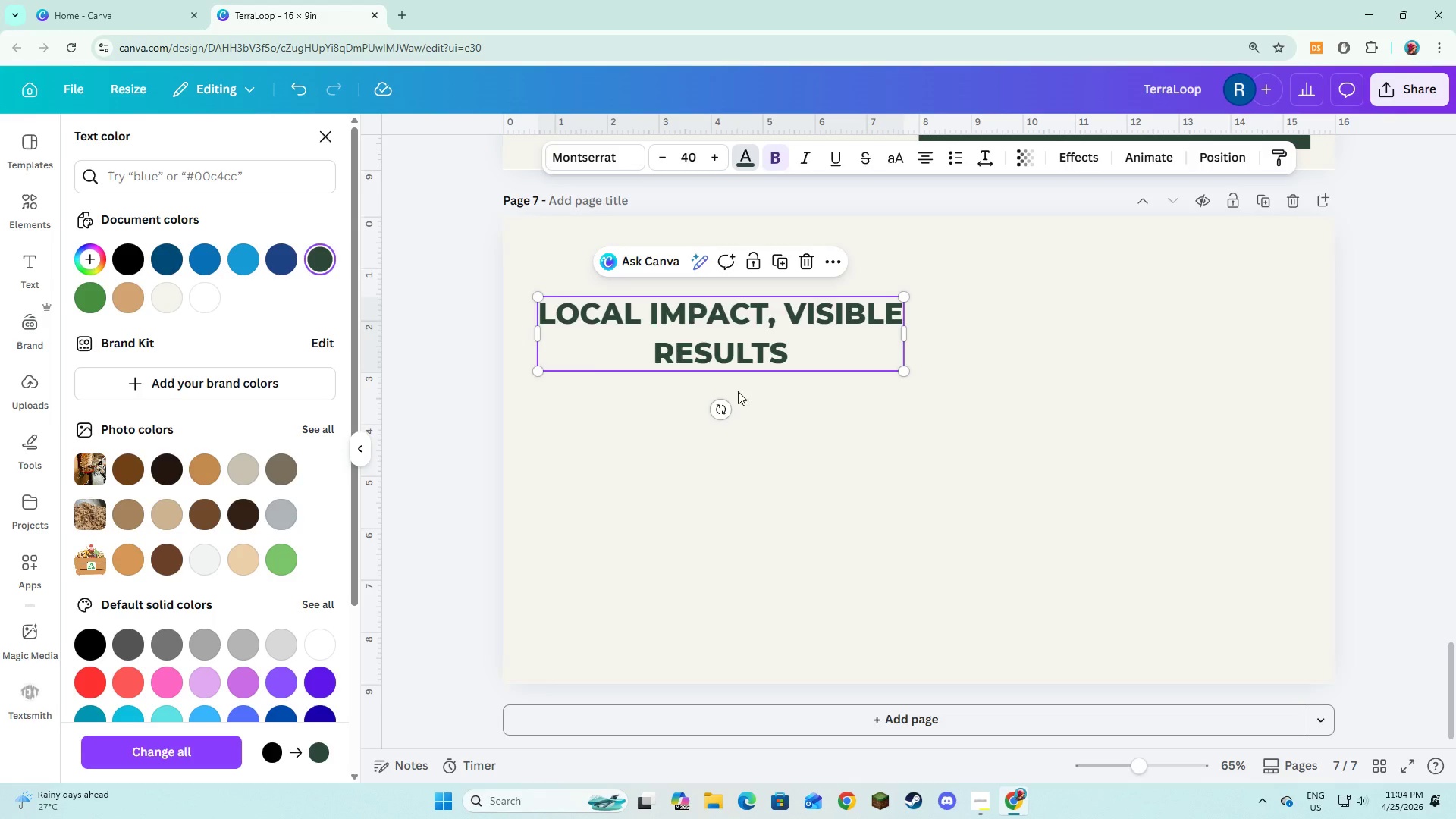 
scroll: coordinate [585, 321], scroll_direction: up, amount: 14.0
 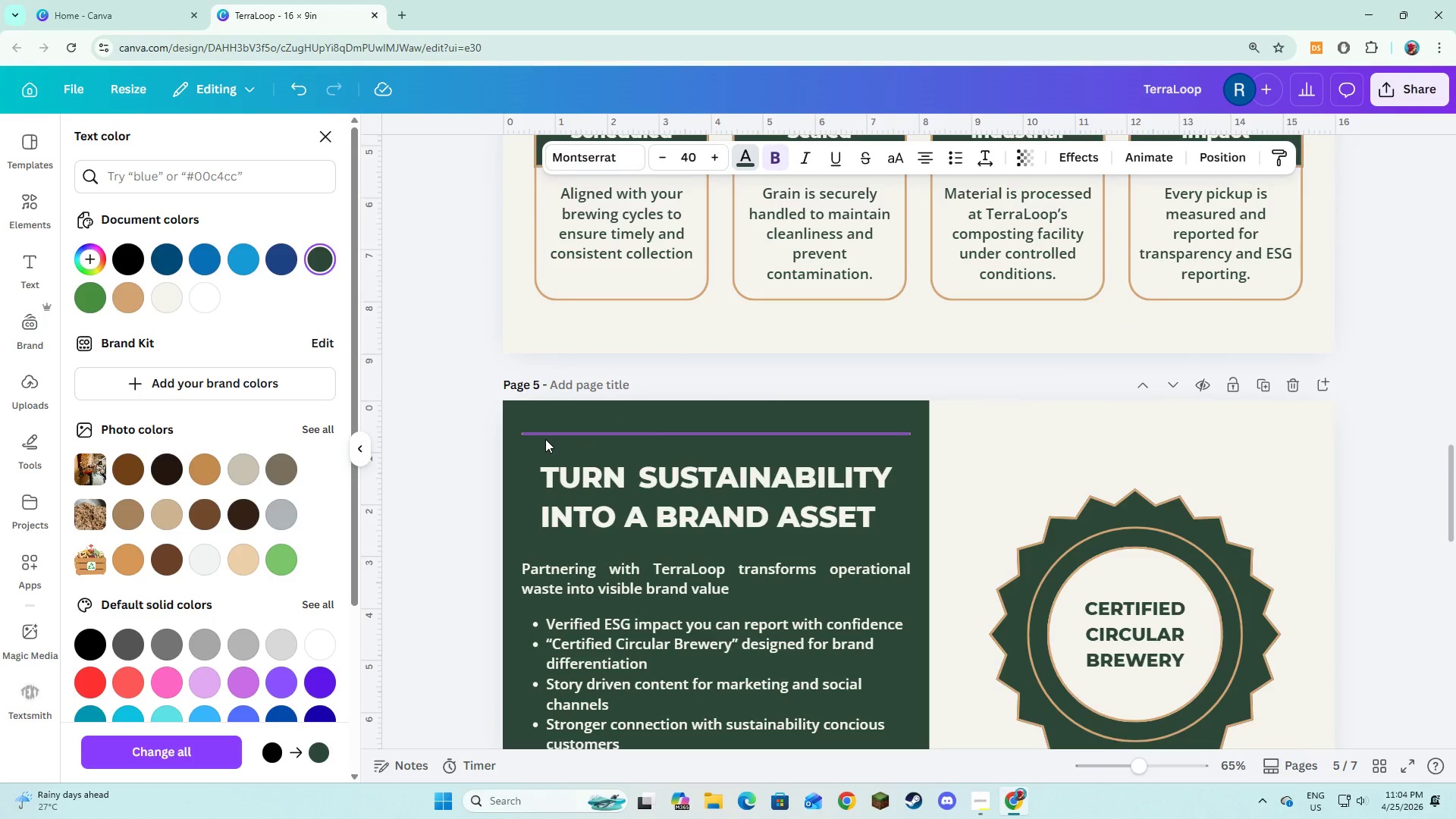 
scroll: coordinate [545, 439], scroll_direction: down, amount: 1.0
 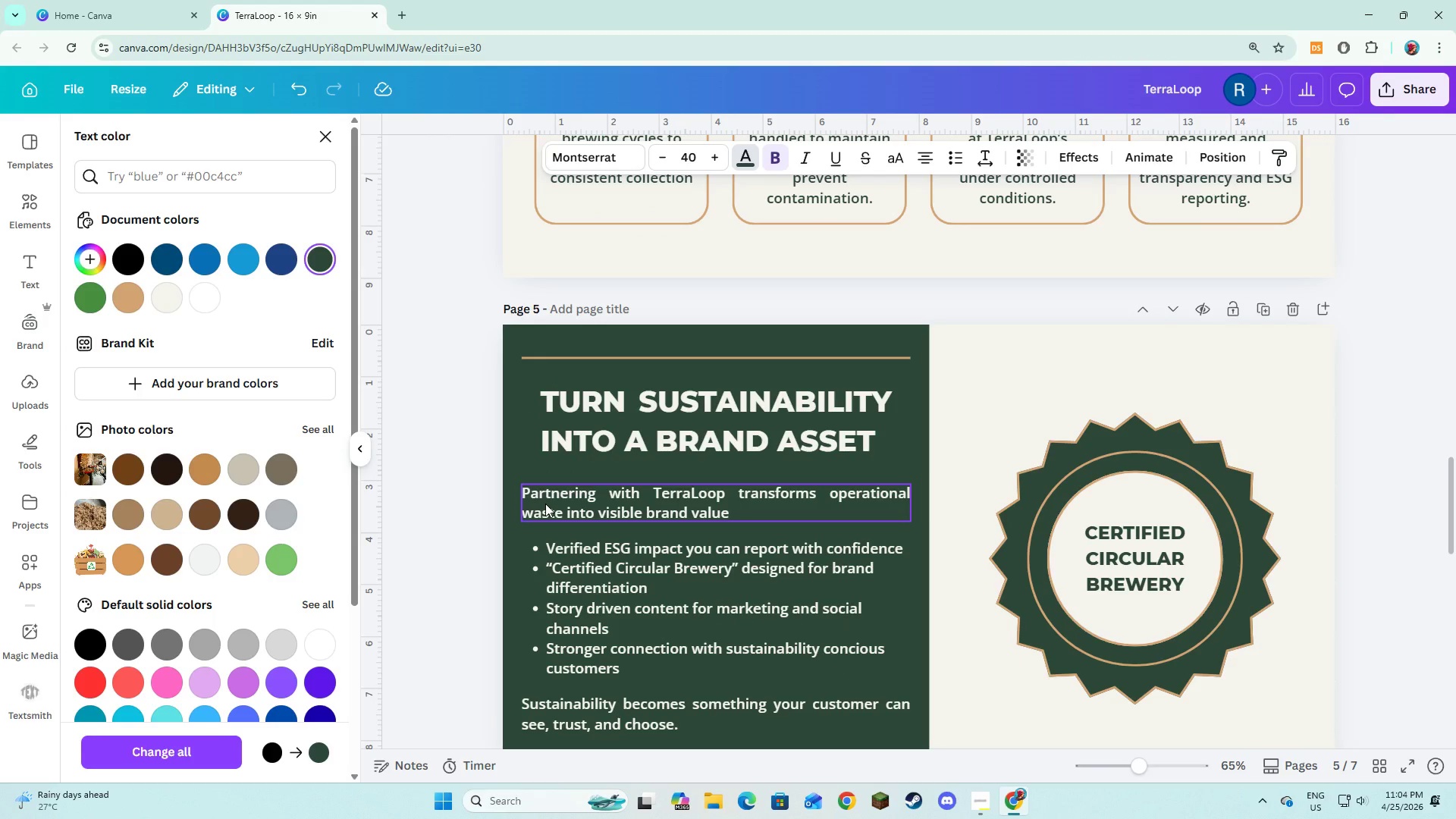 
left_click_drag(start_coordinate=[545, 504], to_coordinate=[551, 504])
 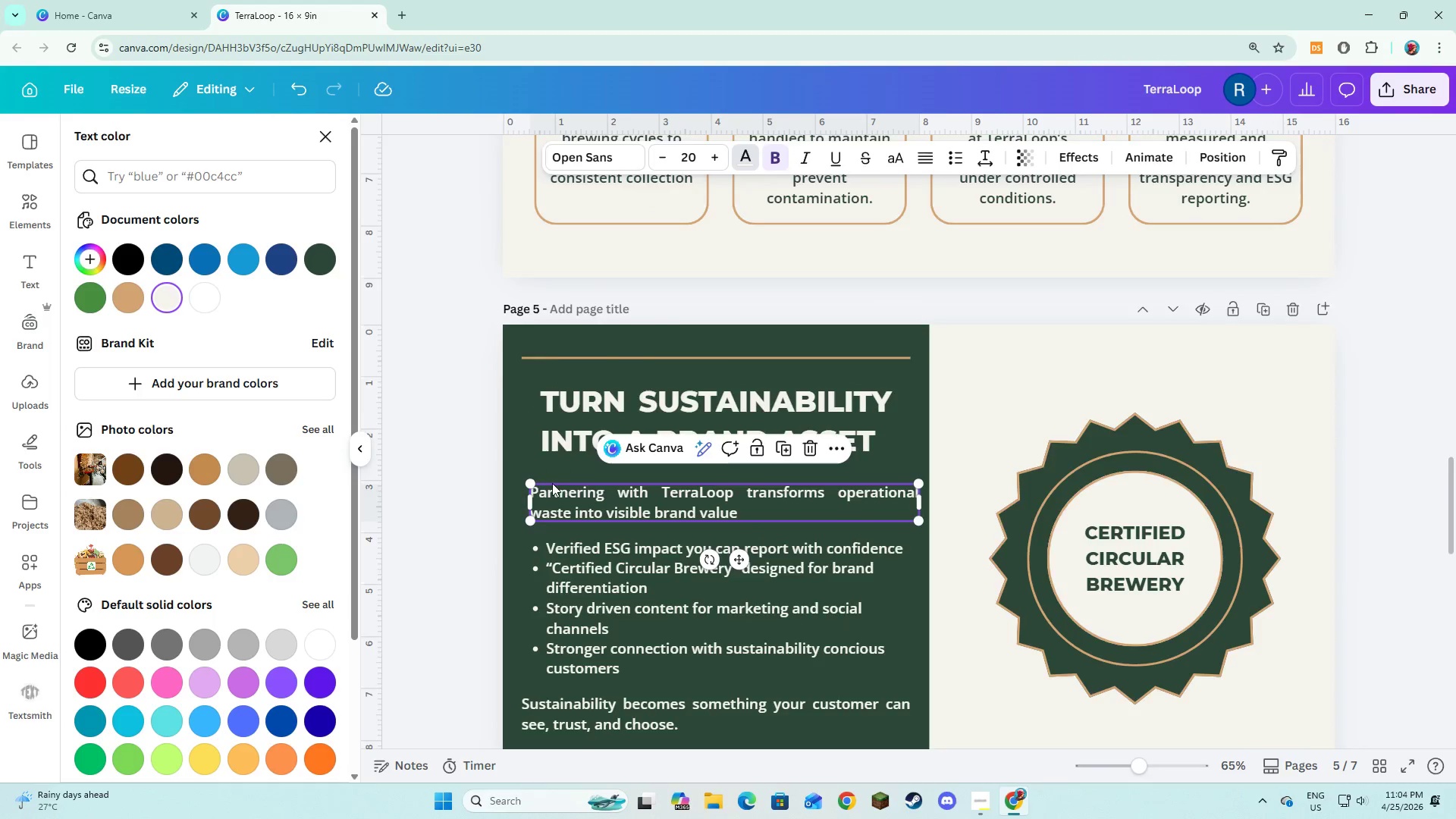 
scroll: coordinate [552, 483], scroll_direction: down, amount: 2.0
 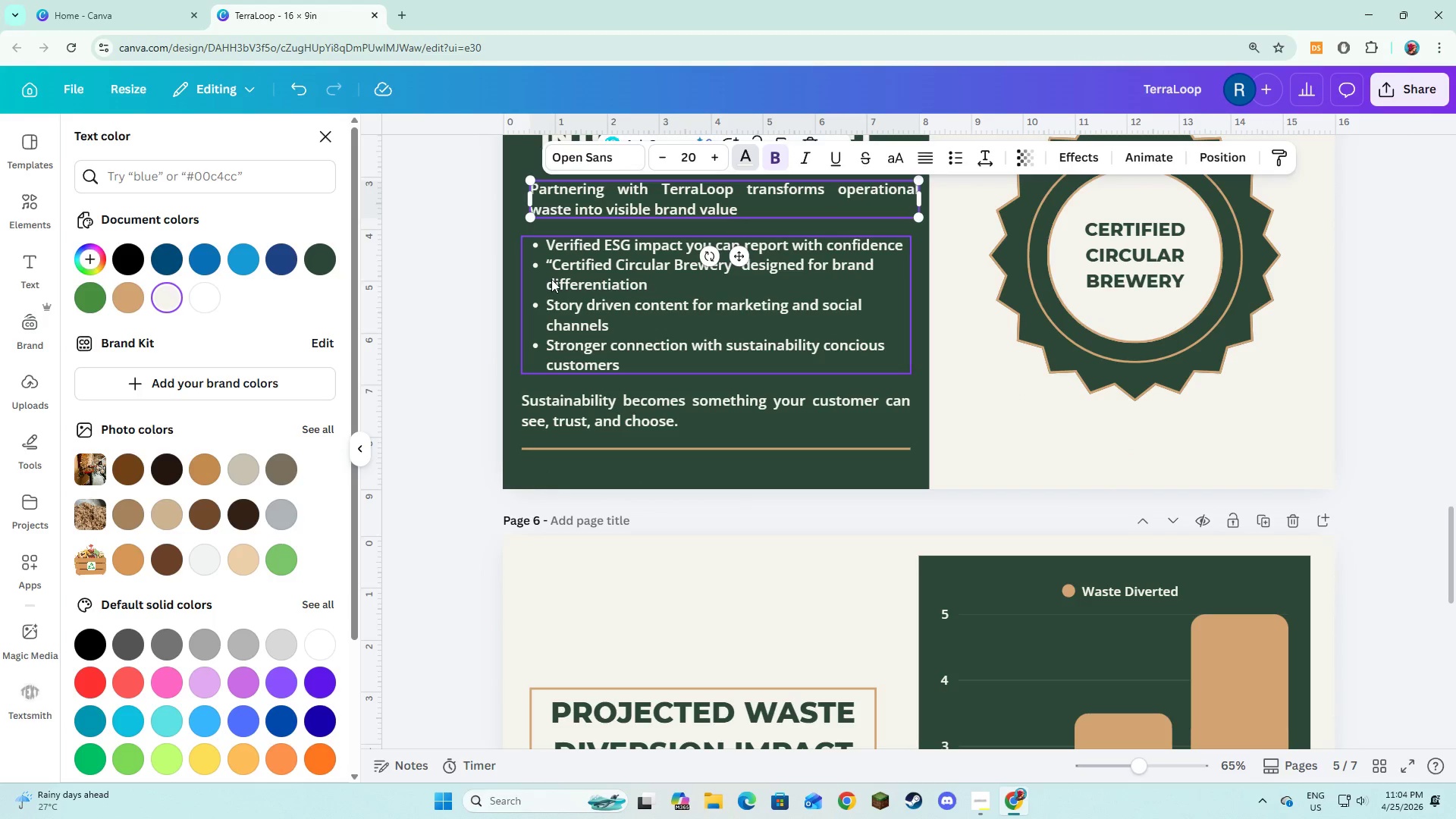 
left_click_drag(start_coordinate=[551, 279], to_coordinate=[559, 279])
 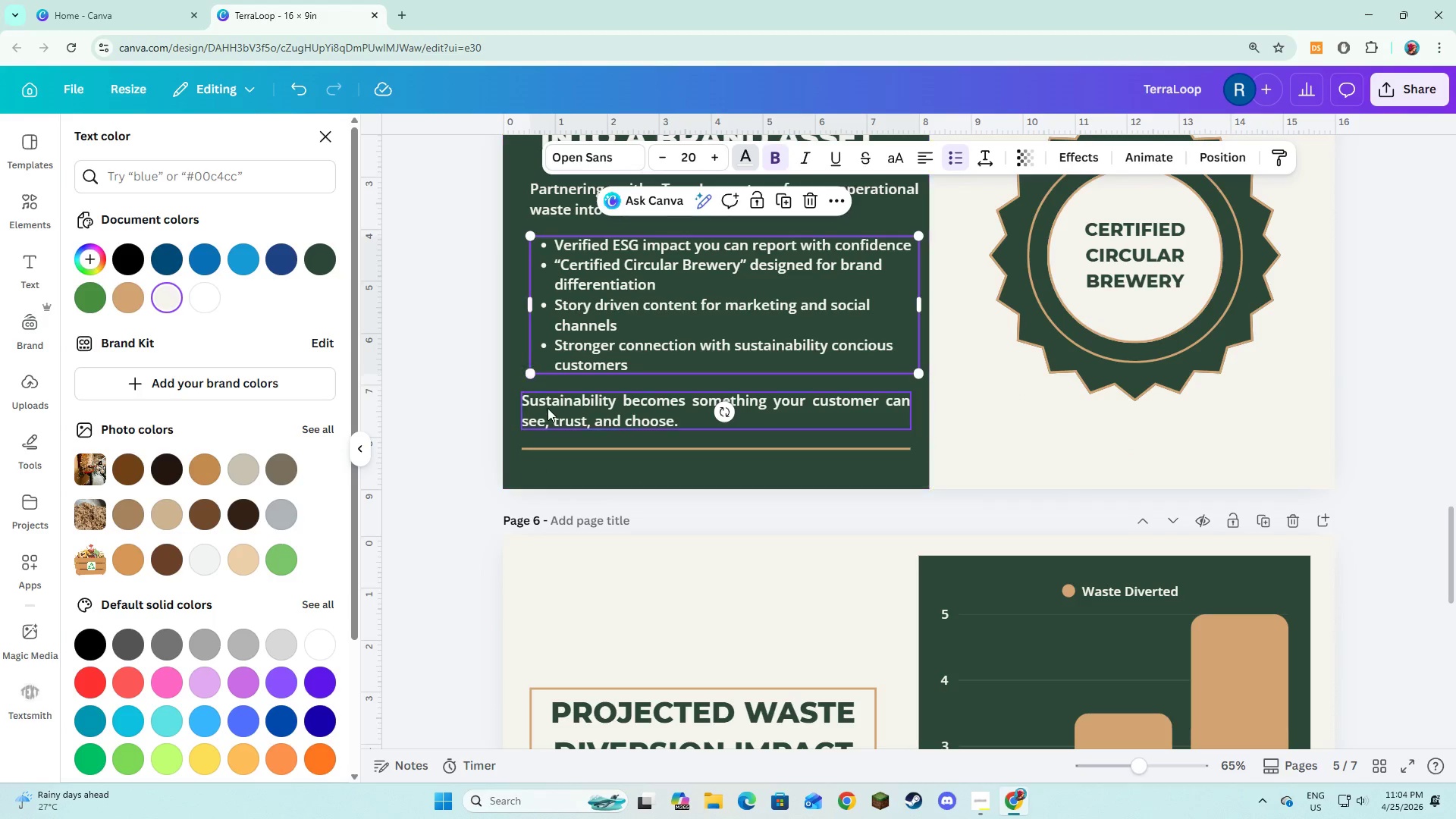 
left_click([548, 408])
 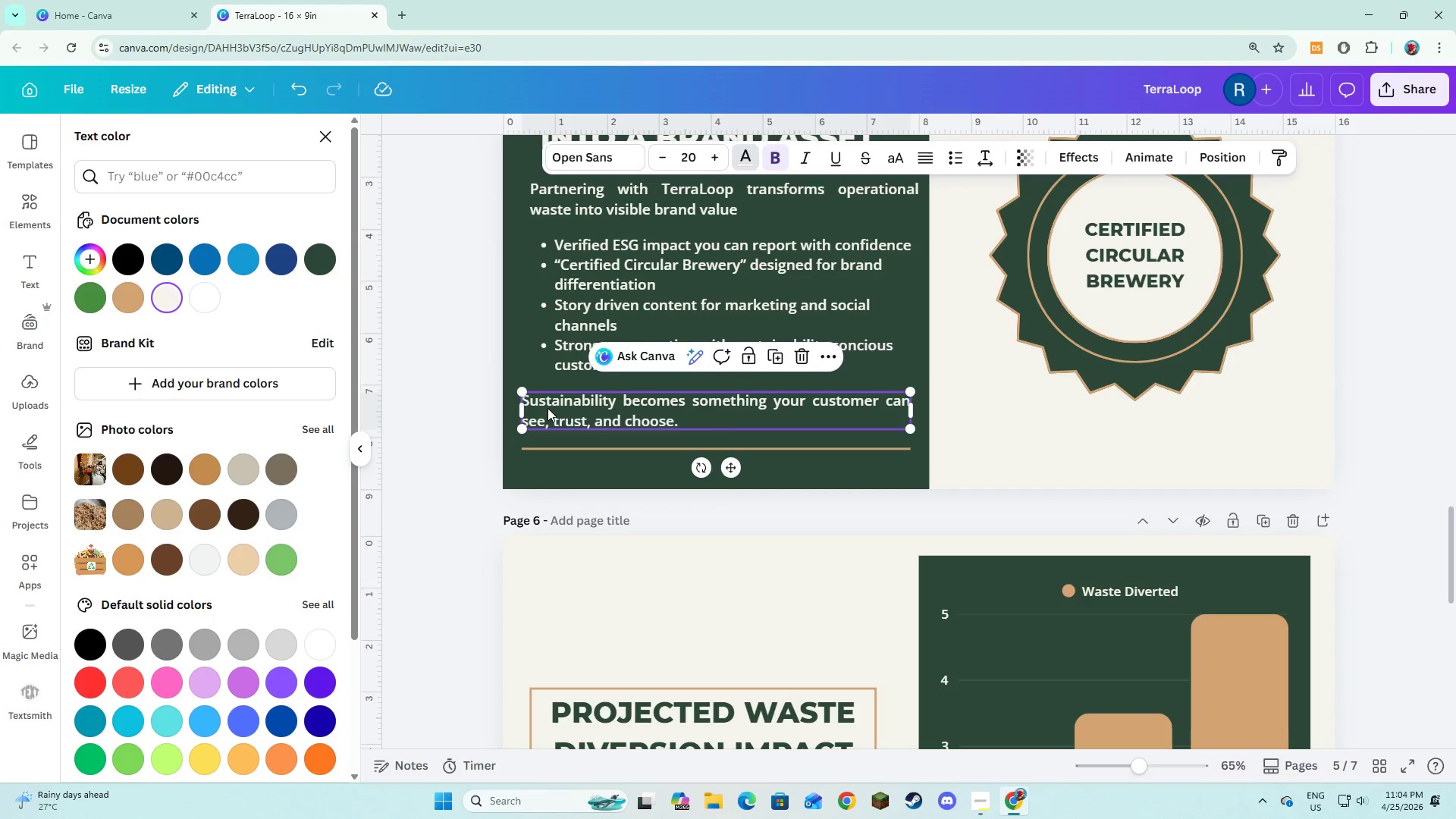 
left_click_drag(start_coordinate=[548, 408], to_coordinate=[552, 409])
 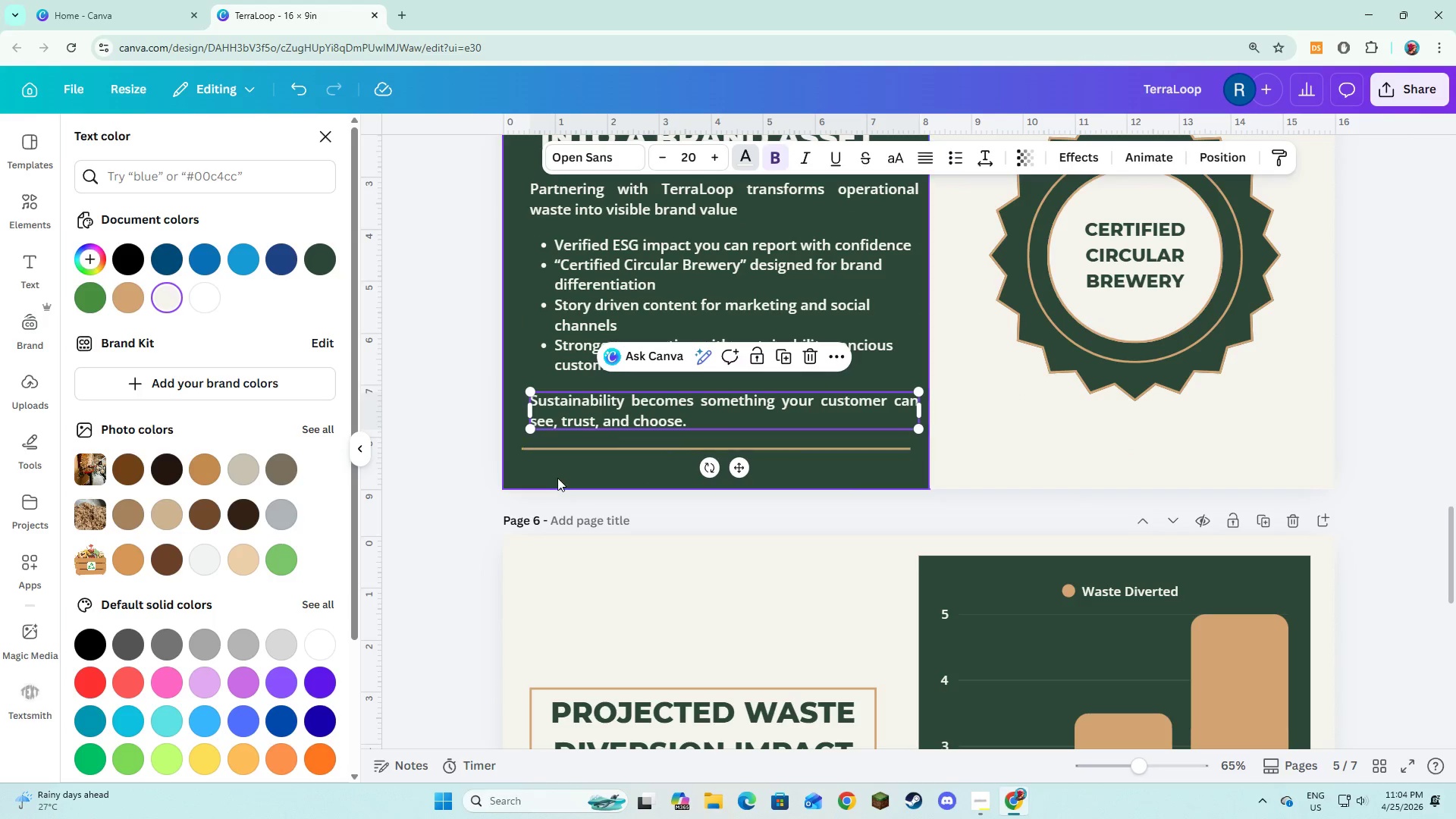 
left_click([557, 479])
 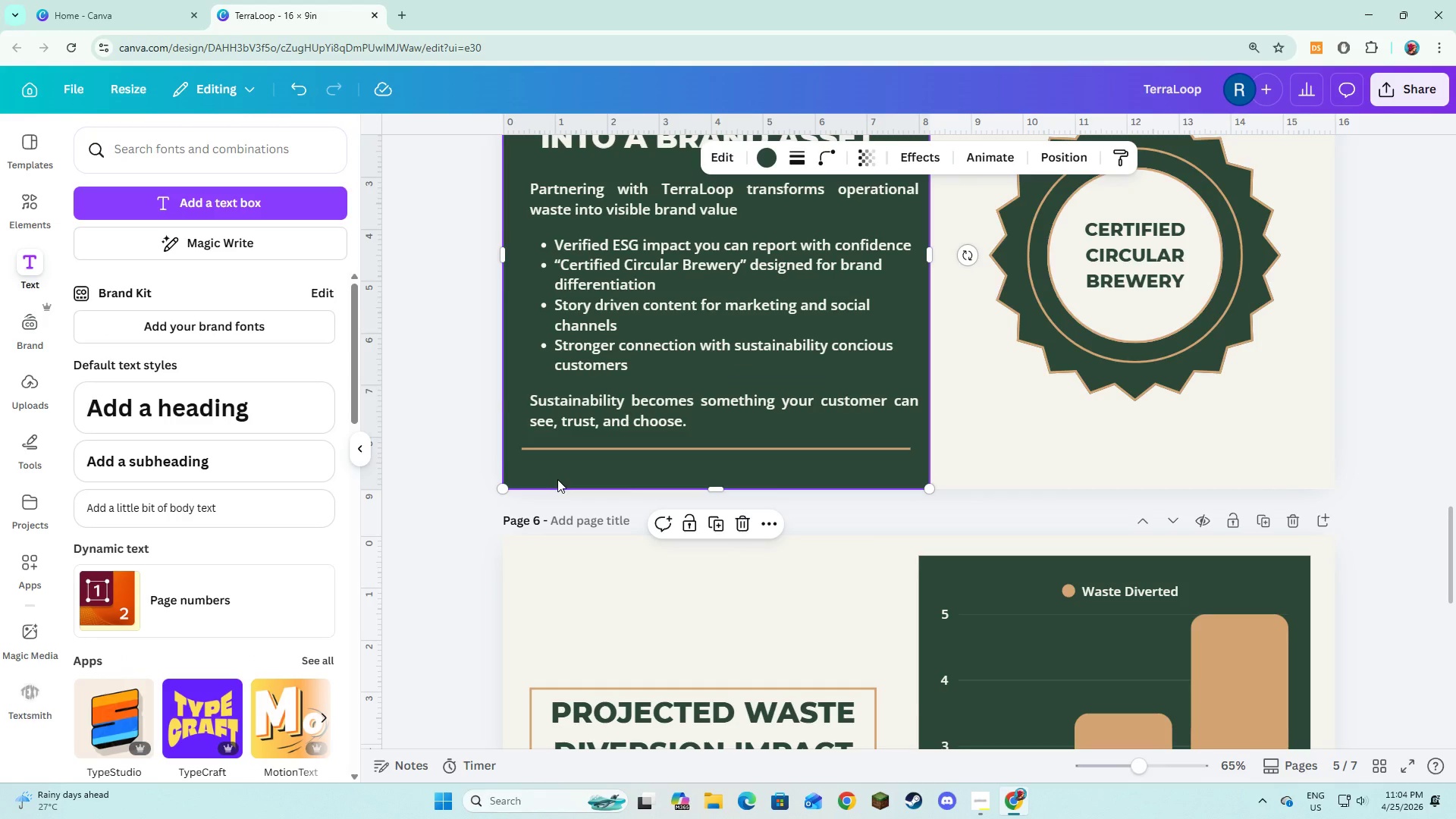 
scroll: coordinate [557, 479], scroll_direction: up, amount: 2.0
 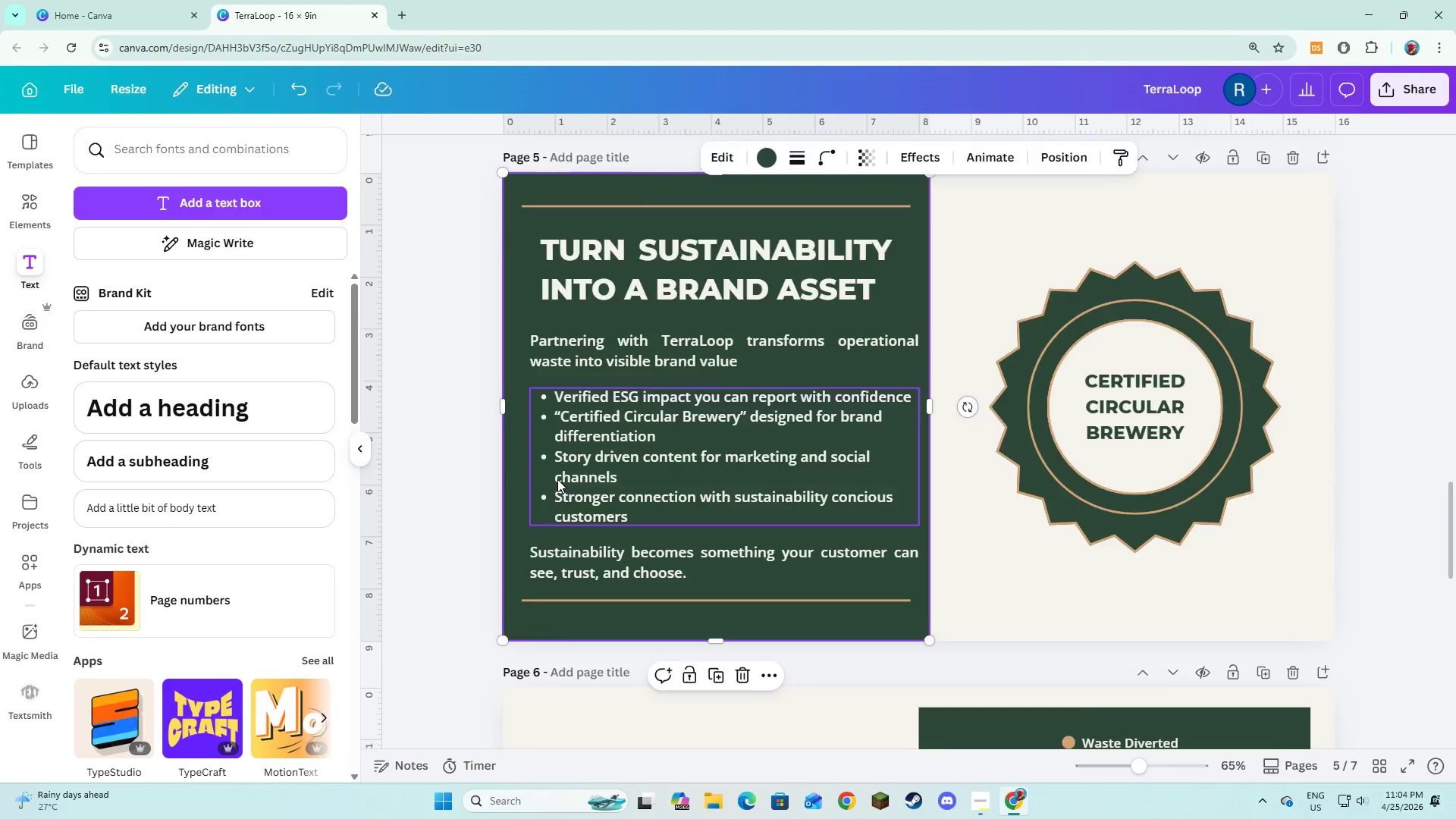 
scroll: coordinate [557, 479], scroll_direction: down, amount: 6.0
 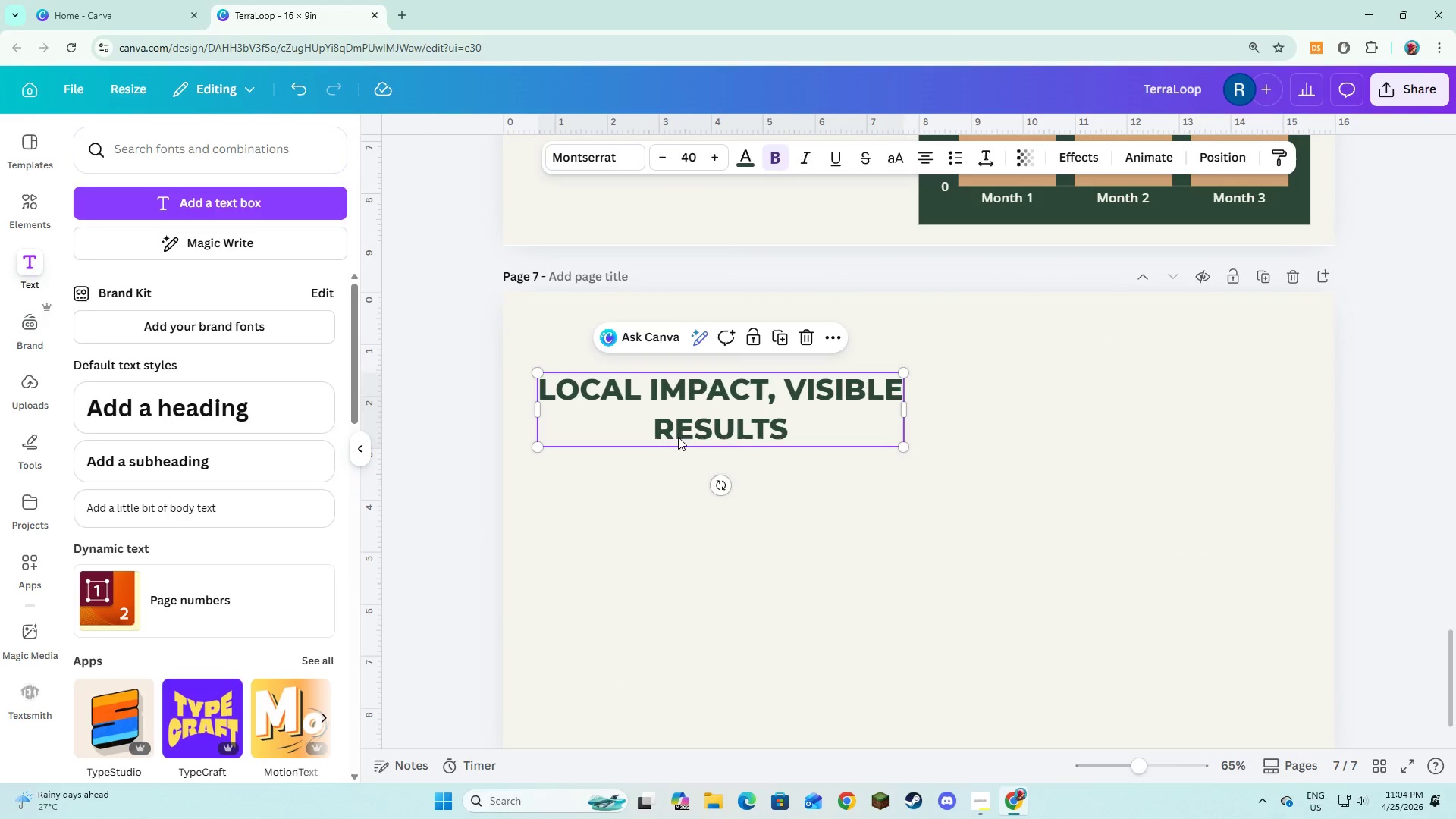 
double_click([679, 513])
 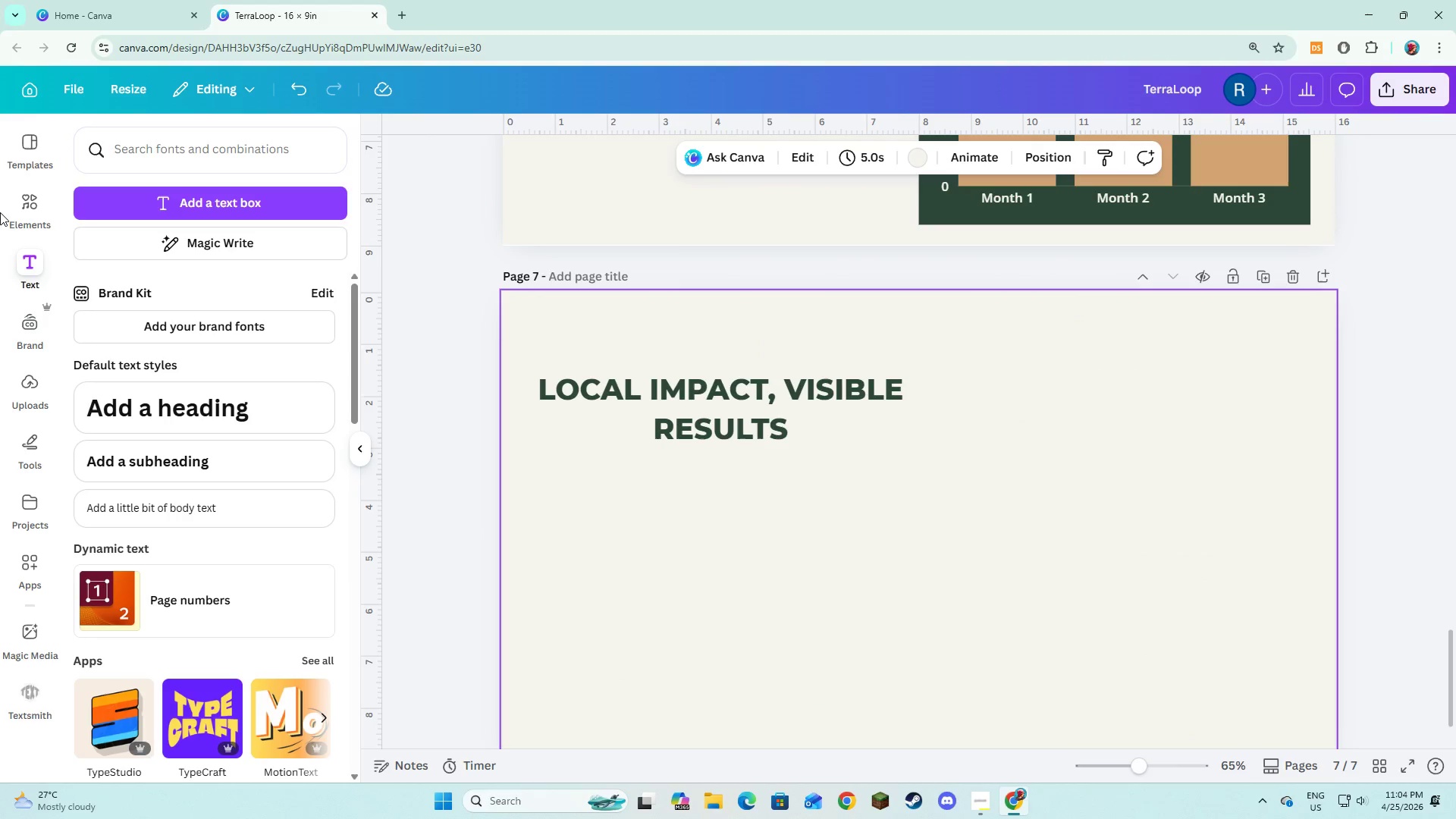 
left_click([11, 205])
 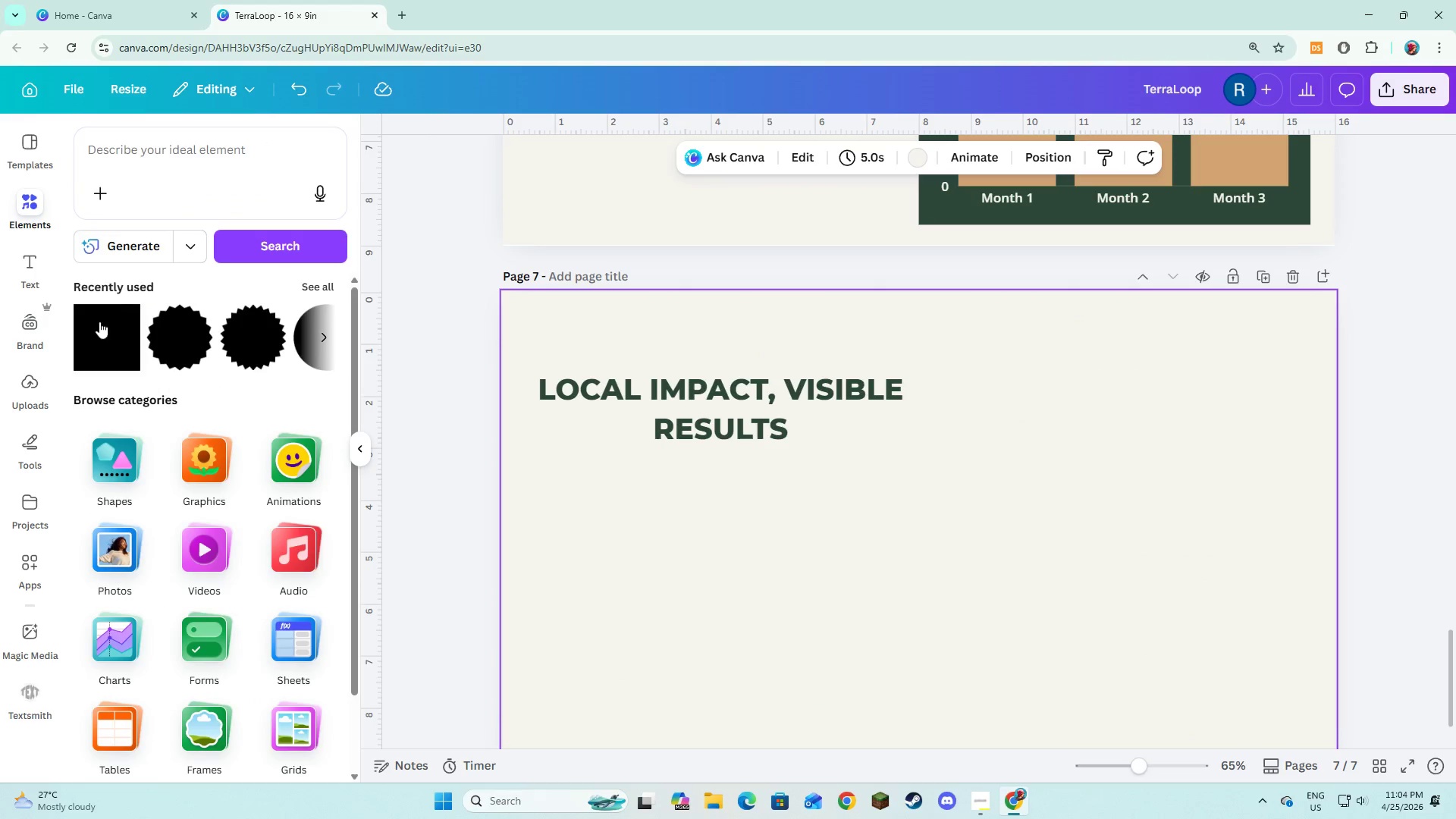 
left_click([98, 342])
 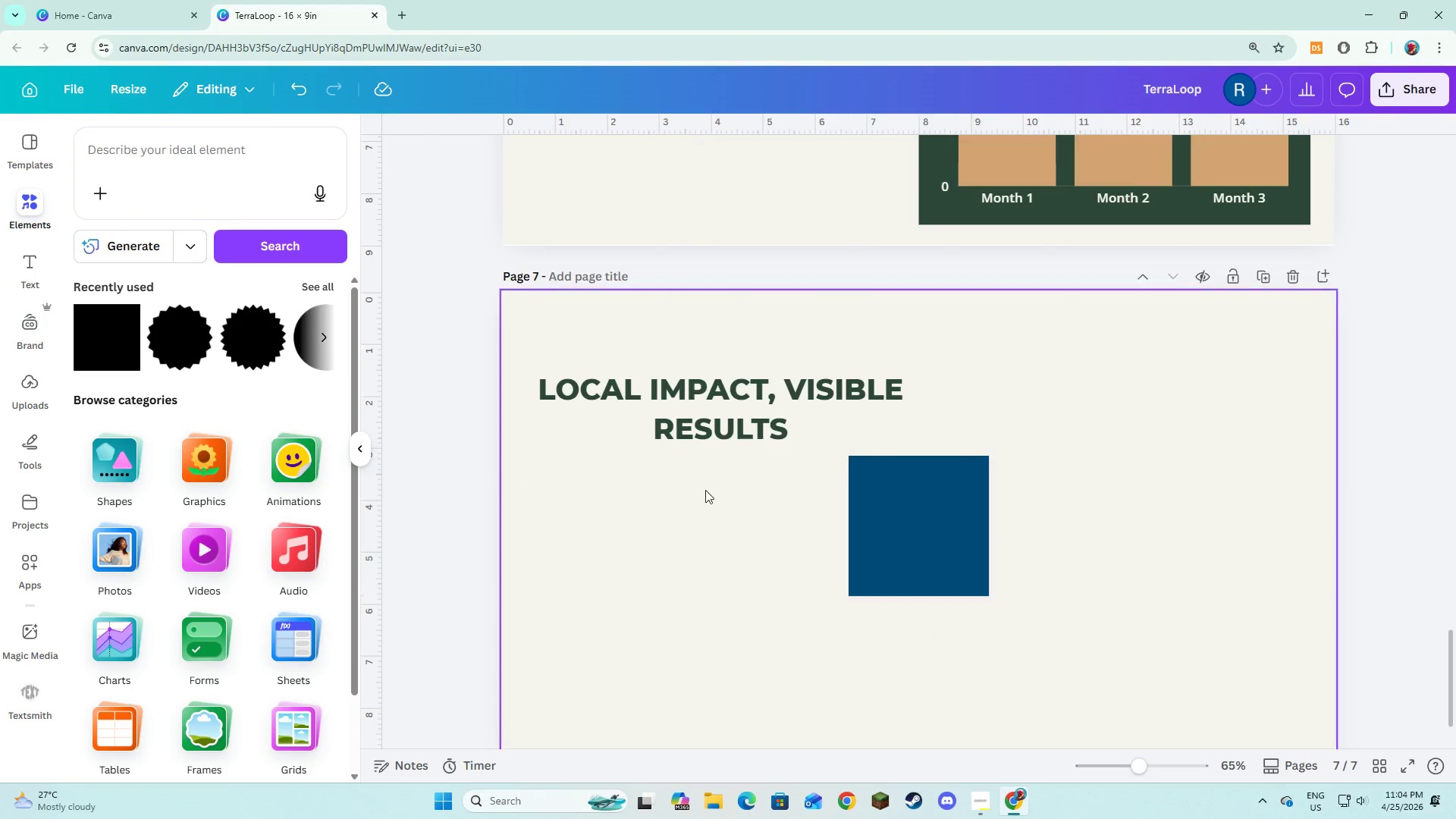 
left_click_drag(start_coordinate=[912, 537], to_coordinate=[591, 447])
 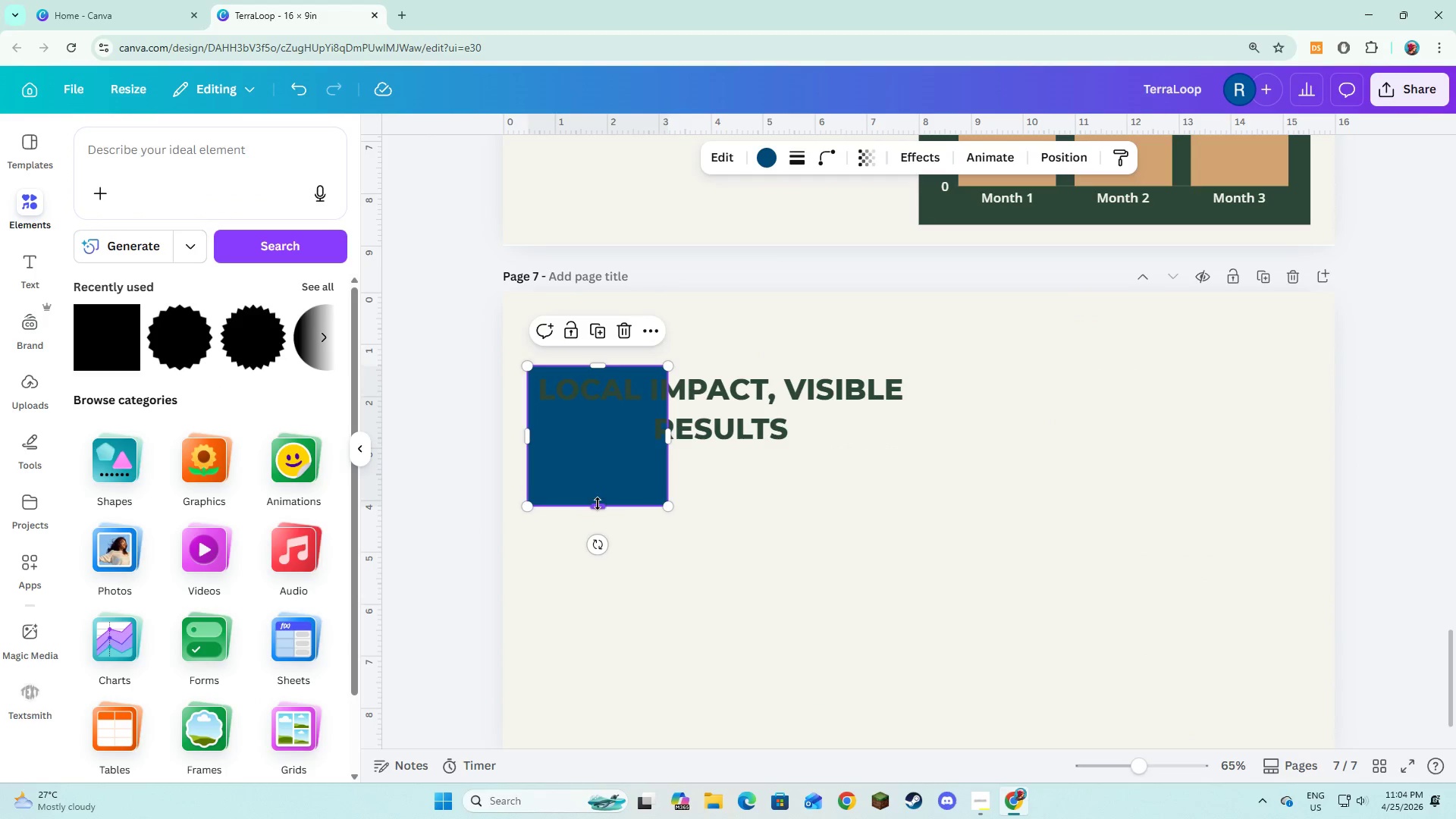 
left_click_drag(start_coordinate=[598, 504], to_coordinate=[595, 458])
 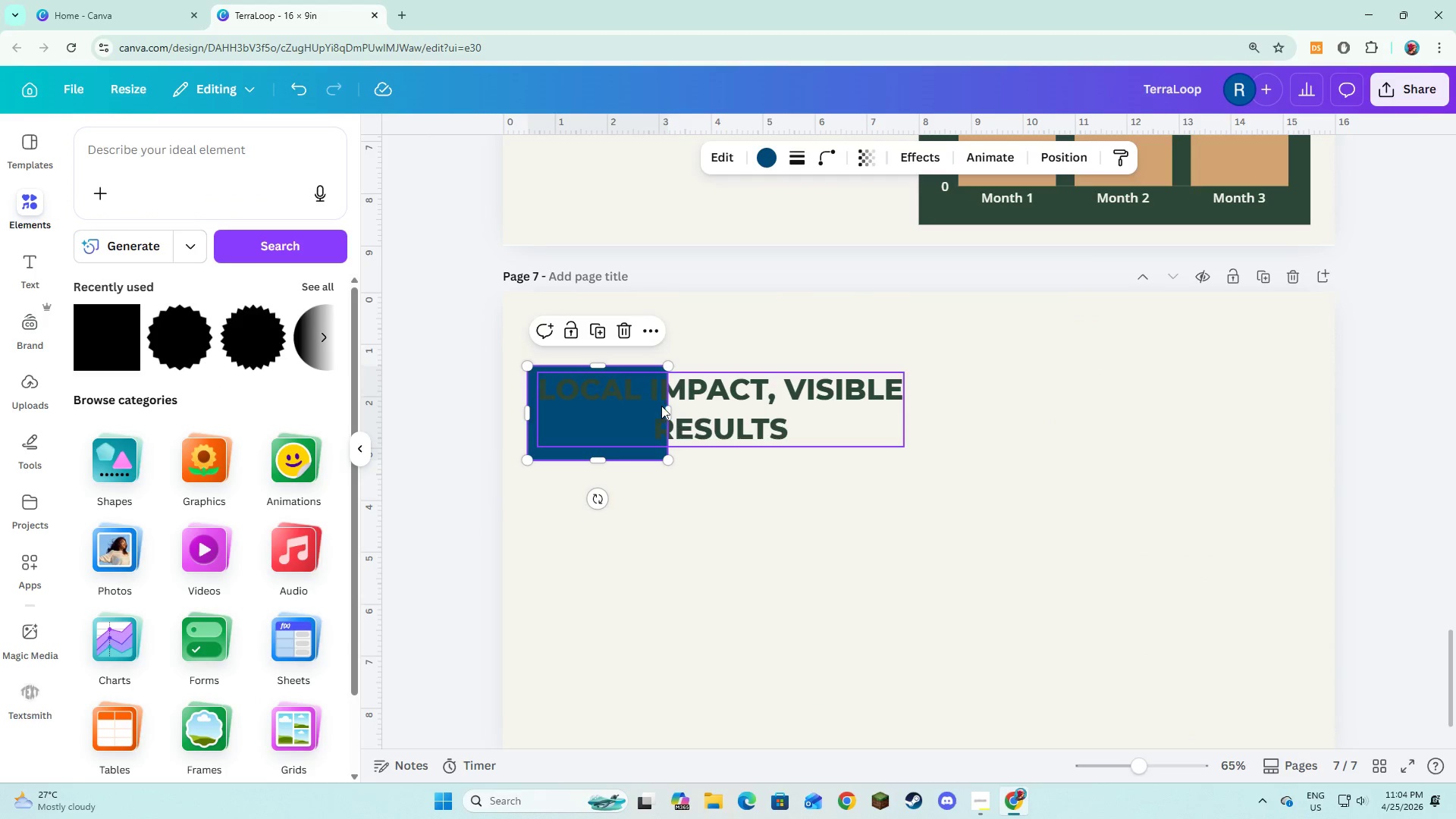 
left_click_drag(start_coordinate=[664, 410], to_coordinate=[918, 422])
 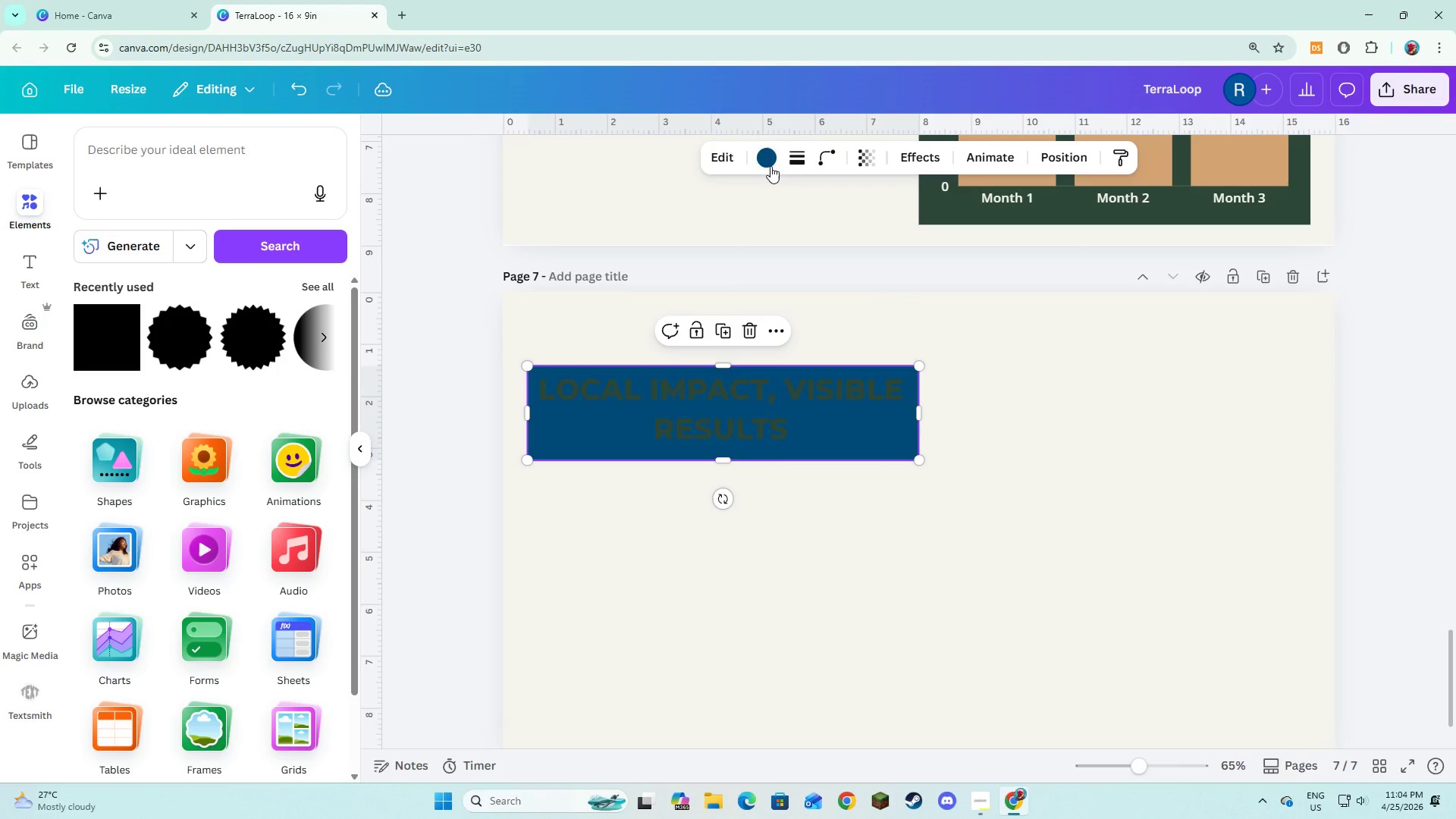 
left_click([752, 154])
 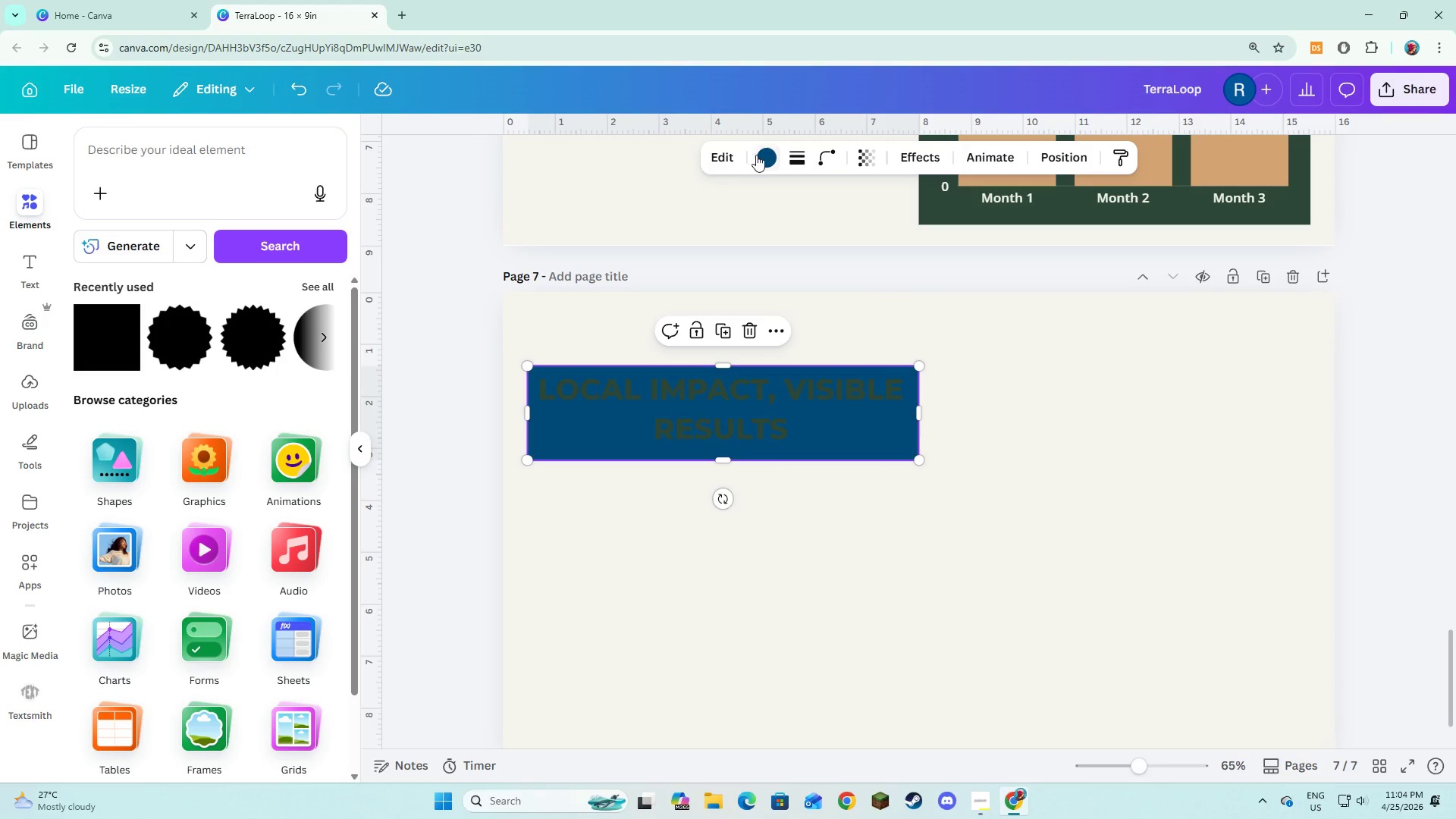 
left_click([756, 155])
 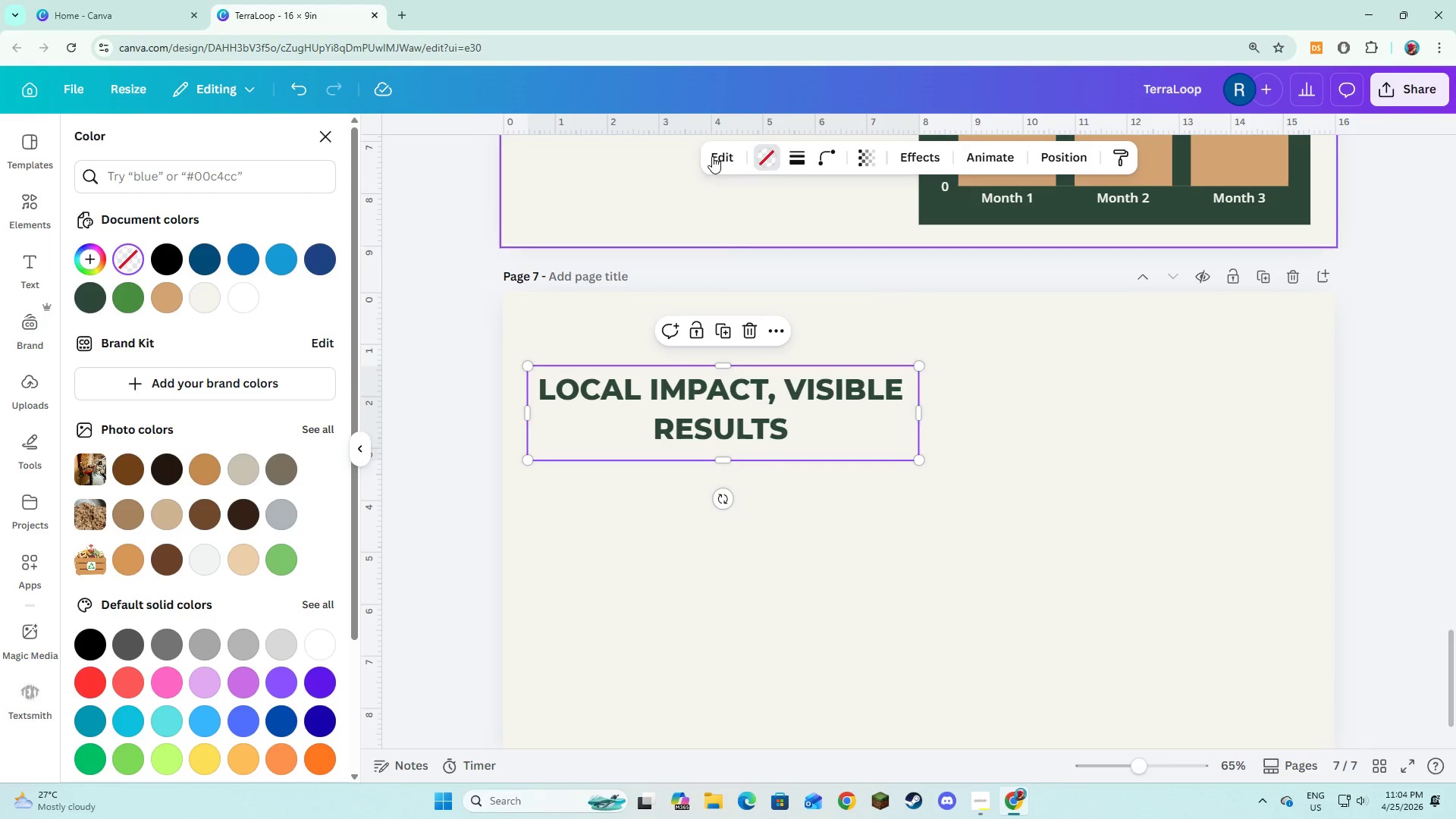 
left_click([798, 150])
 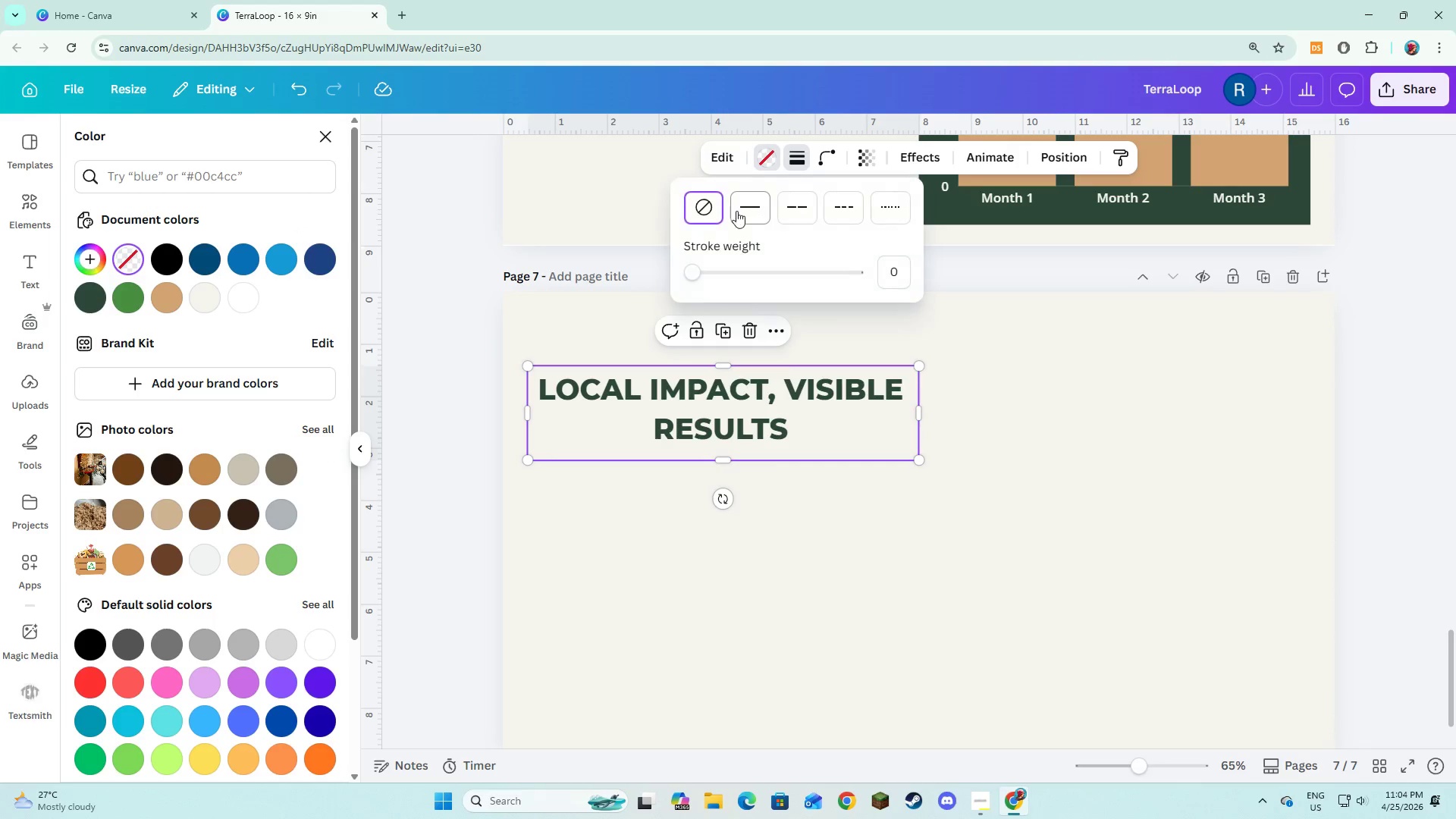 
left_click([733, 213])
 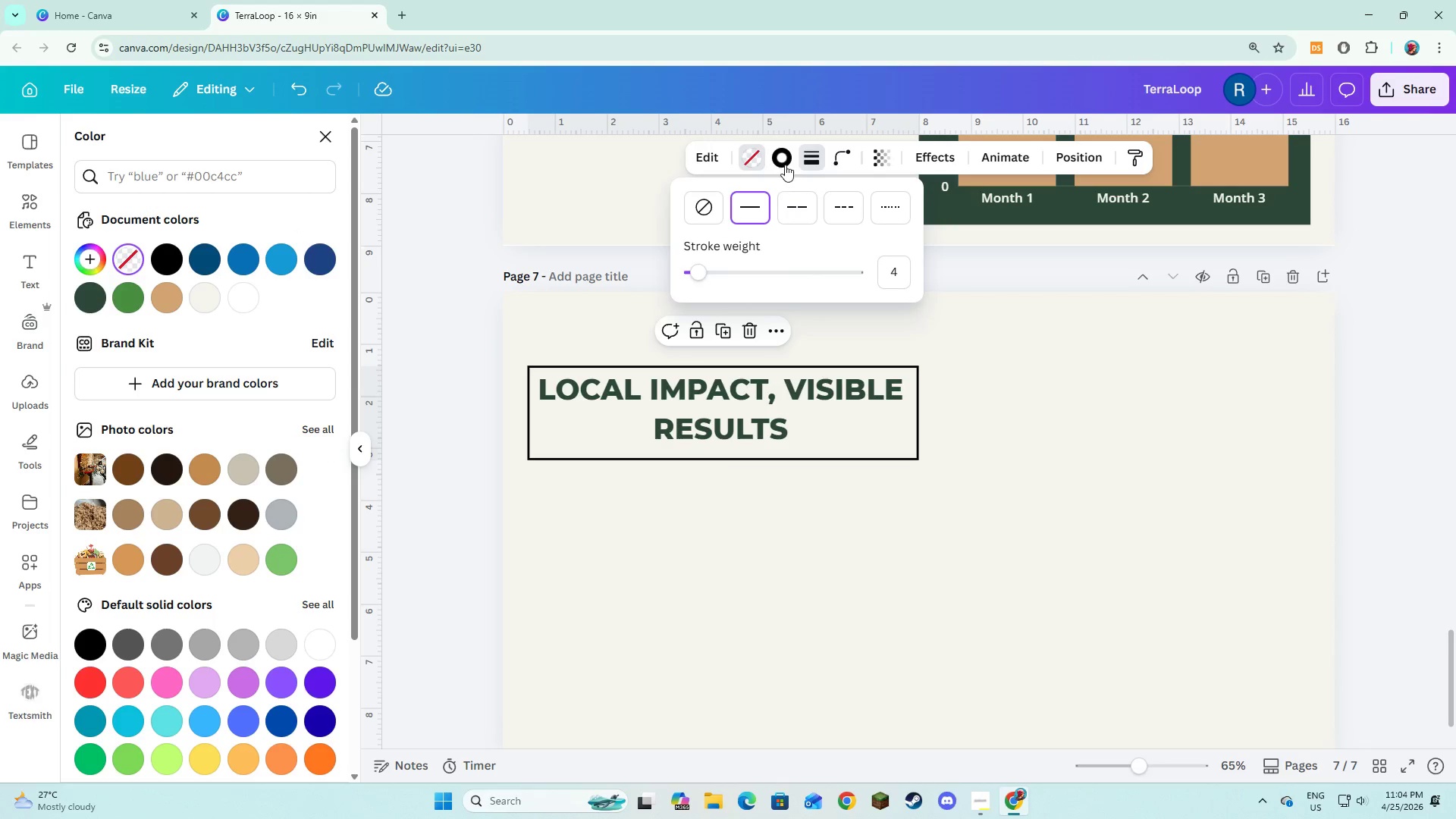 
left_click([786, 159])
 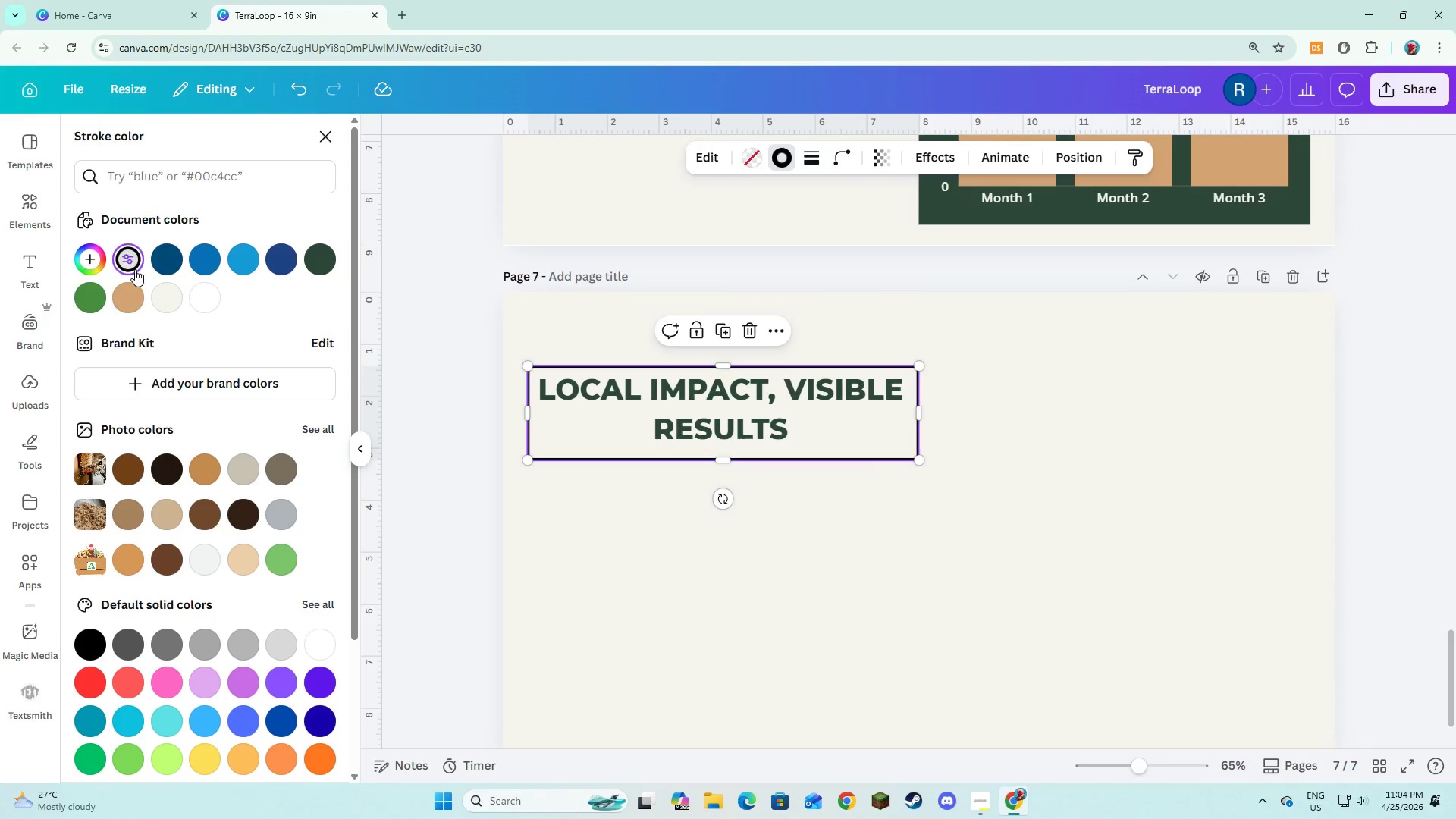 
left_click([130, 300])
 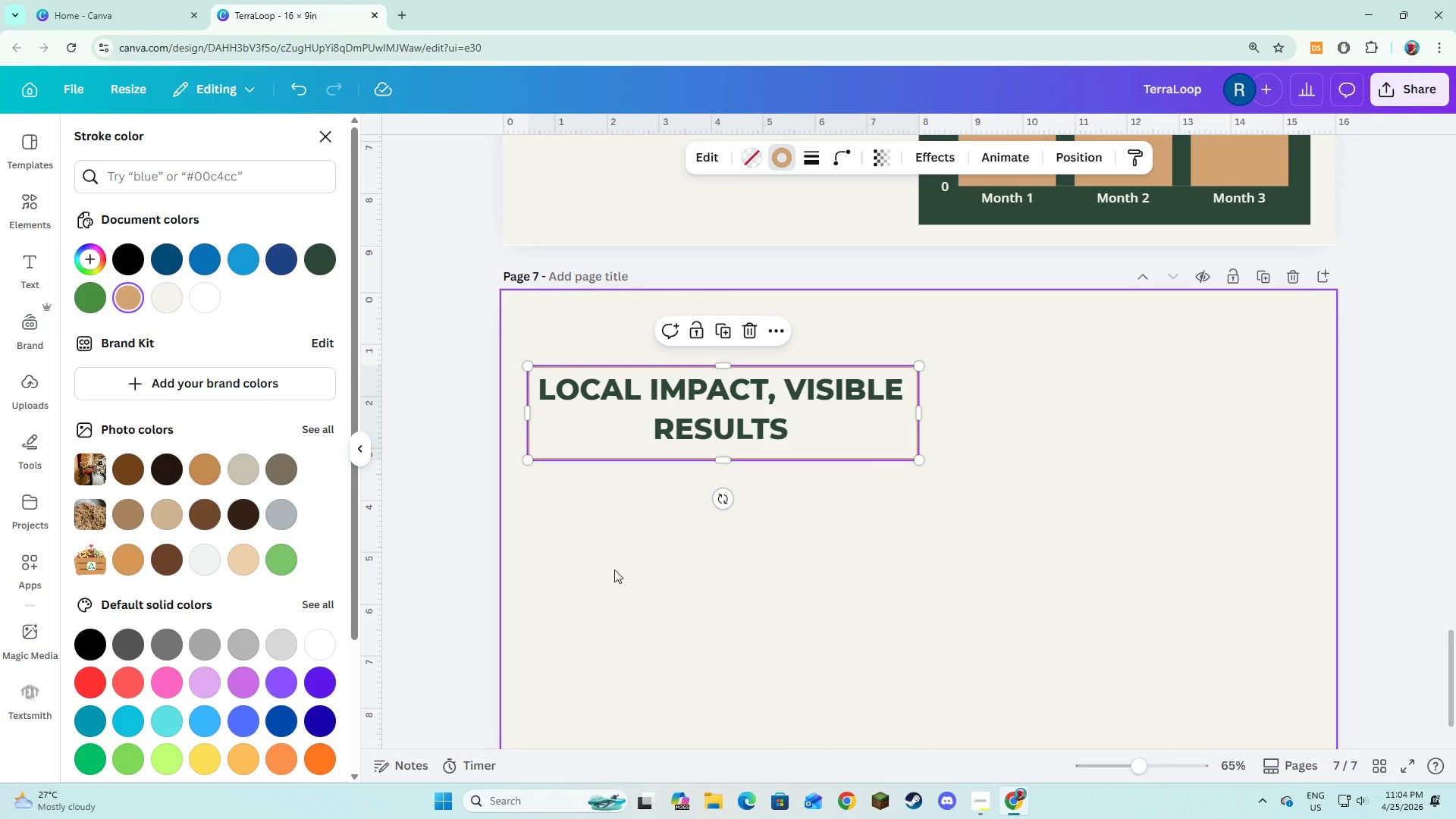 
left_click([614, 570])
 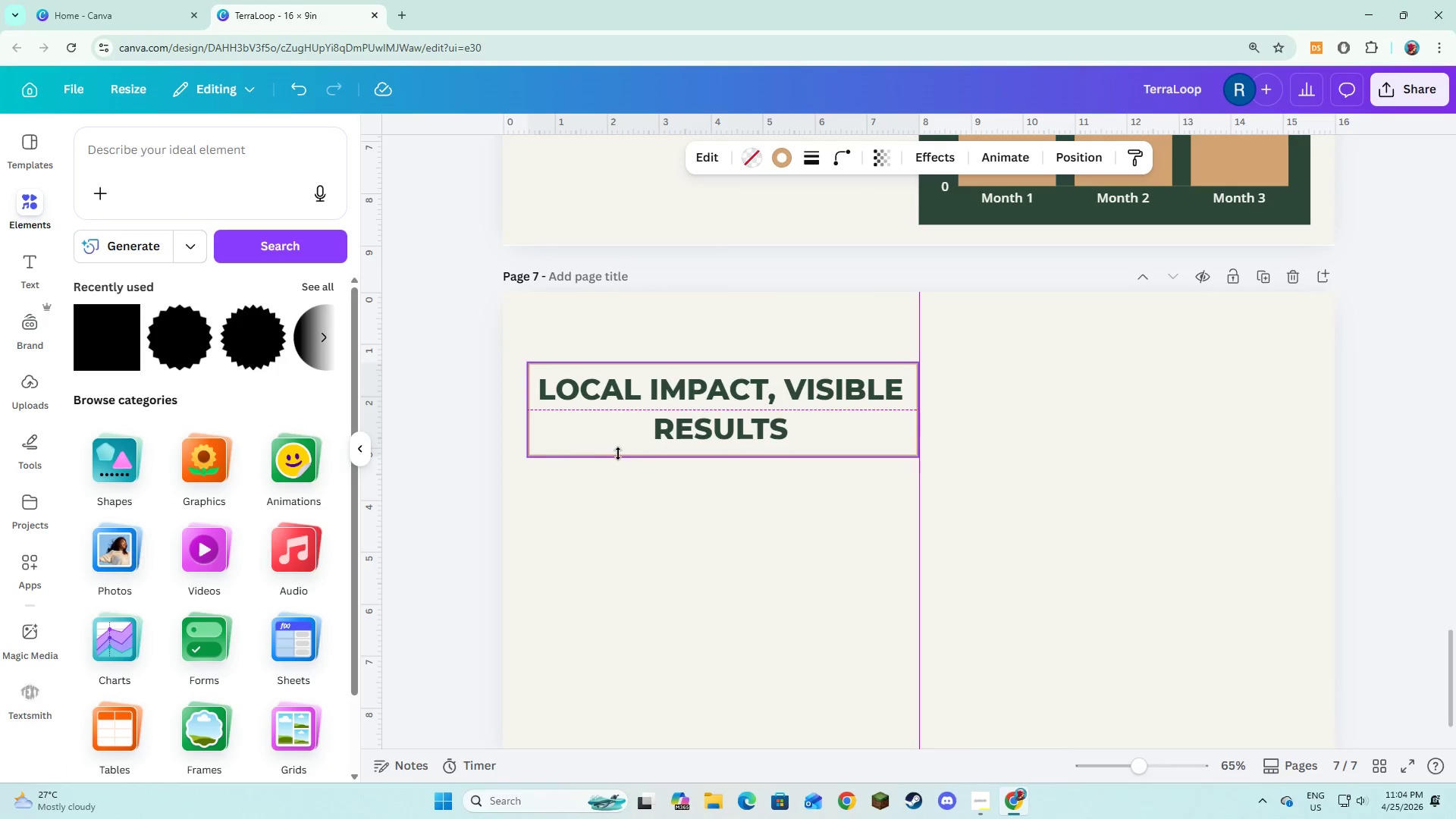 
wait(5.12)
 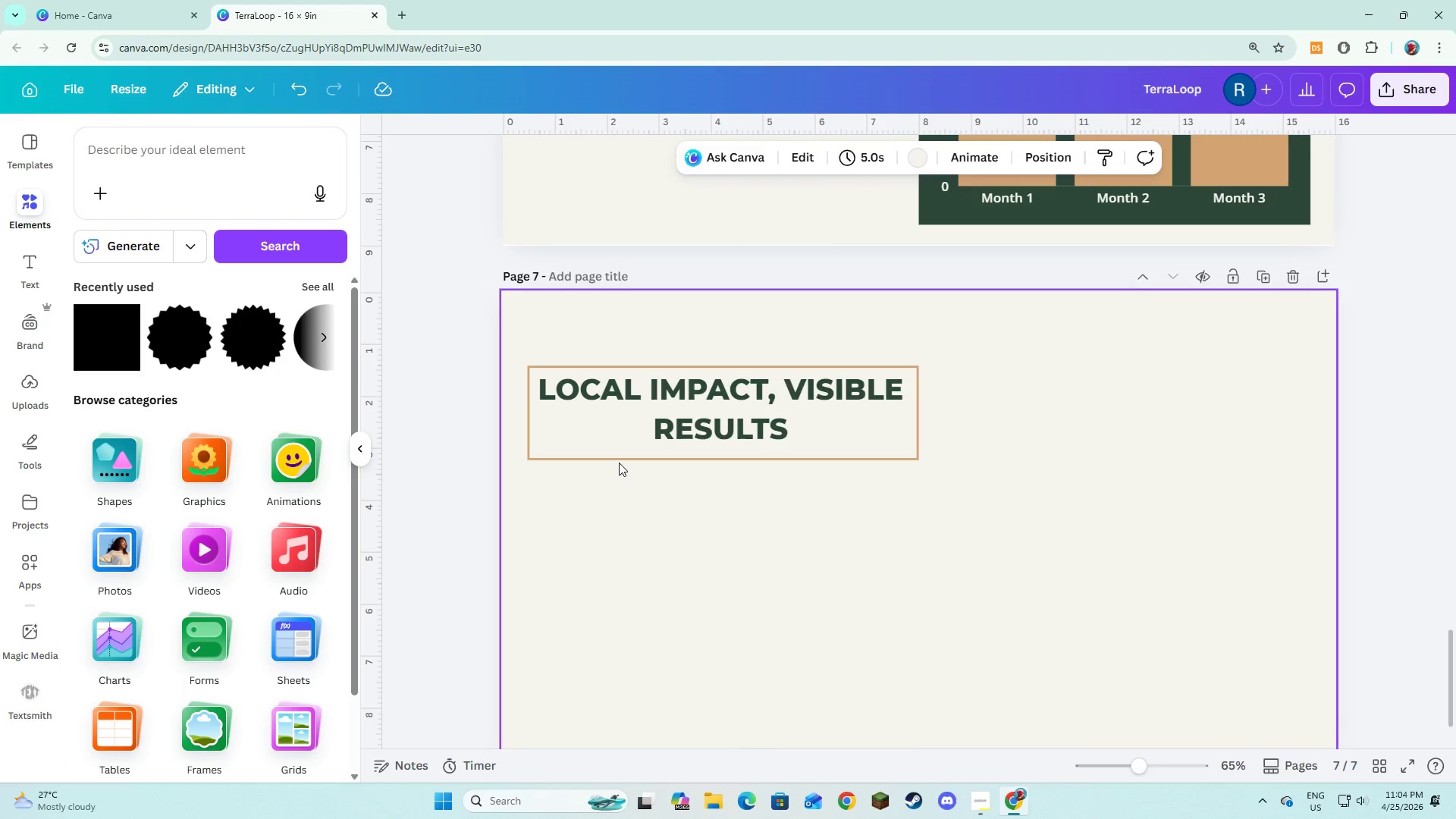 
left_click([612, 454])
 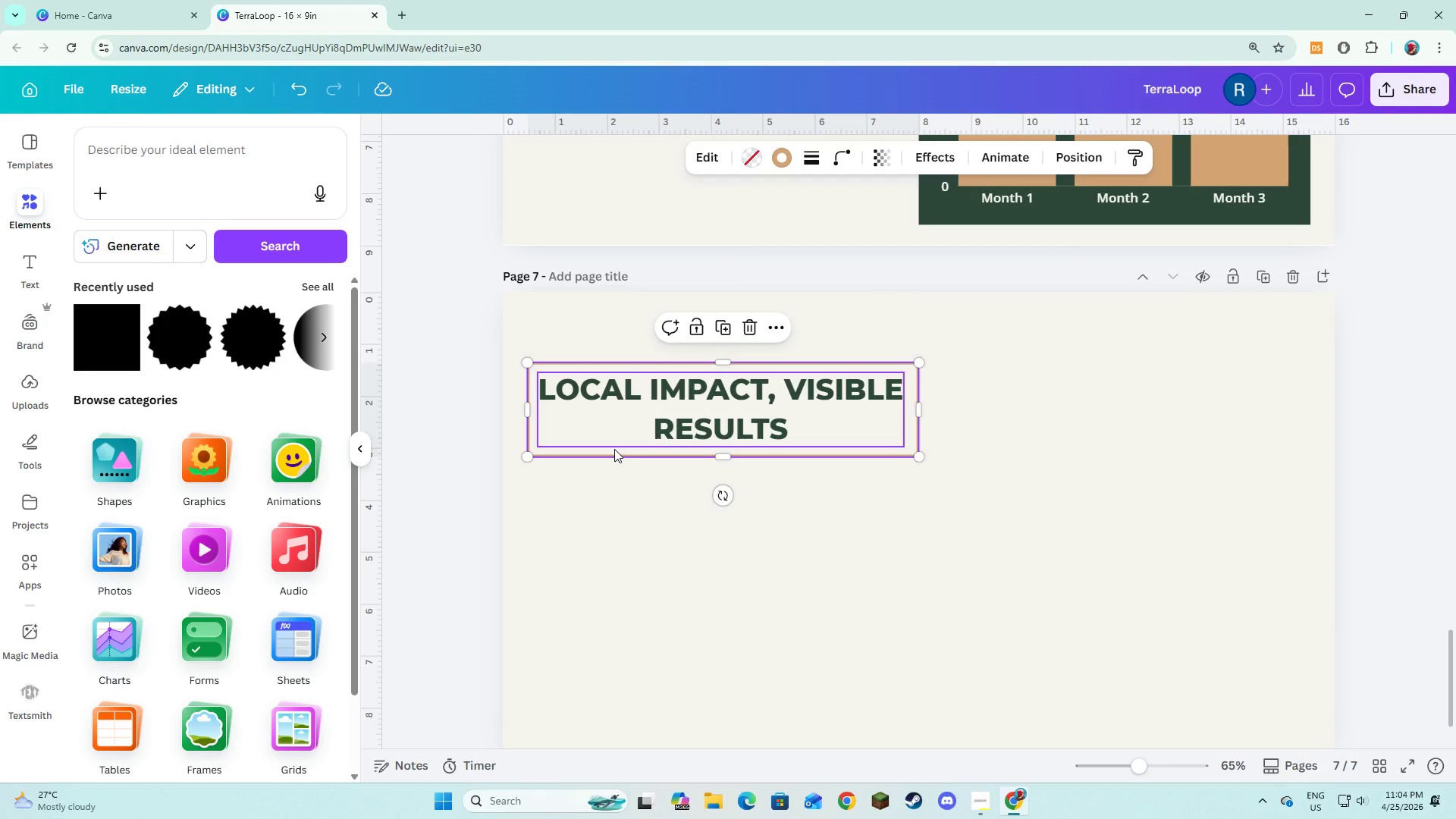 
left_click_drag(start_coordinate=[614, 449], to_coordinate=[609, 463])
 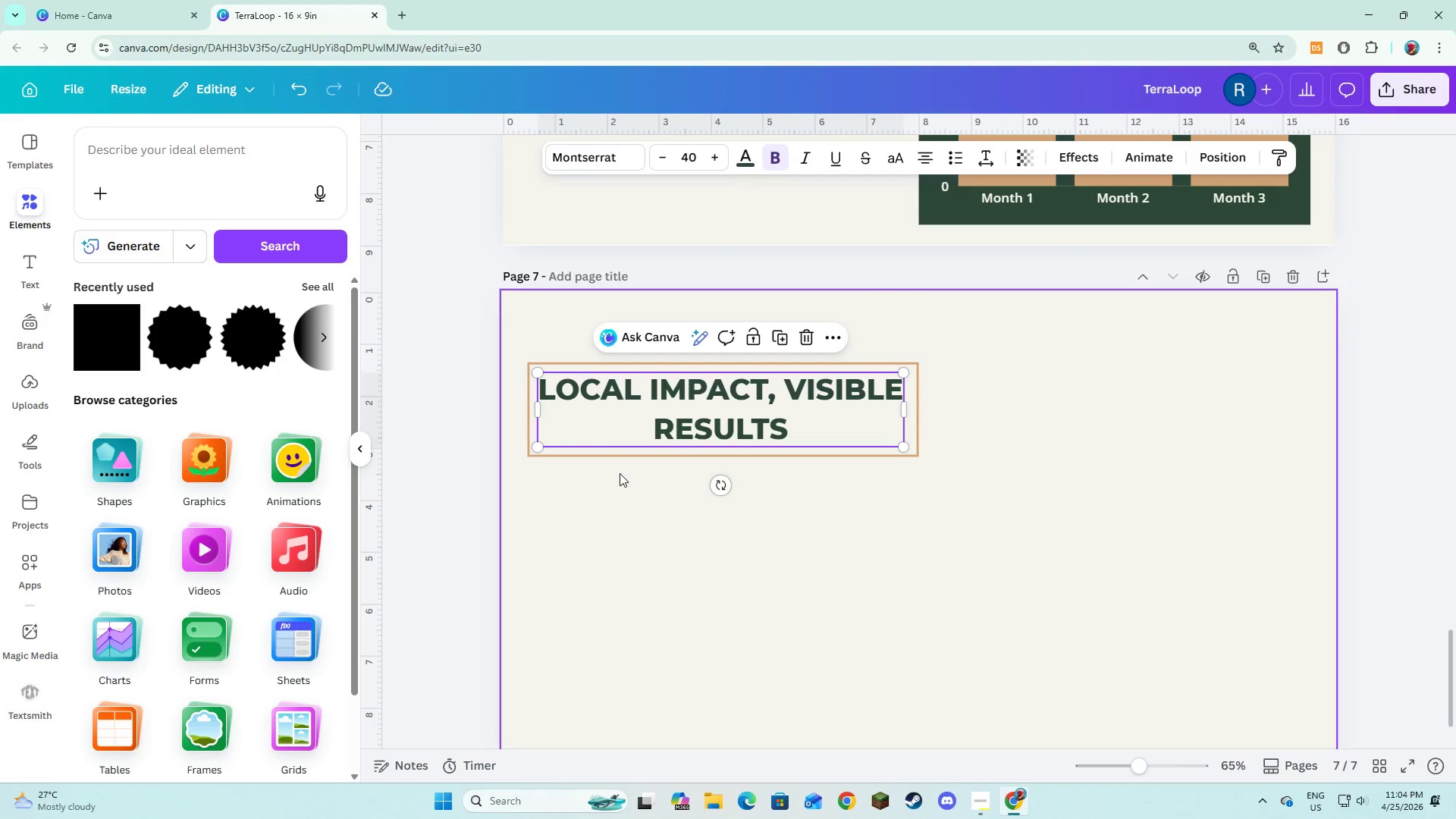 
left_click([620, 473])
 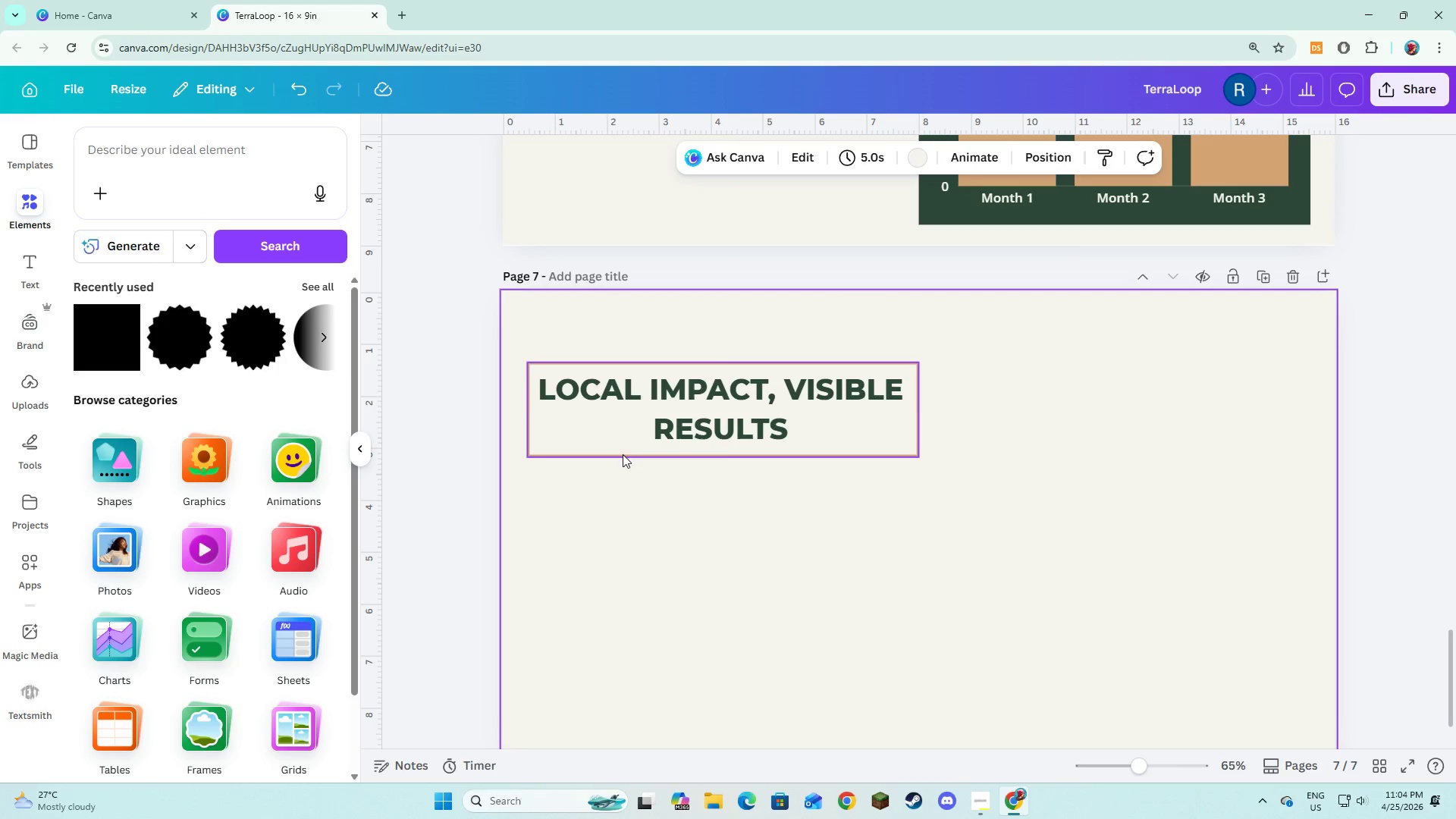 
left_click_drag(start_coordinate=[623, 454], to_coordinate=[617, 457])
 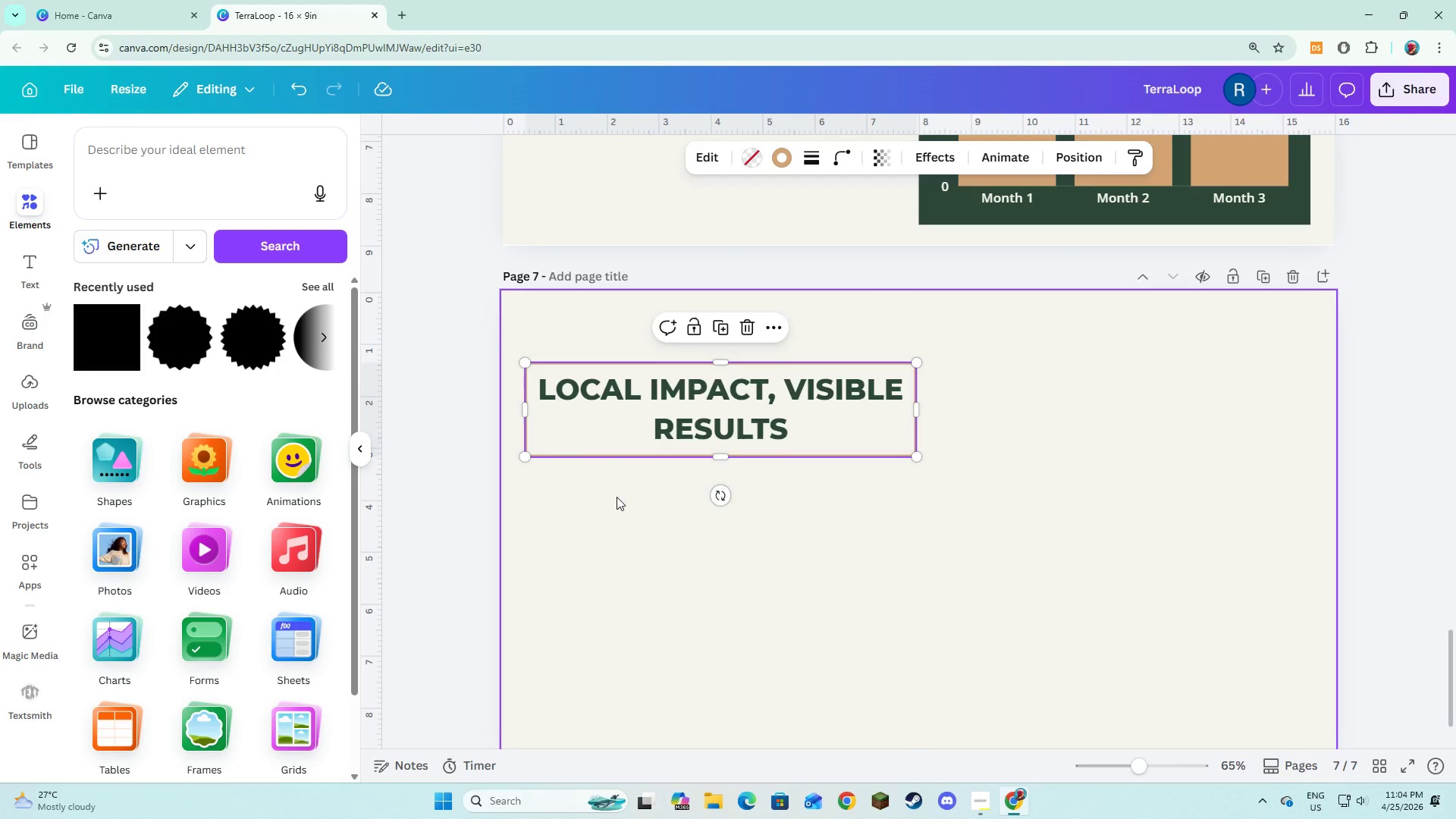 
left_click([617, 497])
 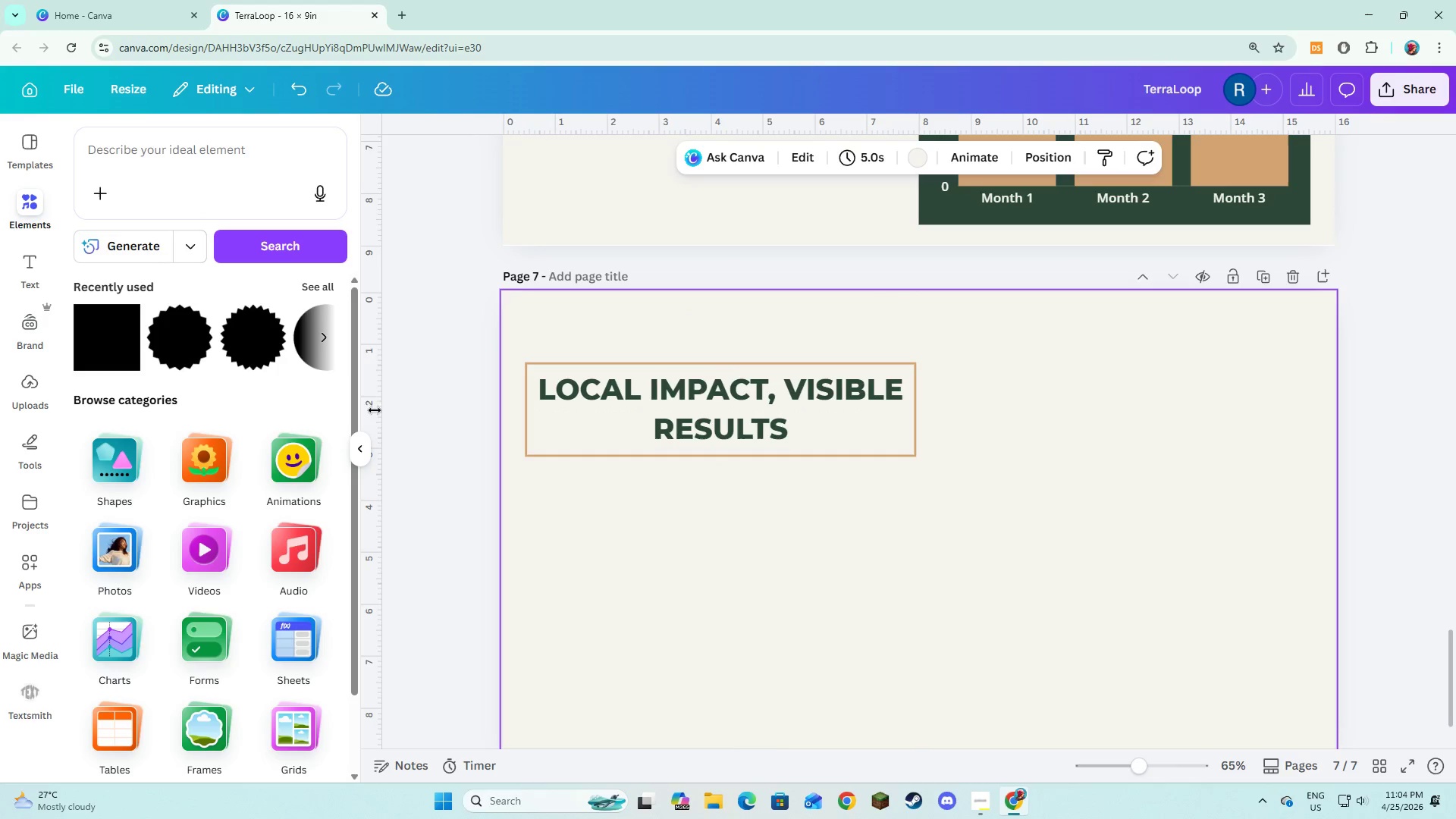 
left_click([19, 270])
 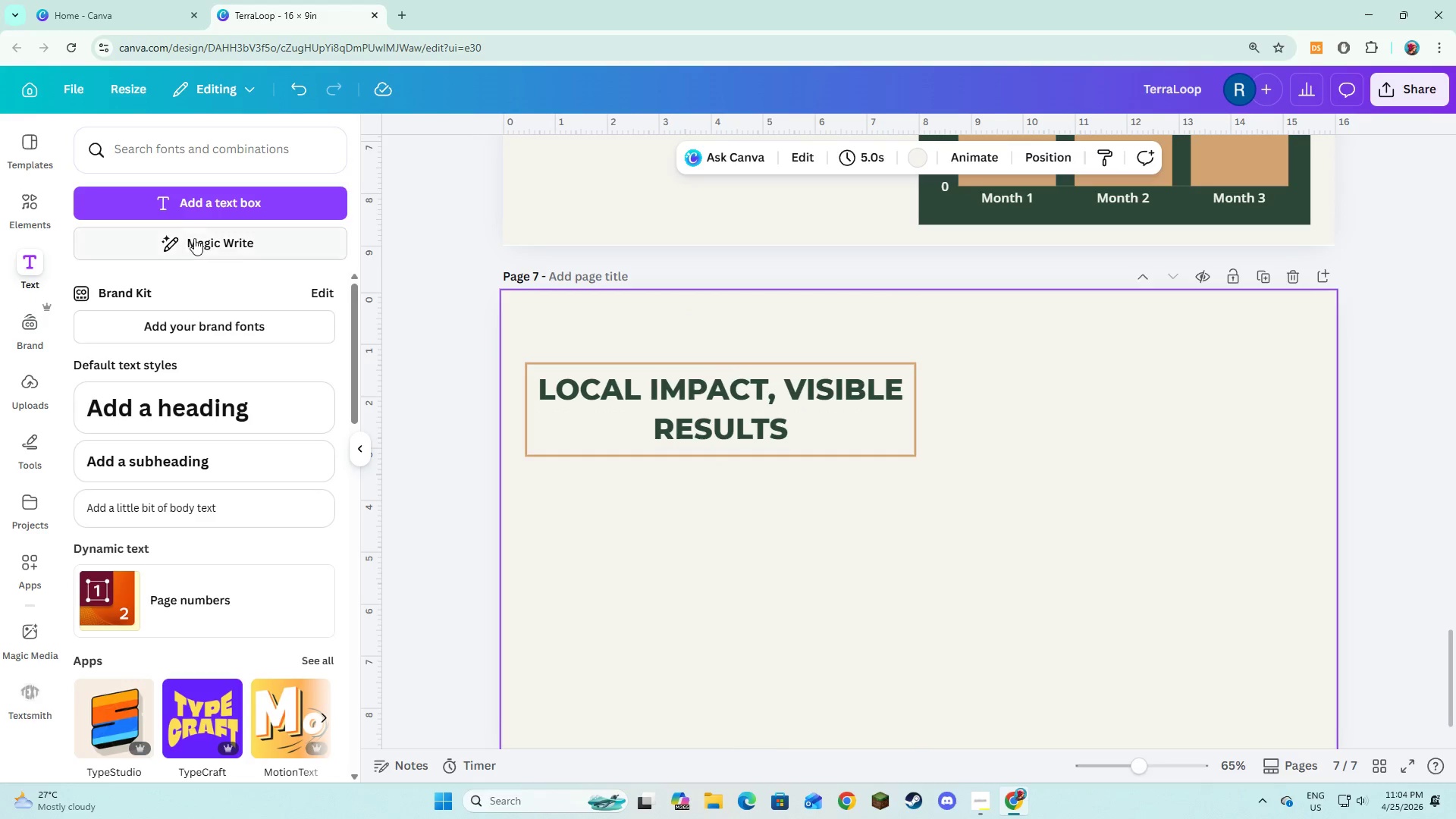 
left_click([195, 211])
 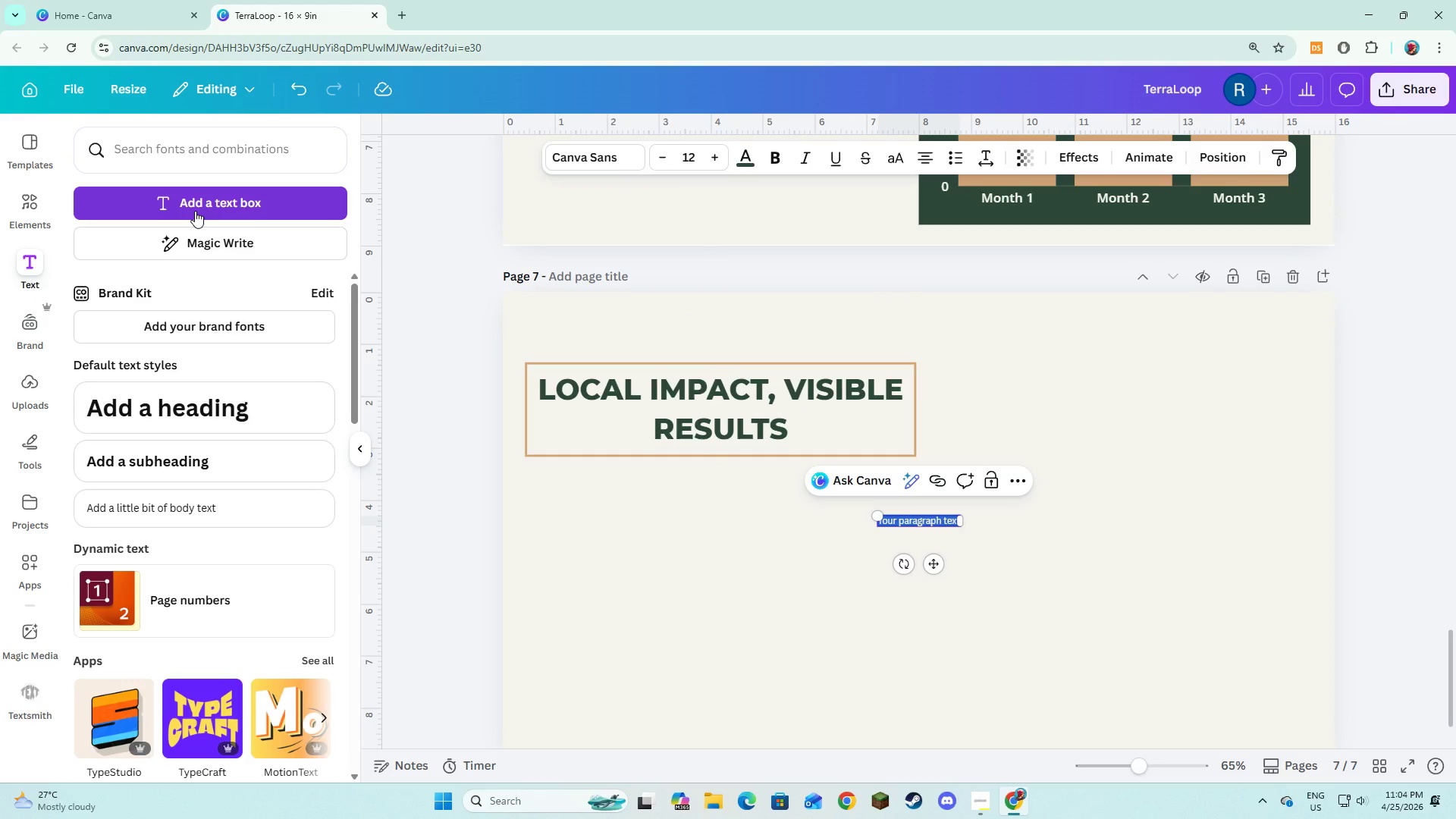 
type(tHE)
key(Backspace)
key(Backspace)
key(Backspace)
key(Backspace)
type(The compost generated through this partneship)
key(Backspace)
key(Backspace)
key(Backspace)
key(Backspace)
type(rship directly supports local growing communities.)
 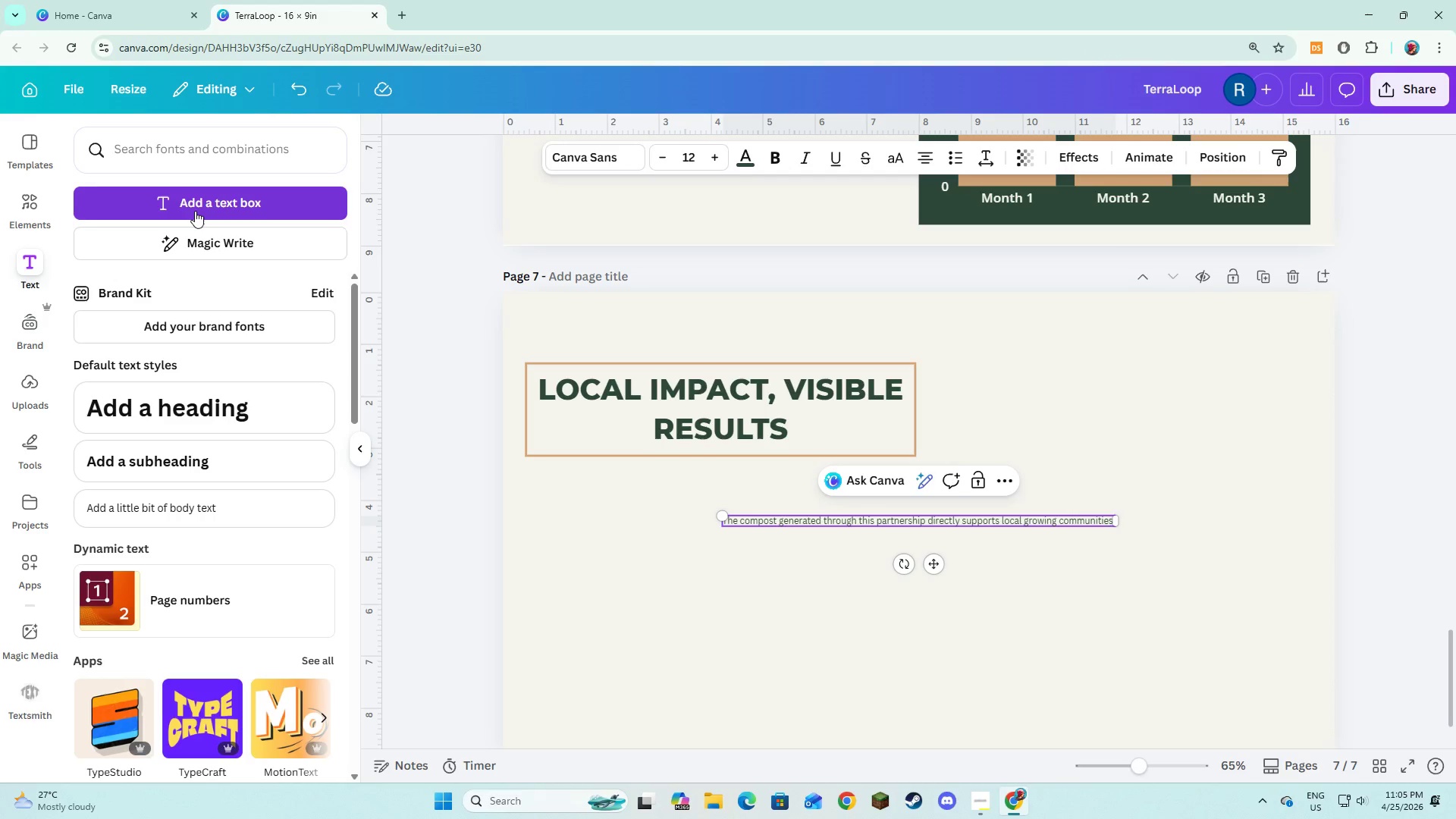 
key(Control+A)
 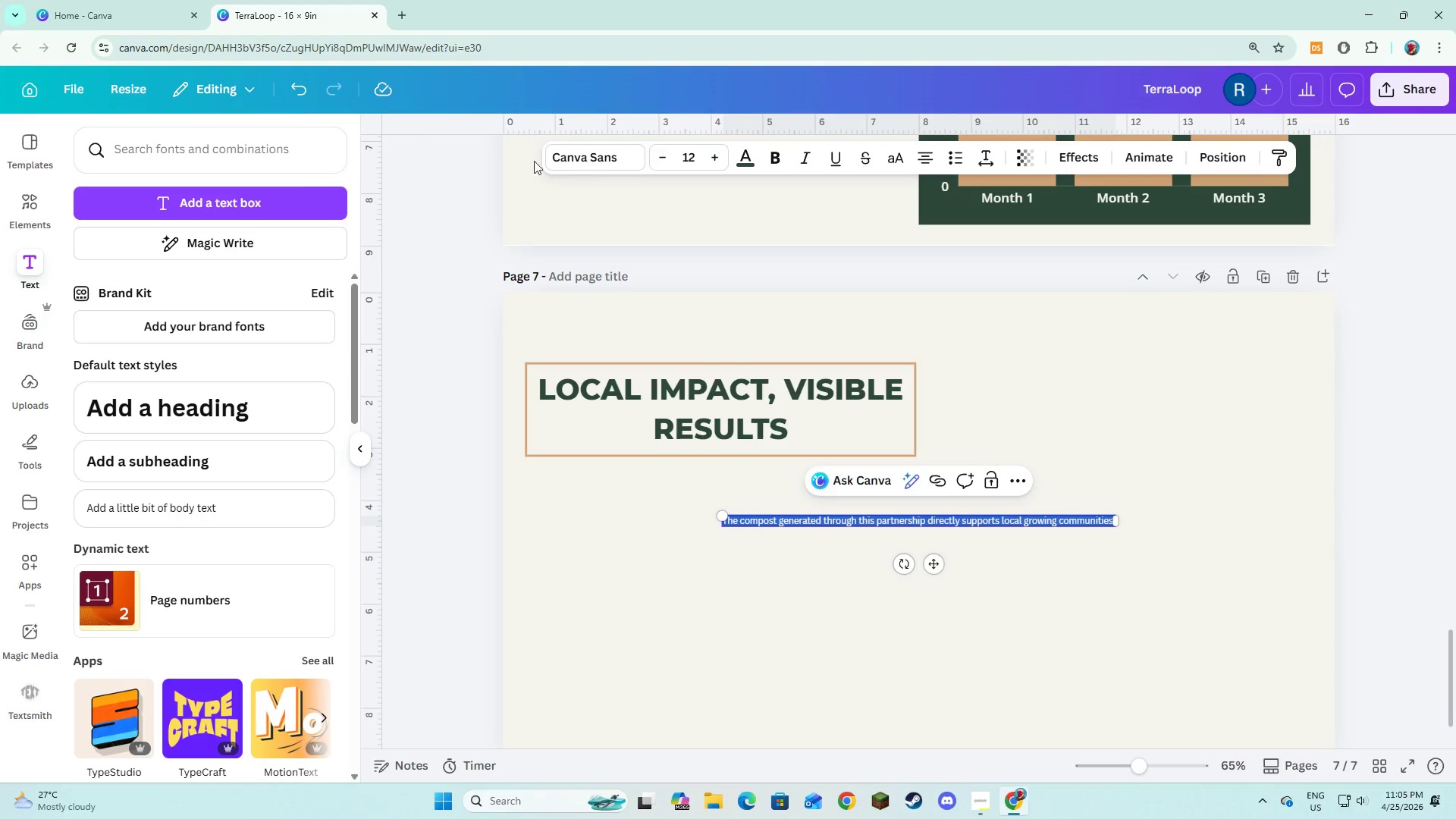 
left_click([588, 159])
 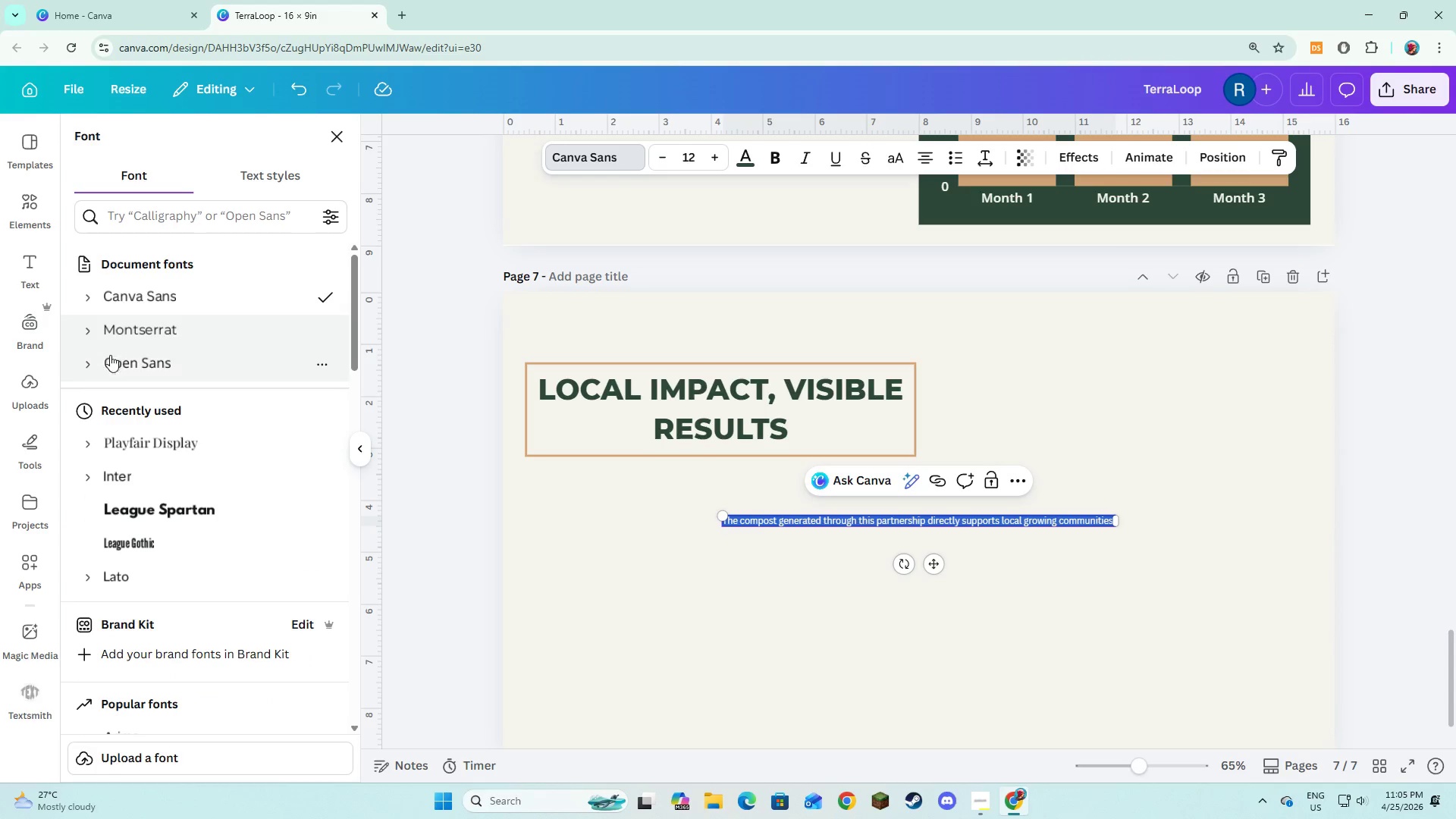 
left_click([89, 365])
 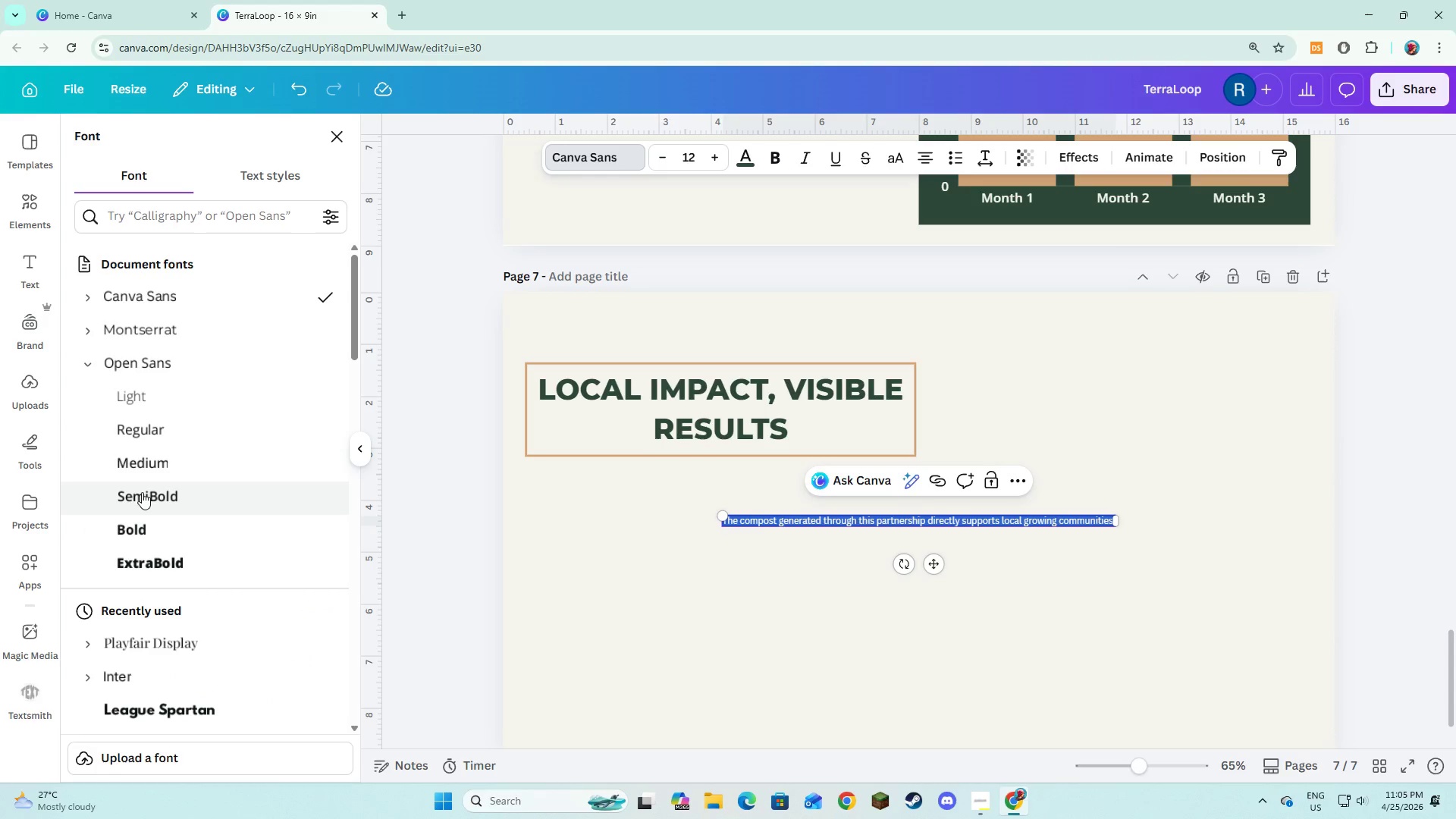 
left_click([142, 493])
 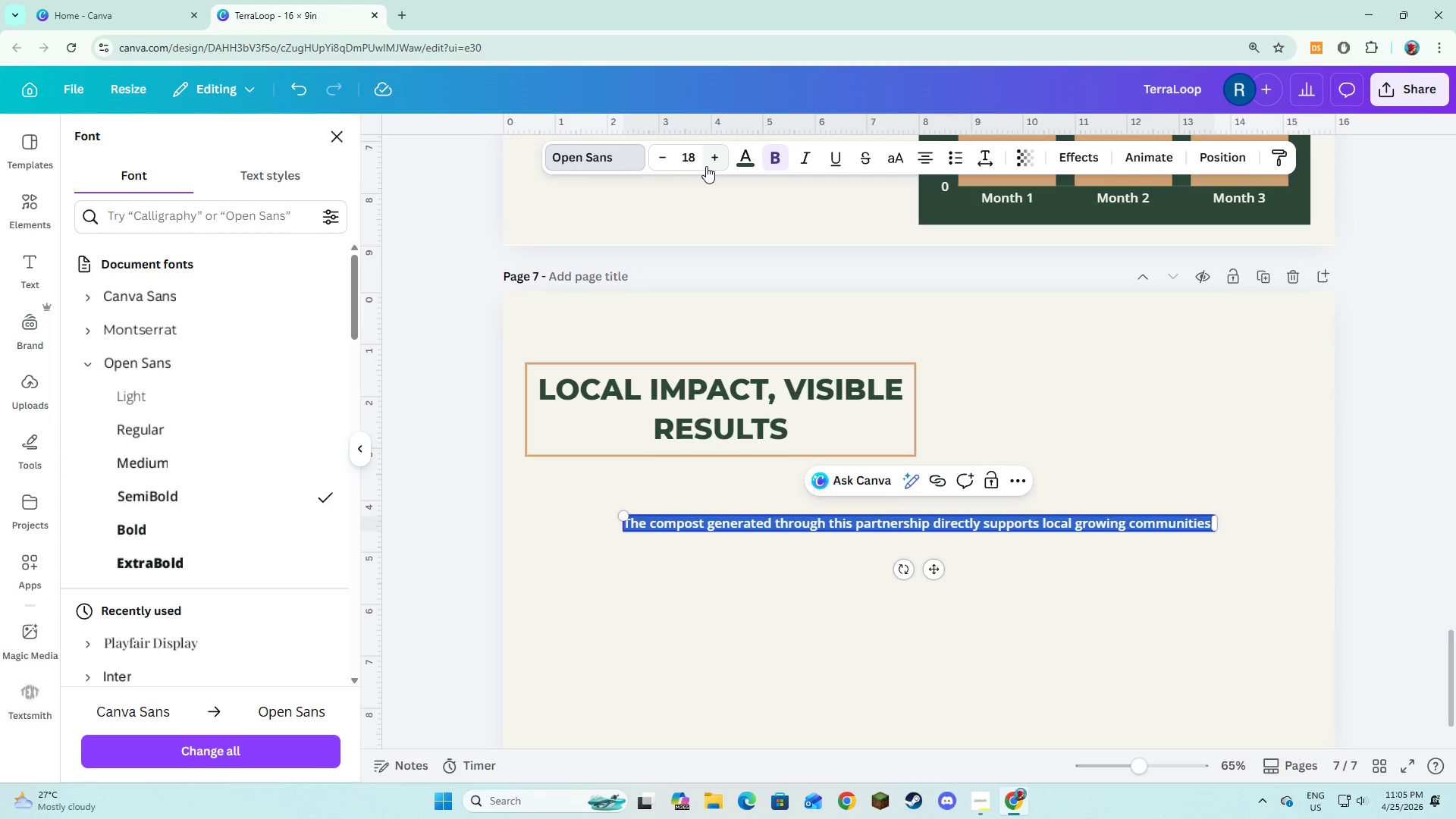 
left_click([706, 166])
 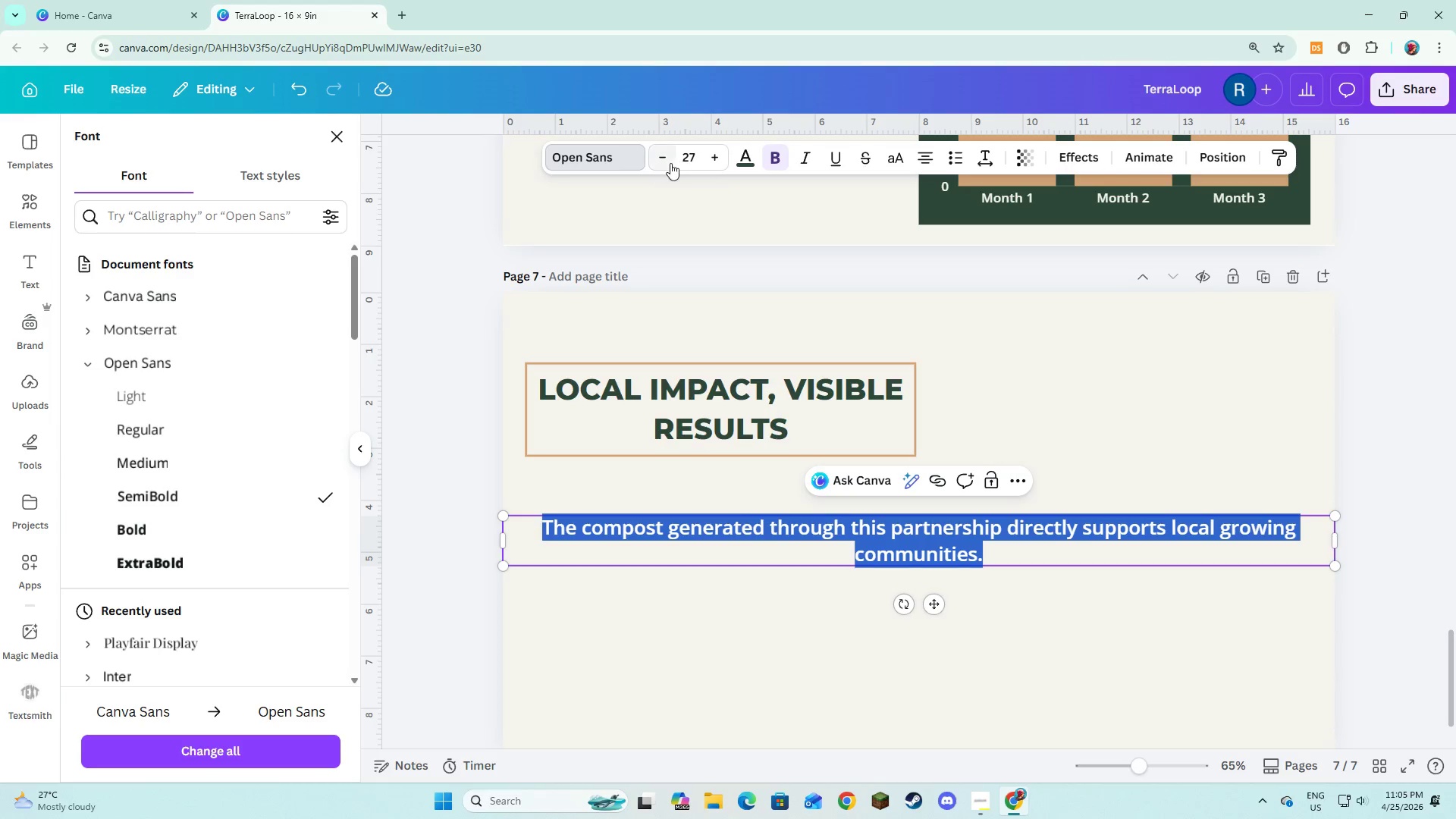 
double_click([670, 163])
 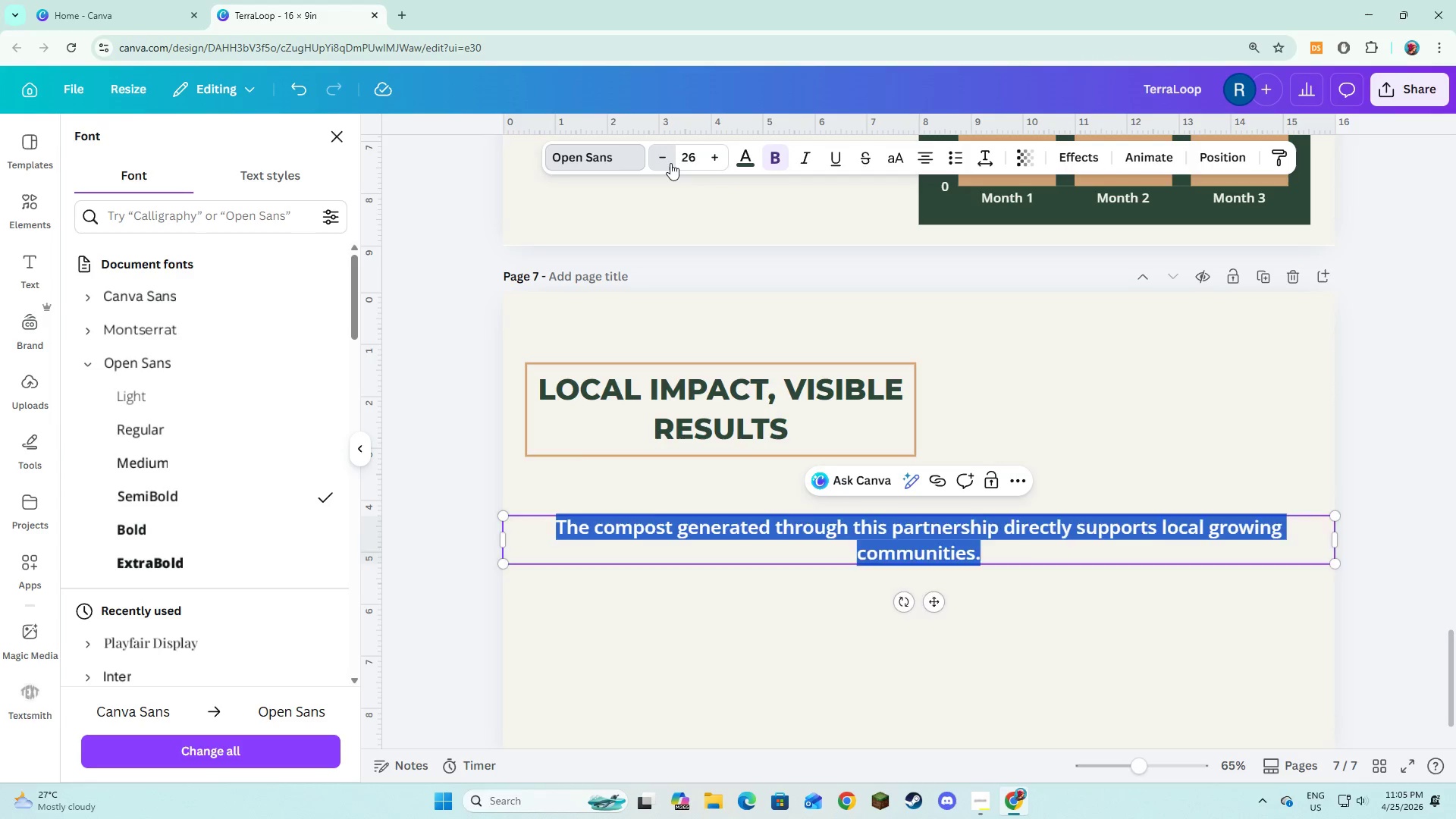 
triple_click([670, 163])
 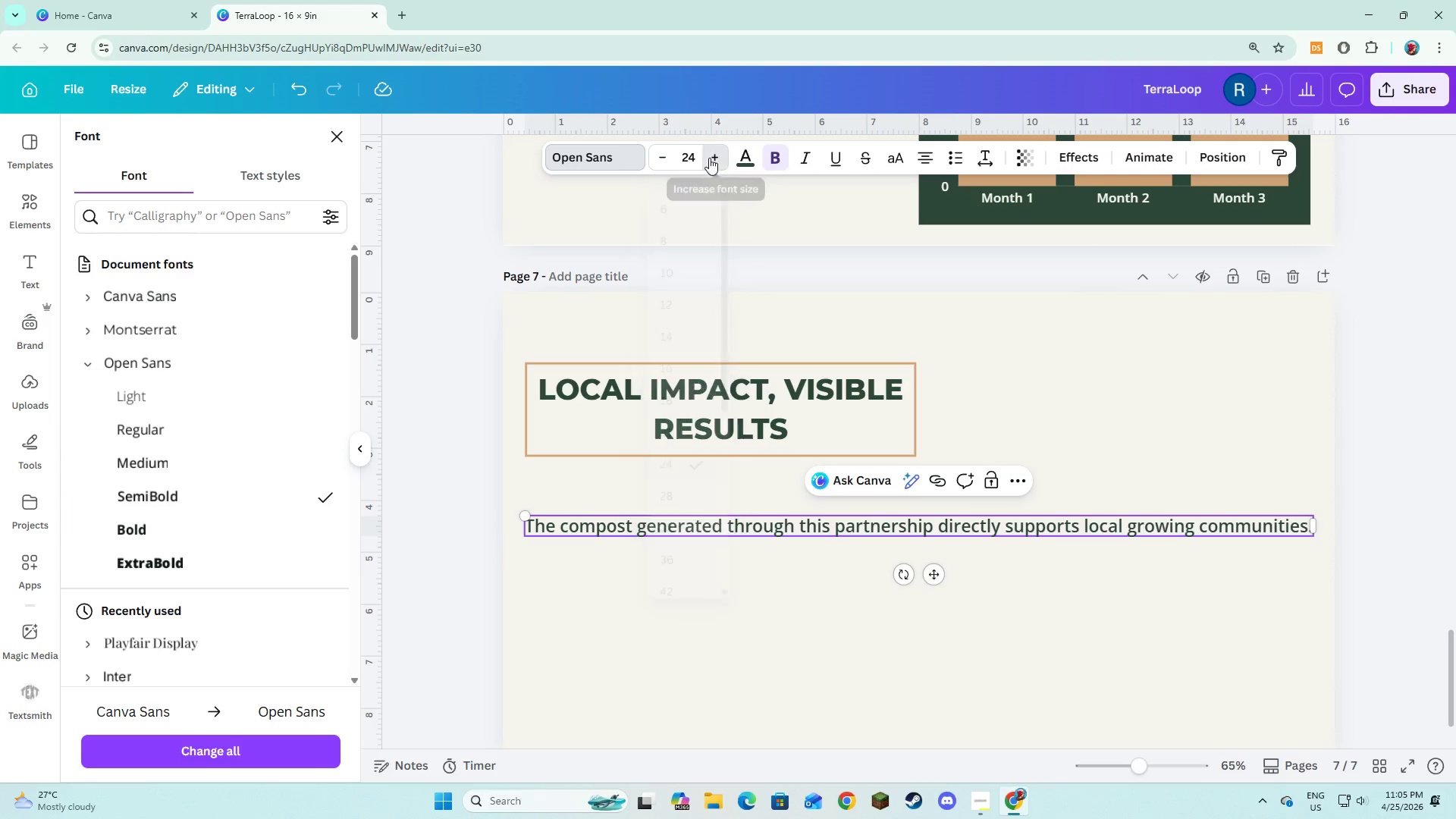 
left_click([859, 570])
 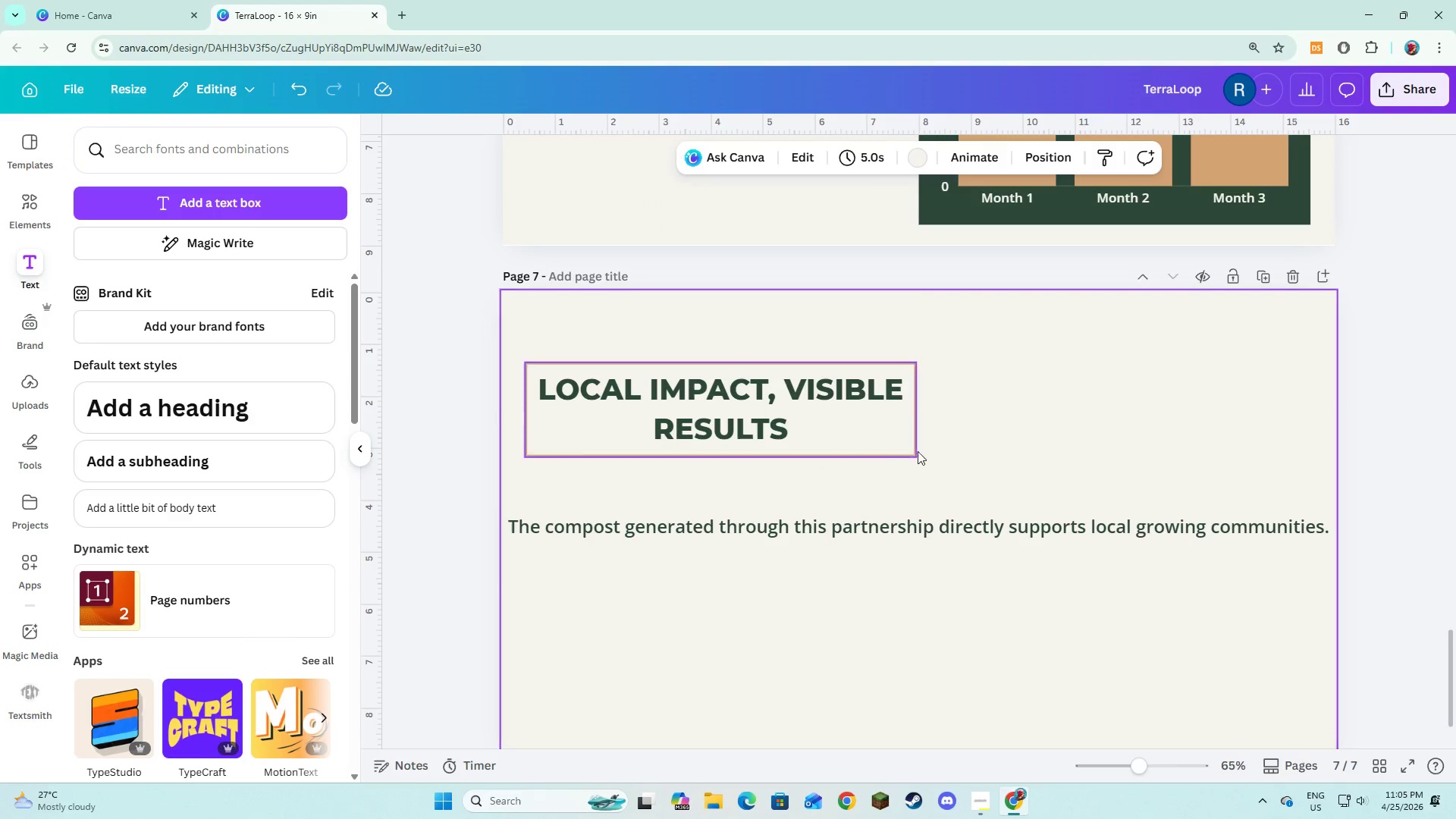 
left_click([857, 531])
 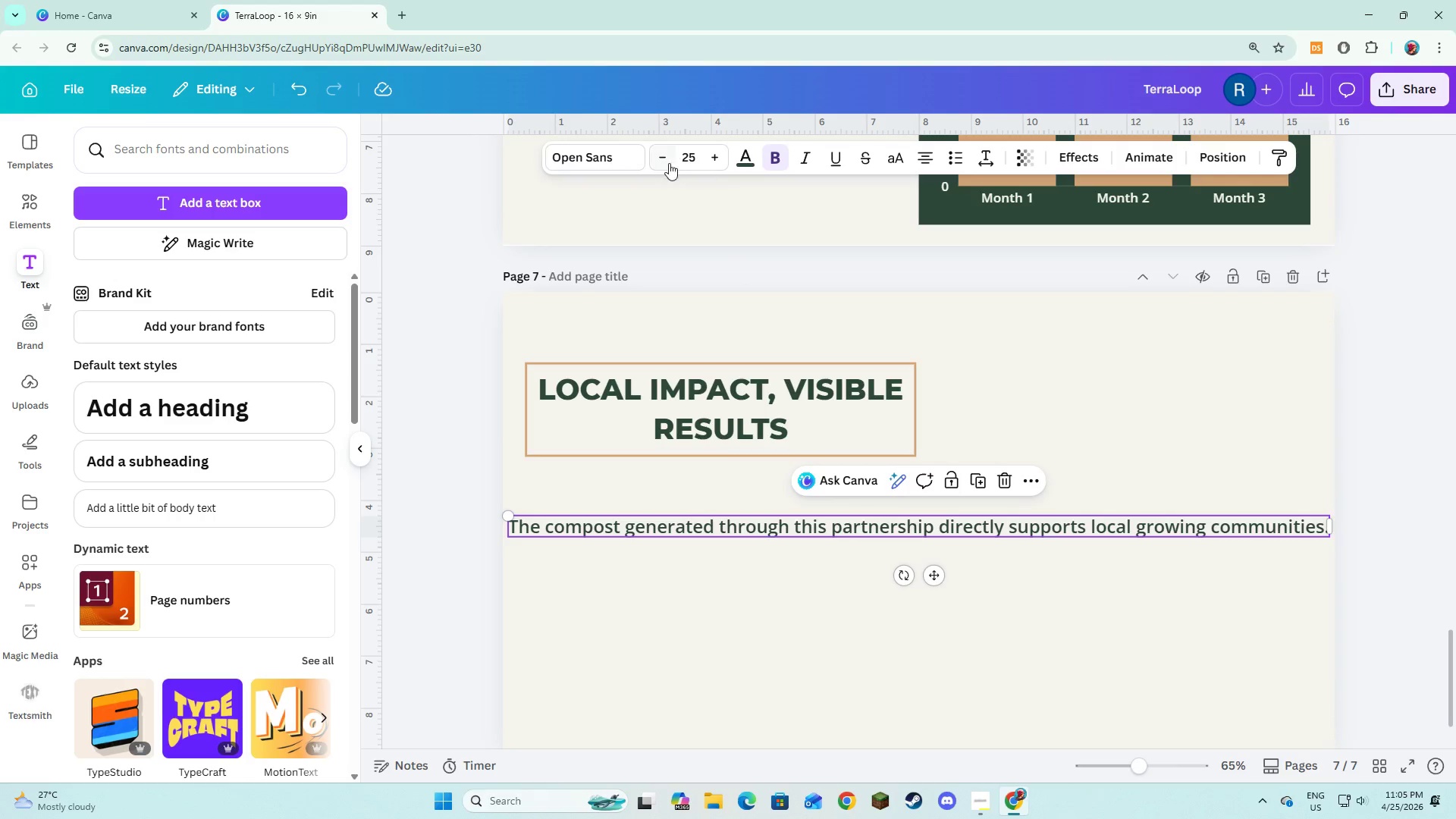 
double_click([669, 163])
 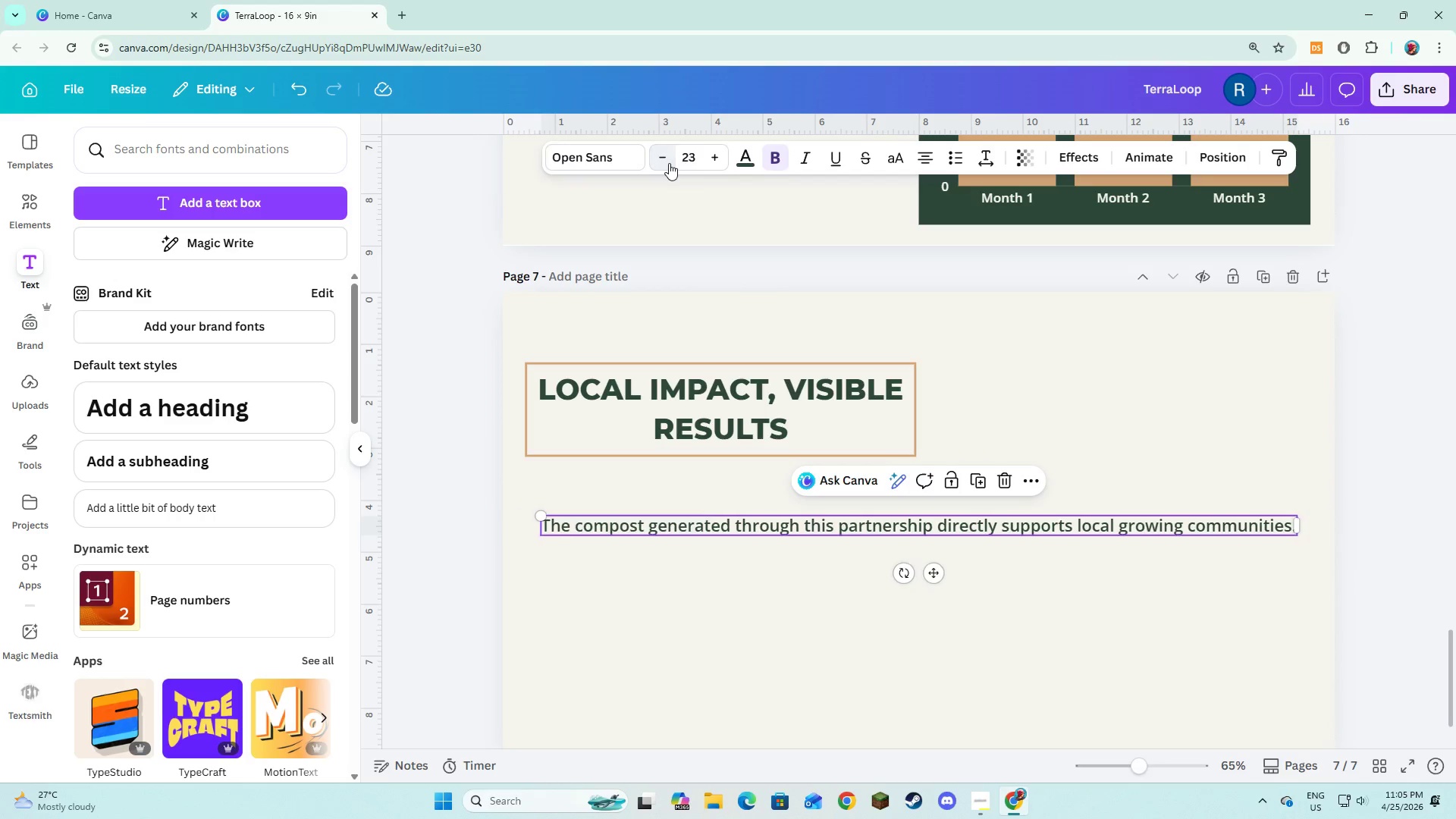 
triple_click([669, 163])
 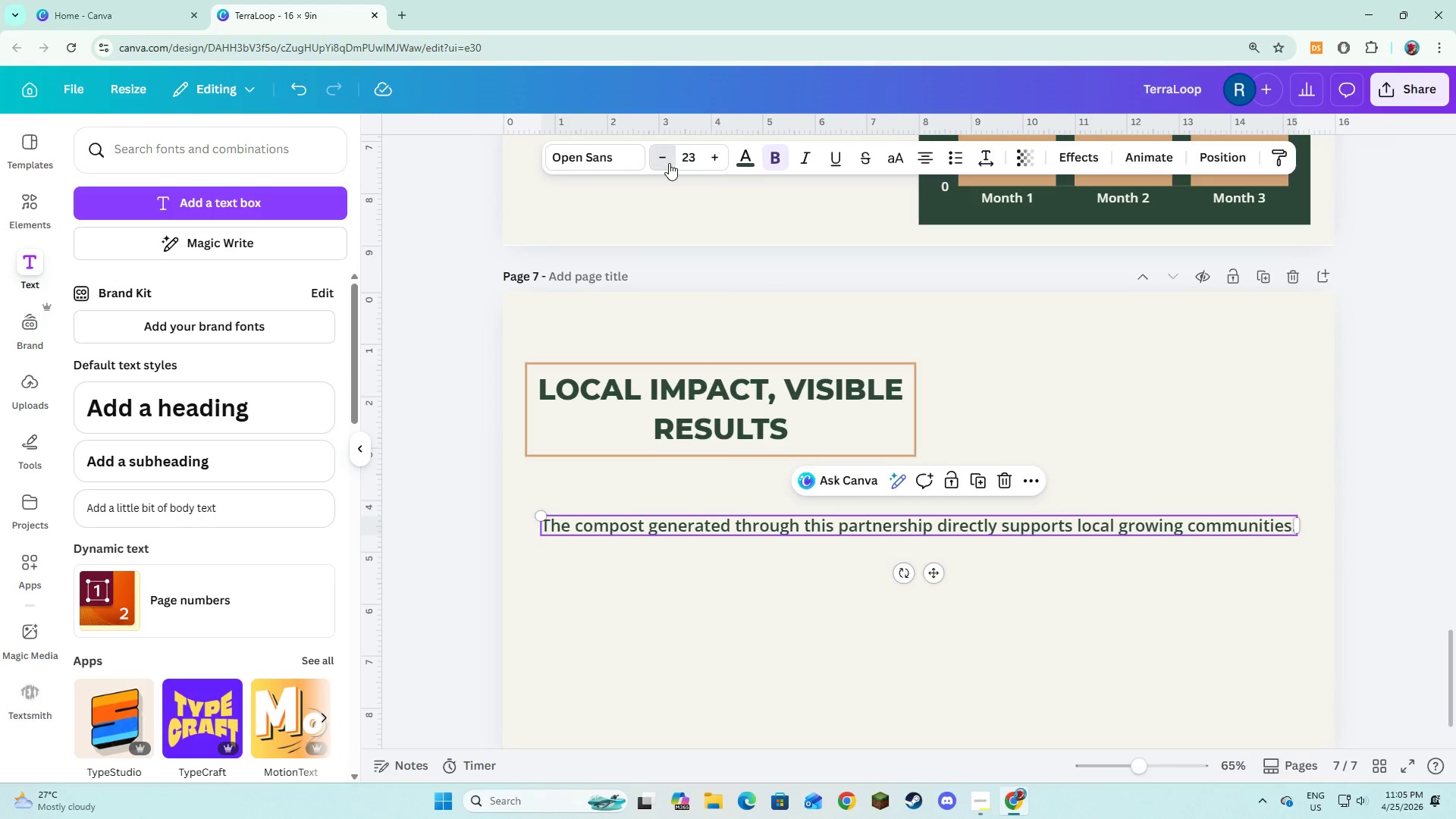 
triple_click([669, 163])
 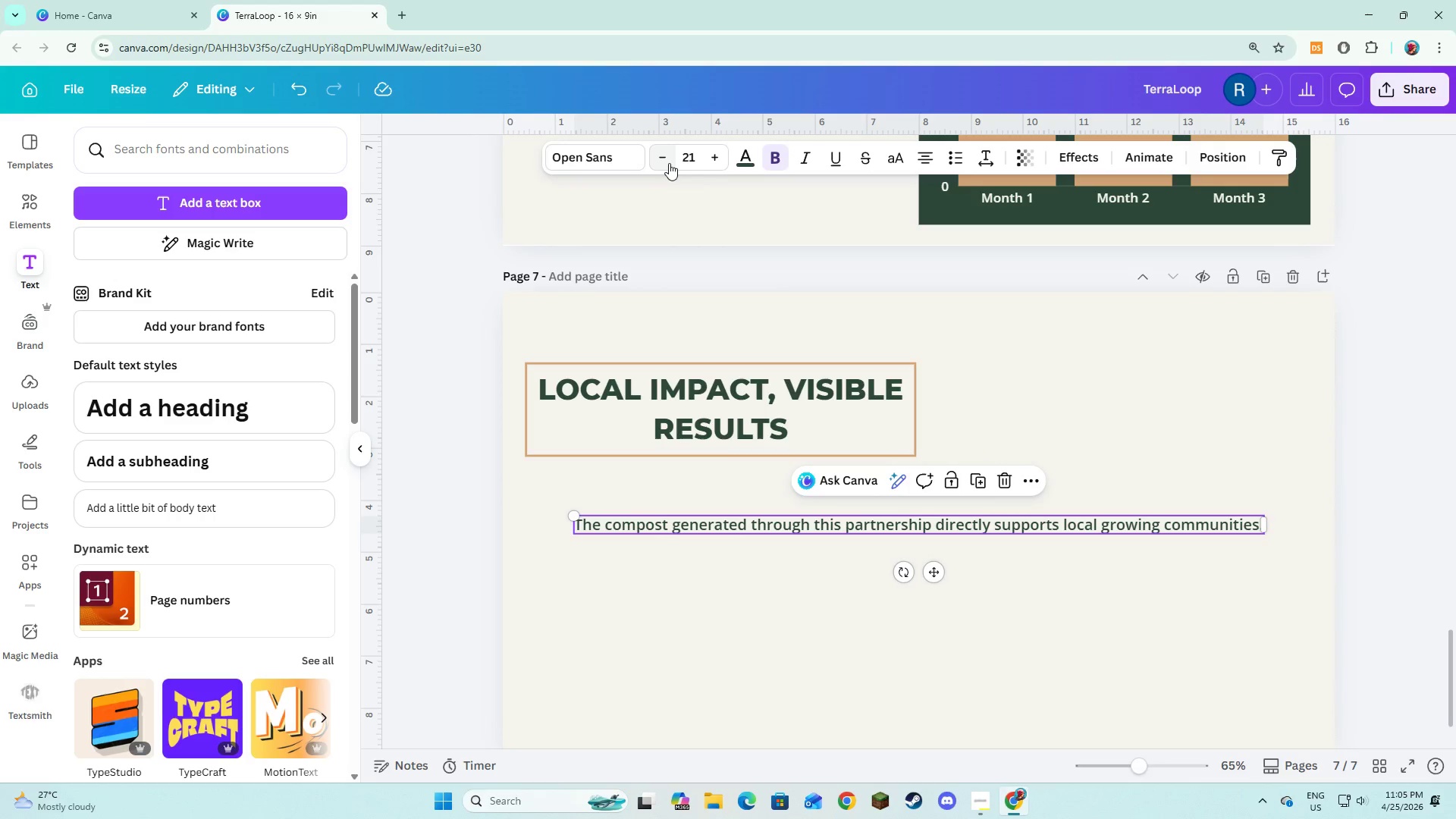 
triple_click([669, 163])
 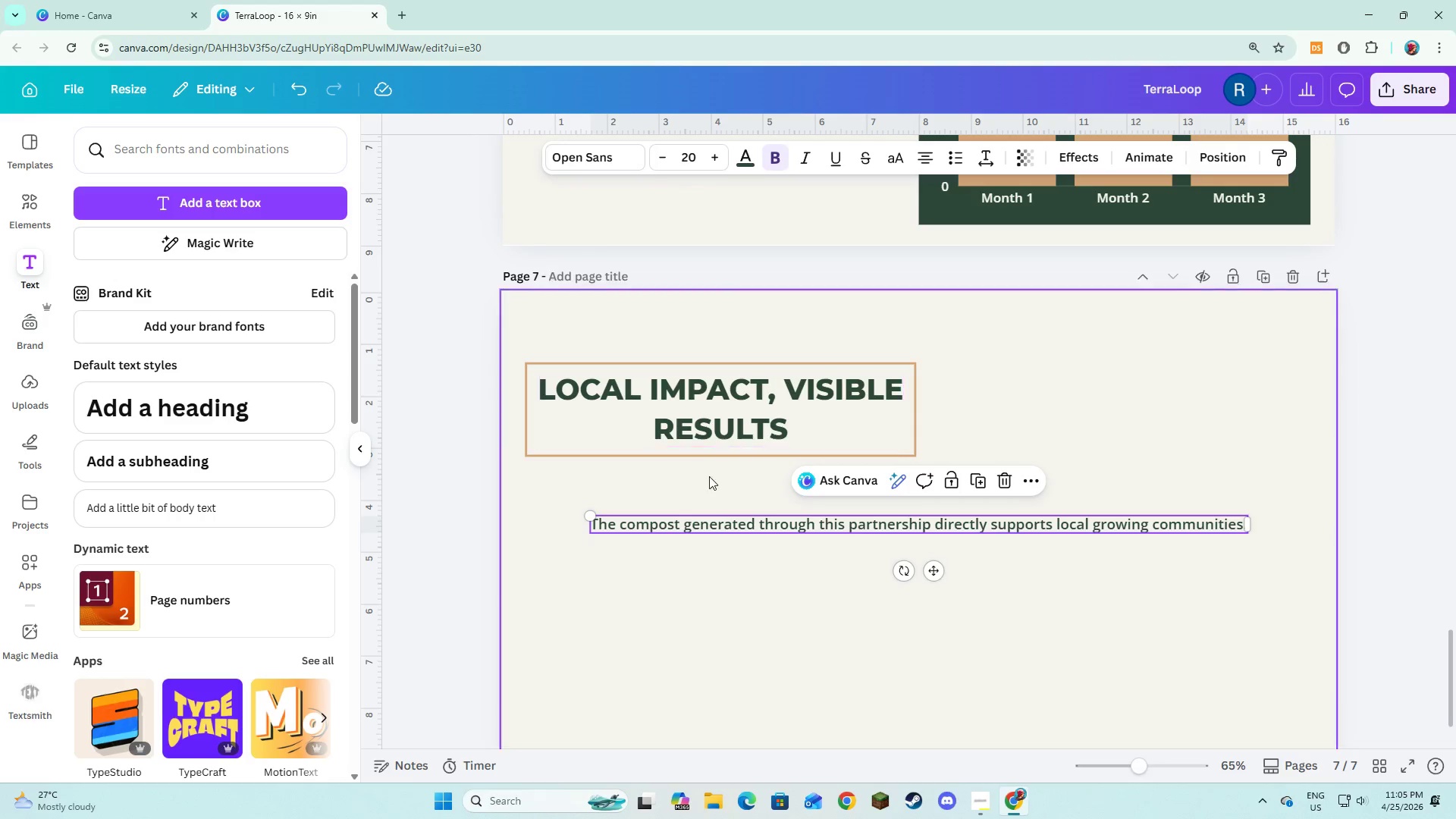 
left_click([699, 574])
 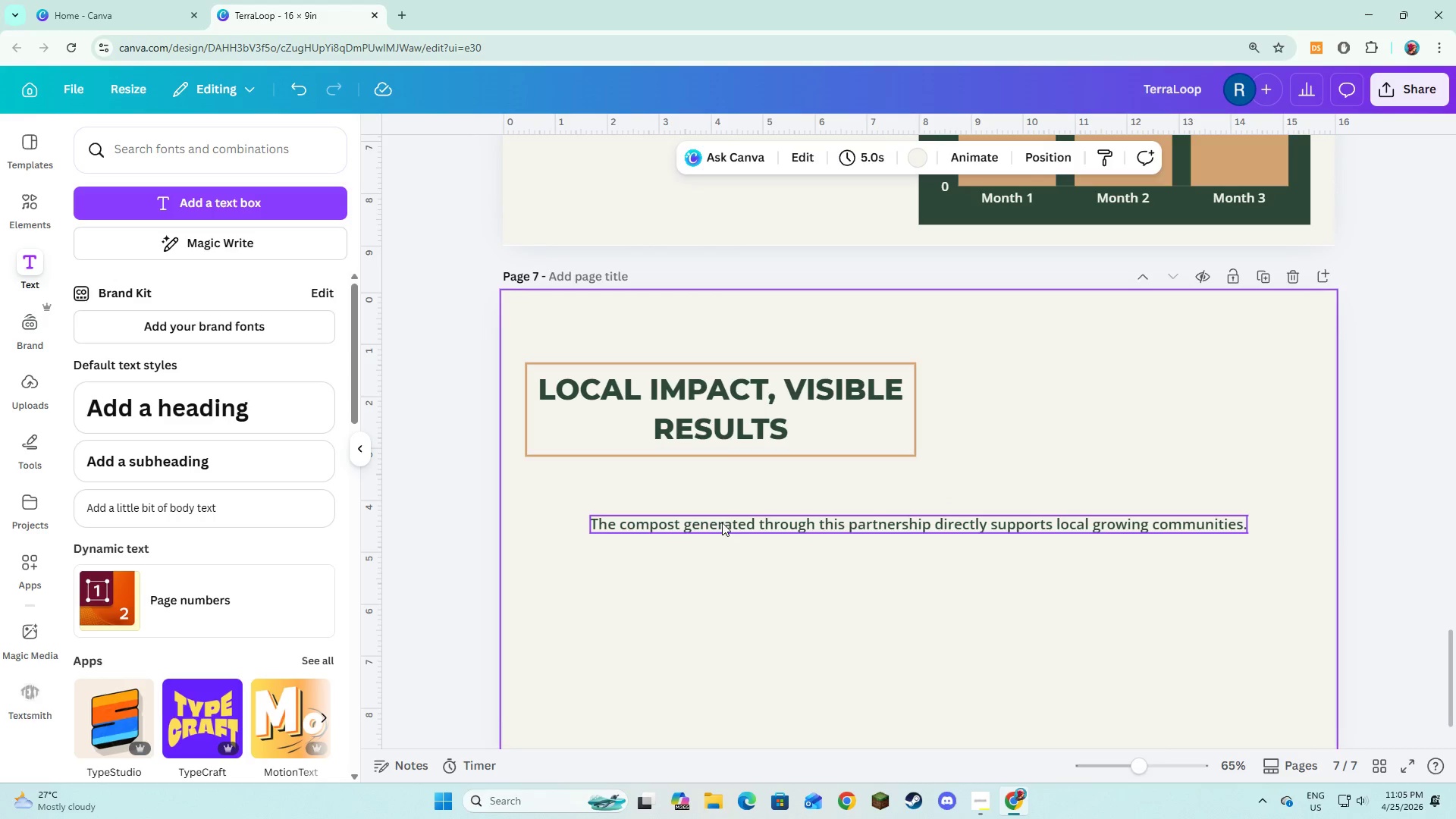 
left_click_drag(start_coordinate=[722, 522], to_coordinate=[656, 489])
 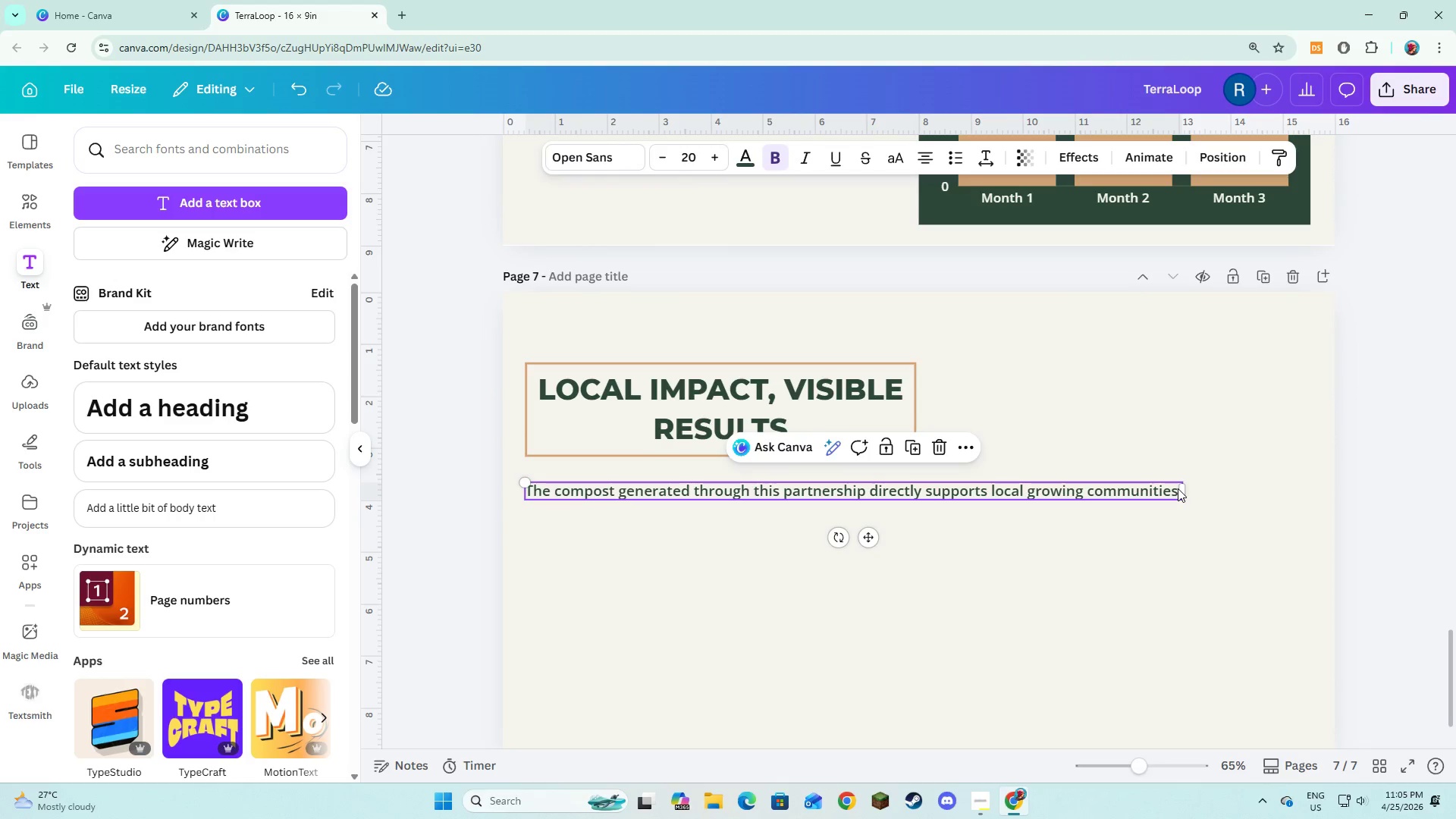 
left_click_drag(start_coordinate=[1183, 491], to_coordinate=[916, 502])
 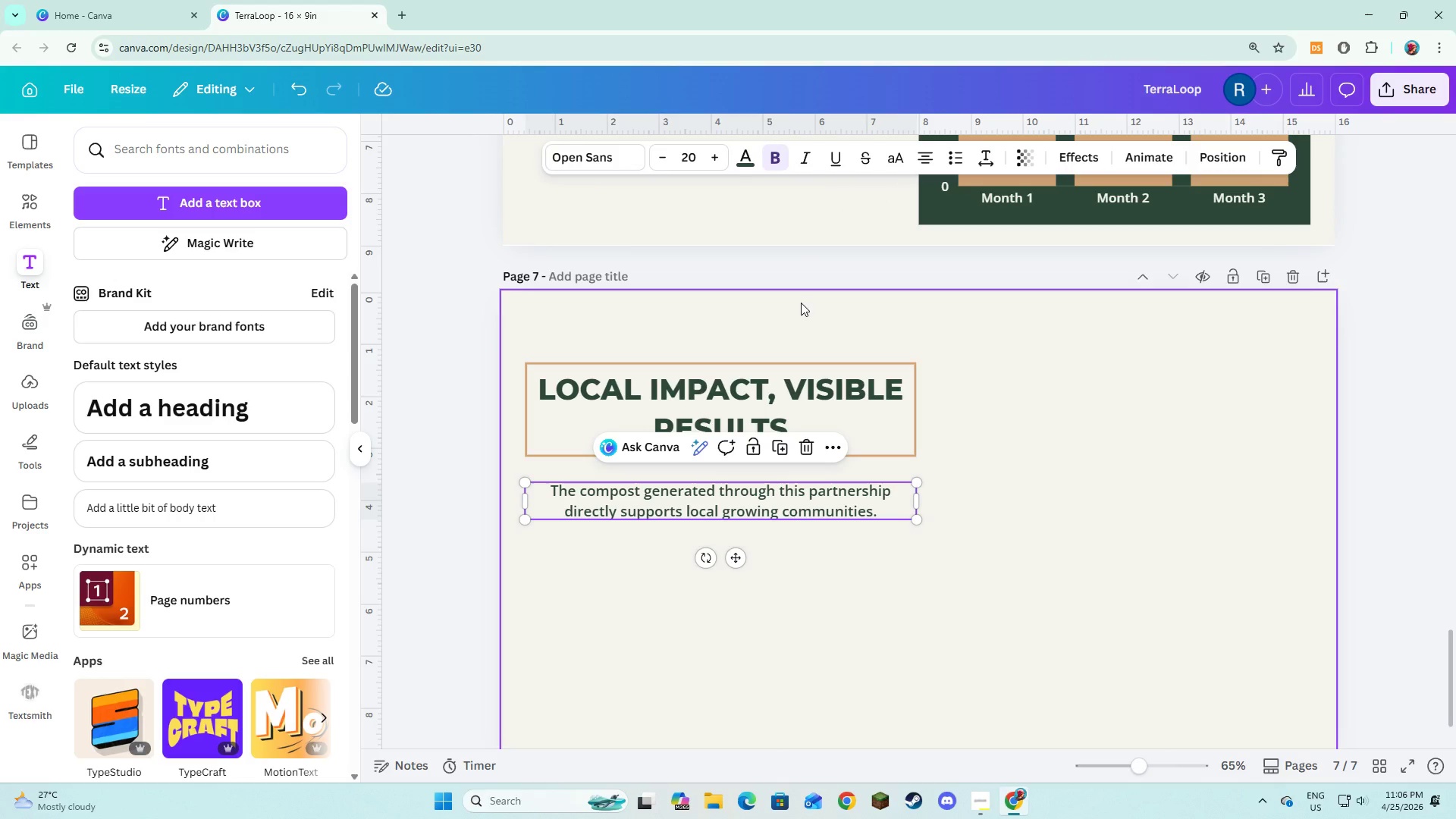 
mouse_move([771, 159])
 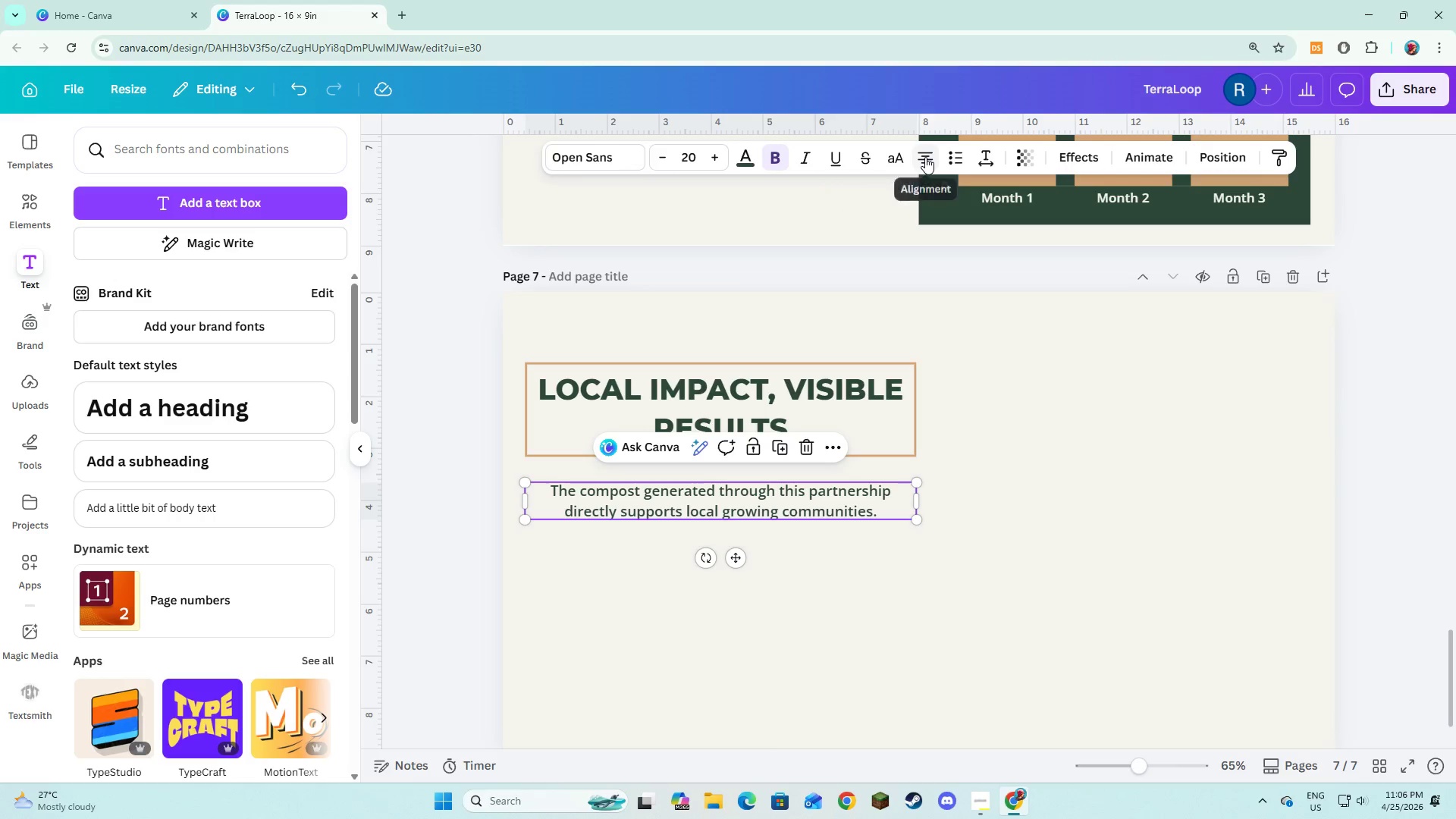 
left_click([925, 157])
 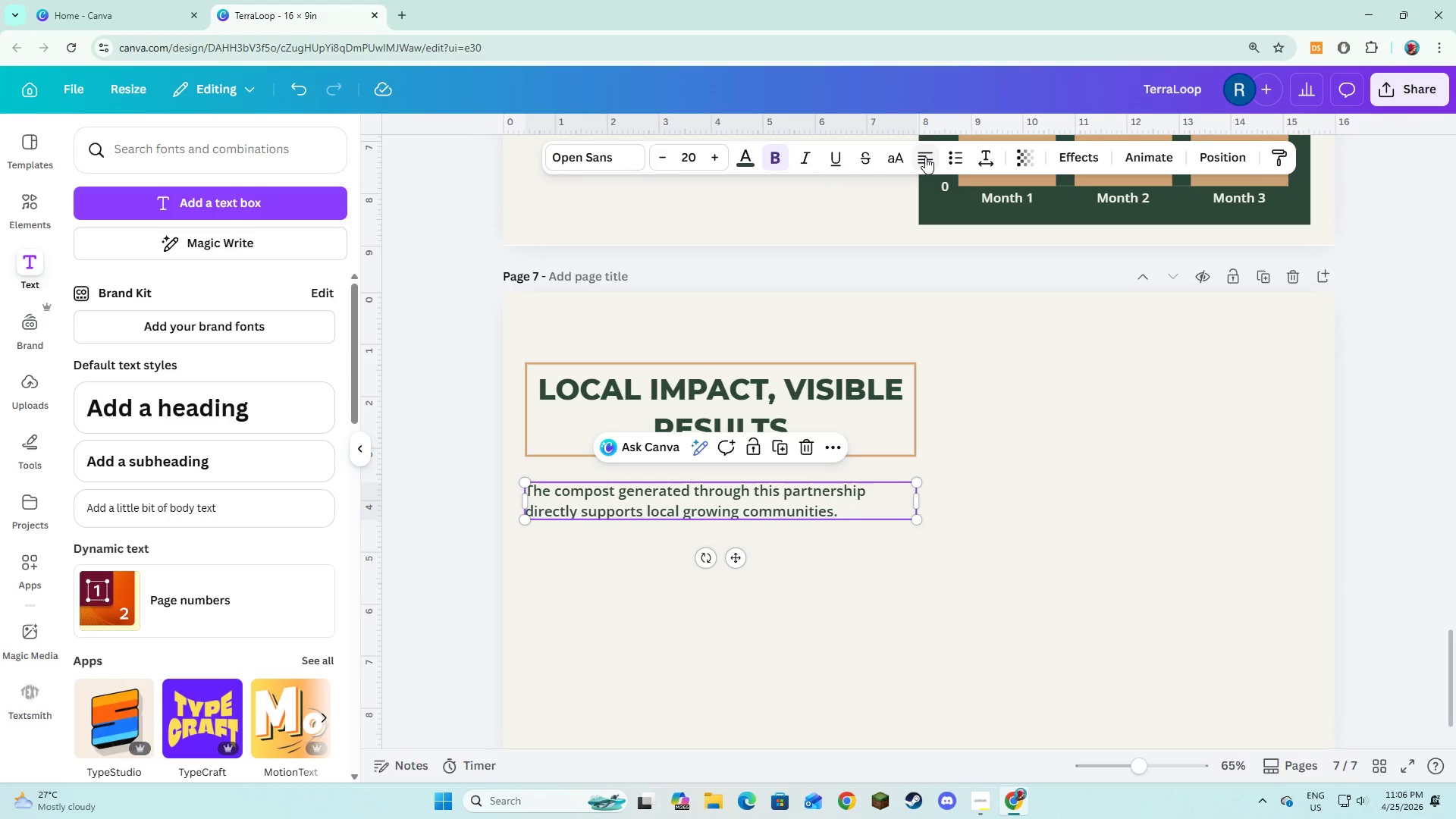 
left_click([925, 157])
 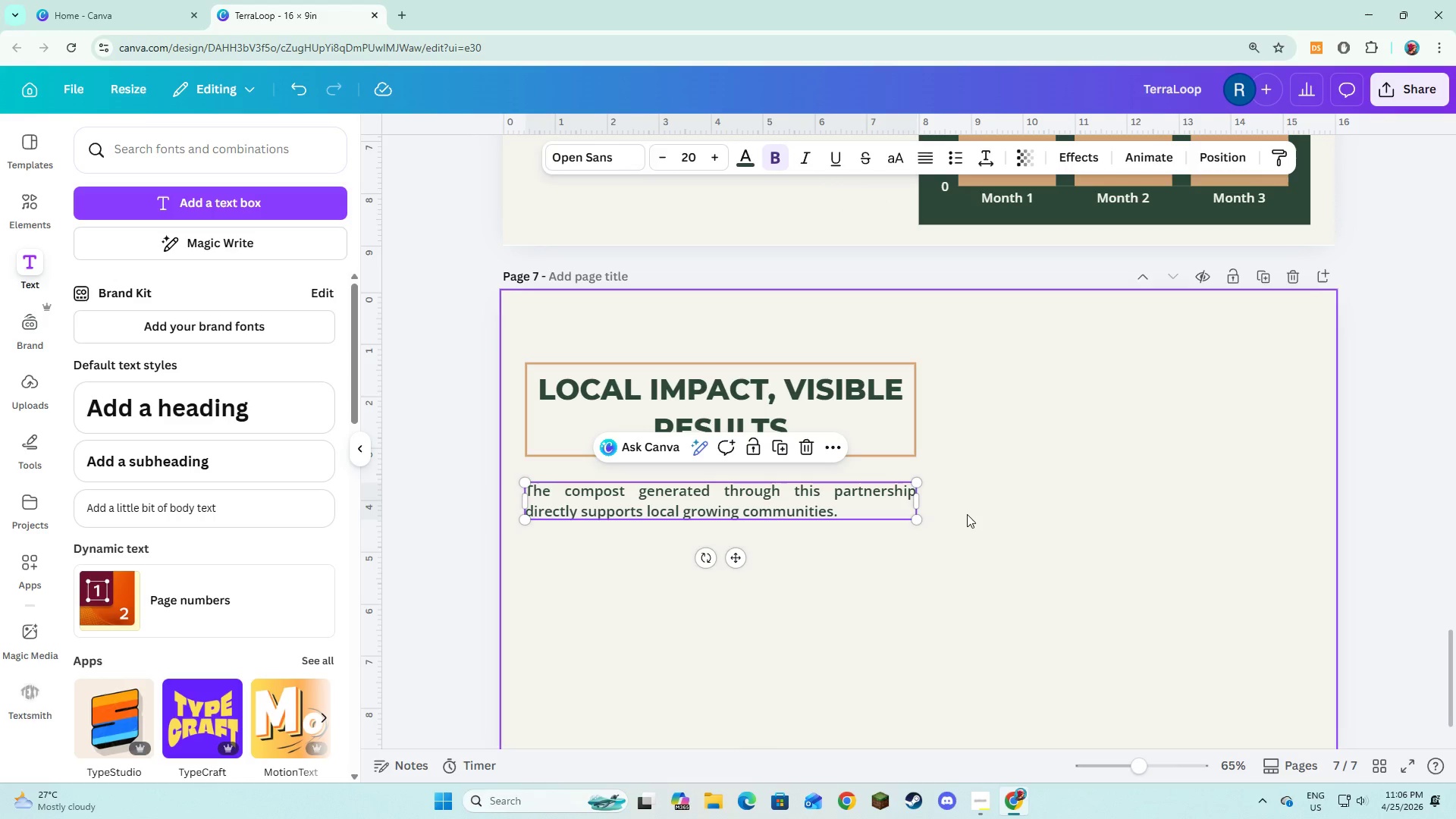 
left_click([967, 514])
 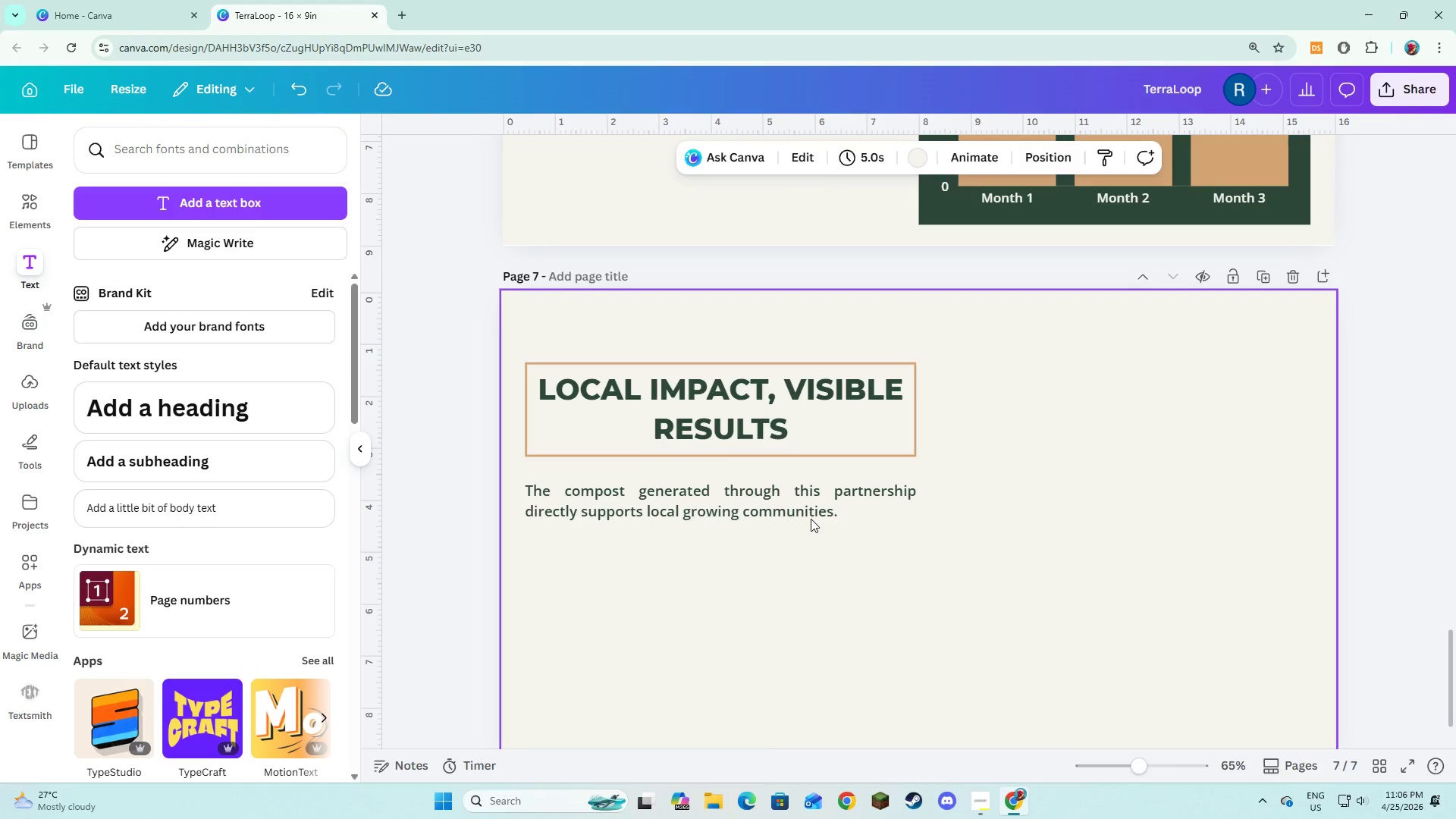 
left_click([811, 517])
 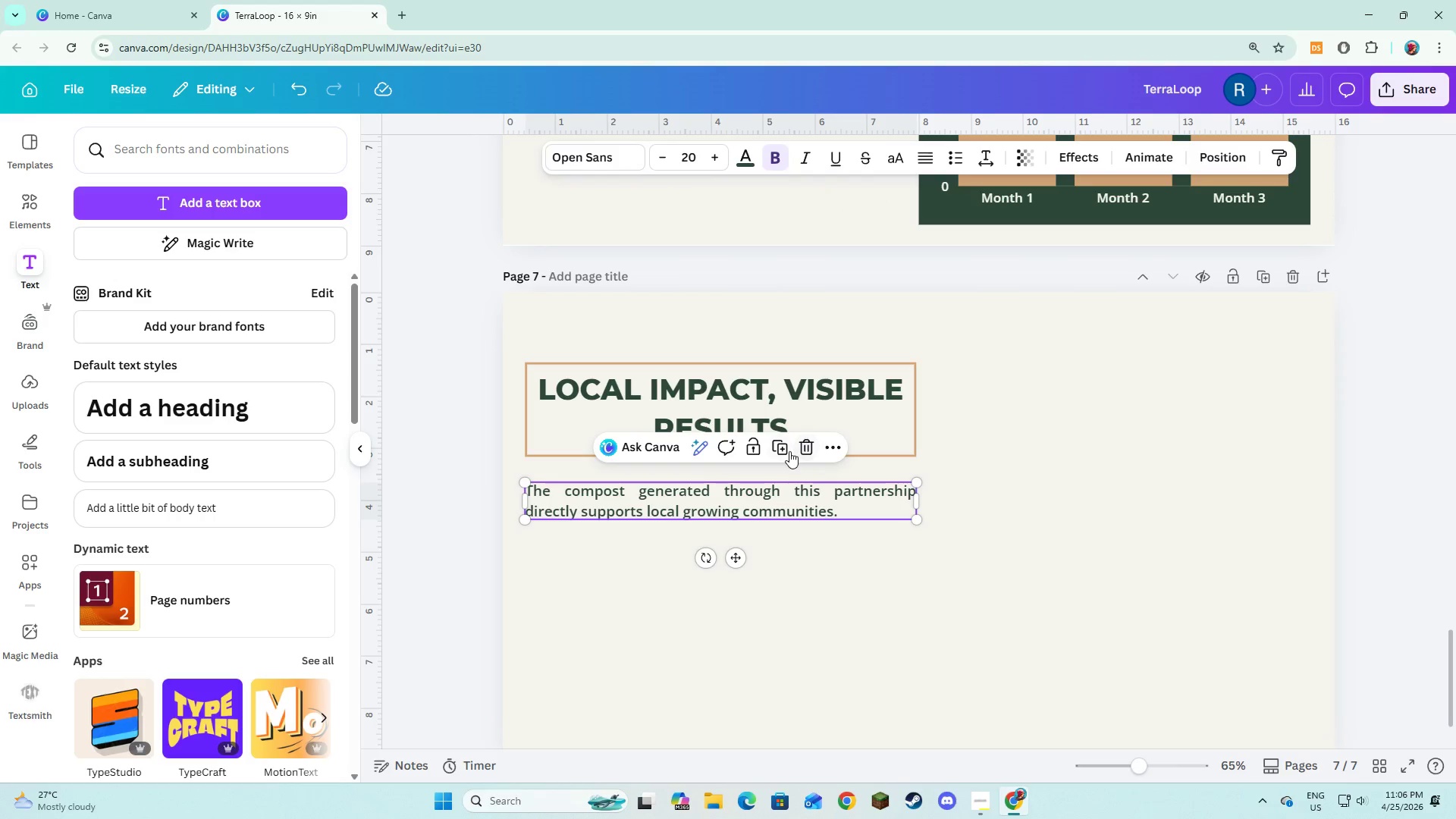 
left_click([777, 448])
 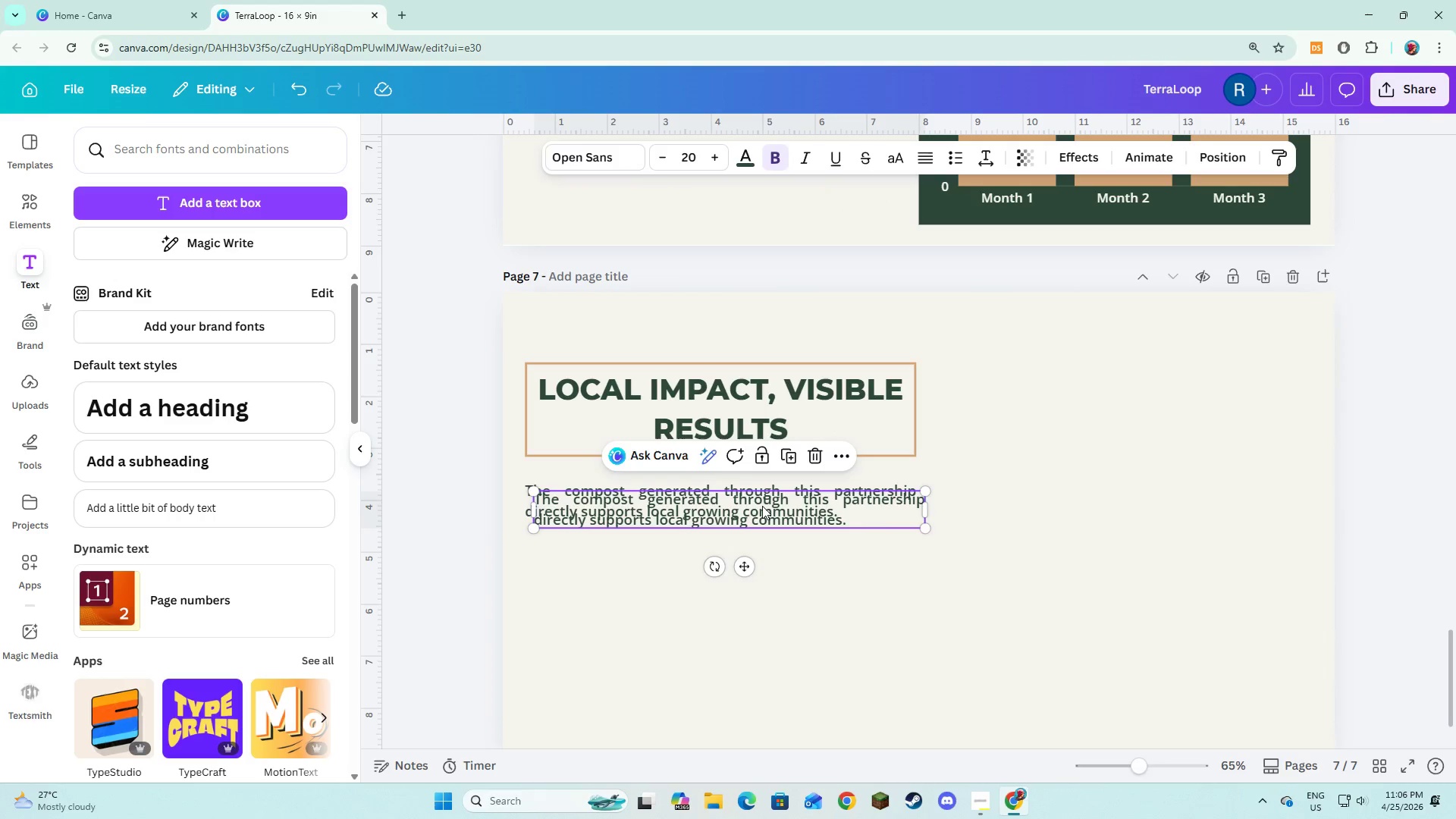 
left_click_drag(start_coordinate=[762, 513], to_coordinate=[757, 561])
 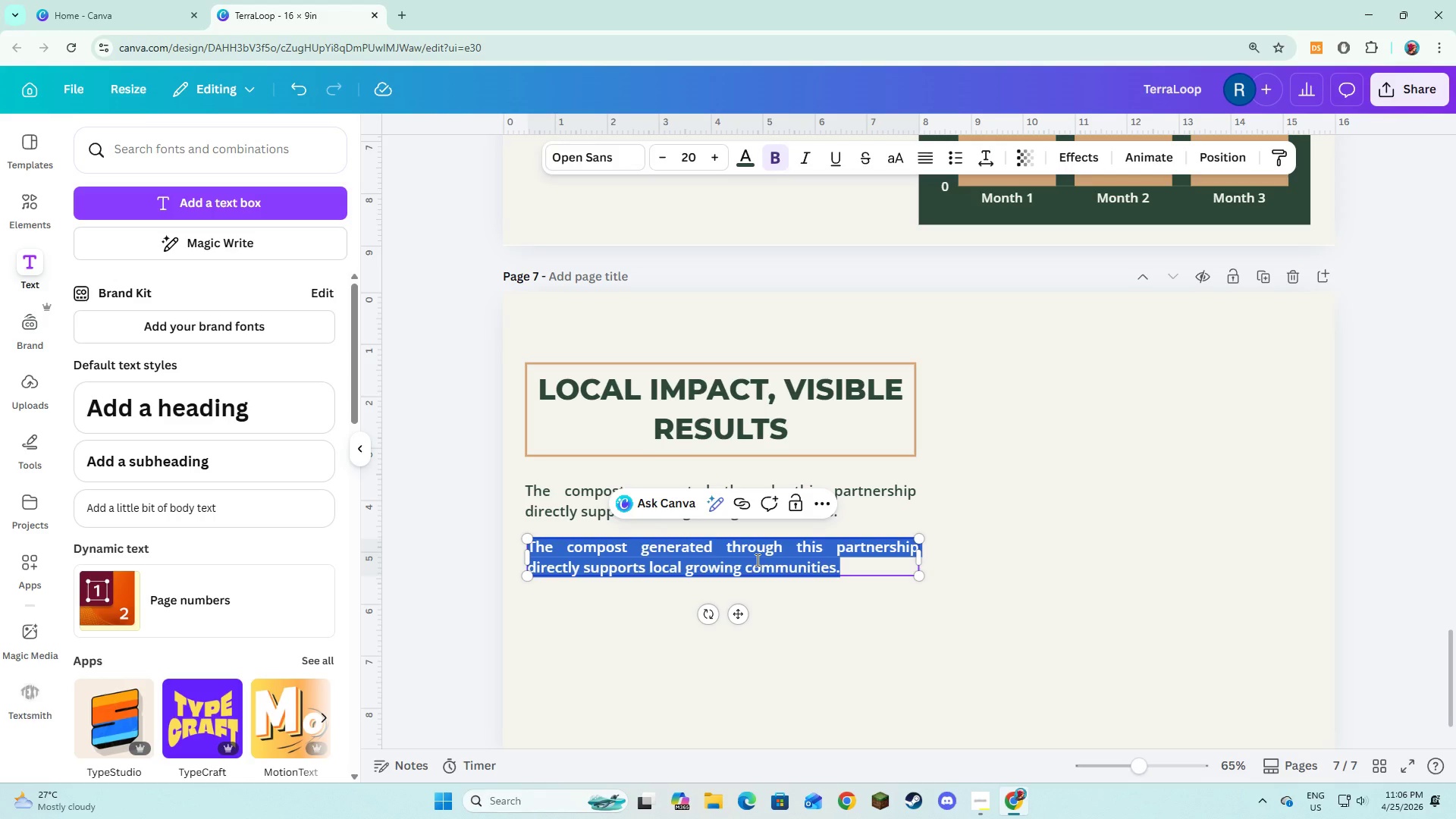 
wait(5.33)
 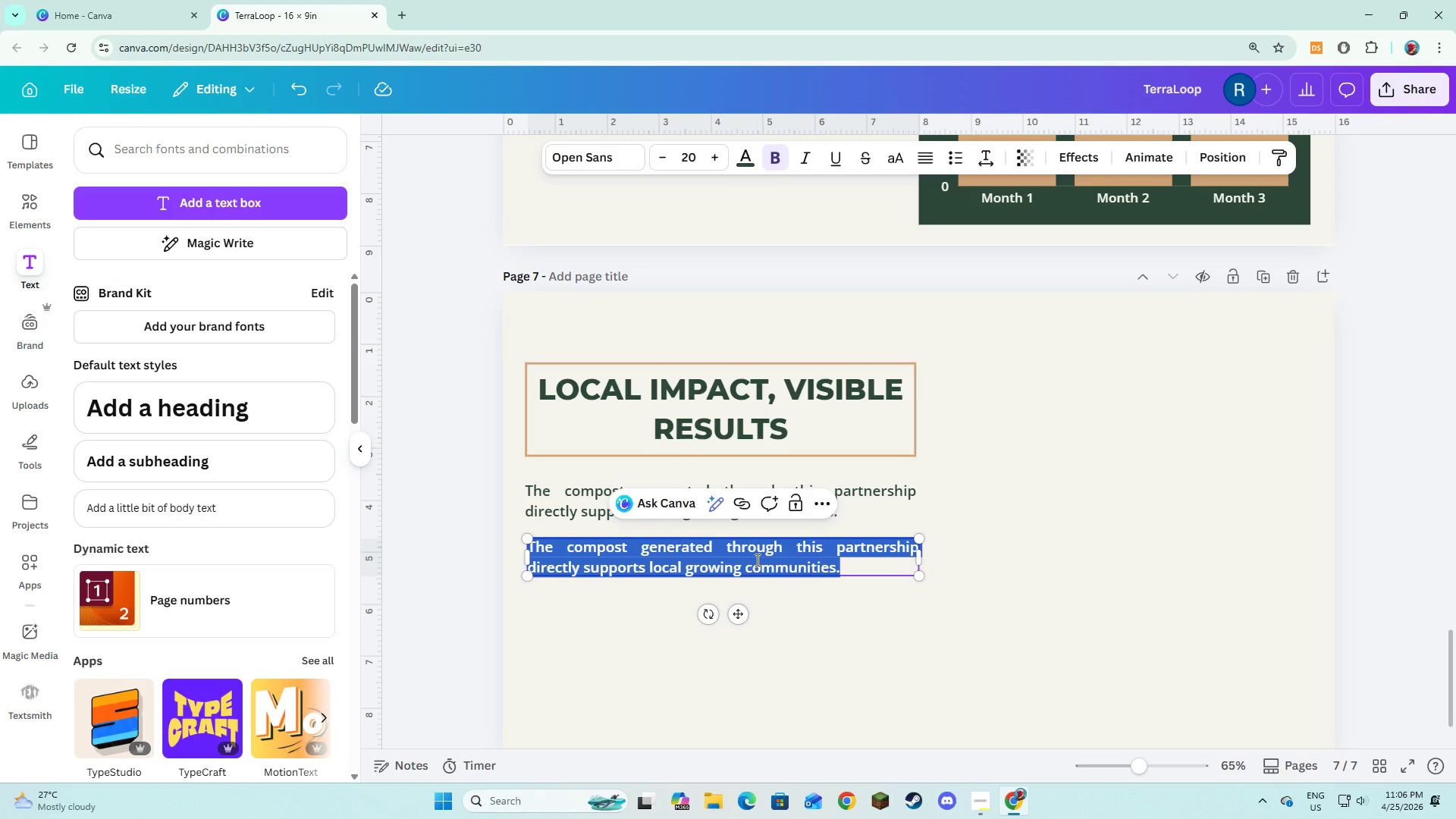 
key(Shift+8)
 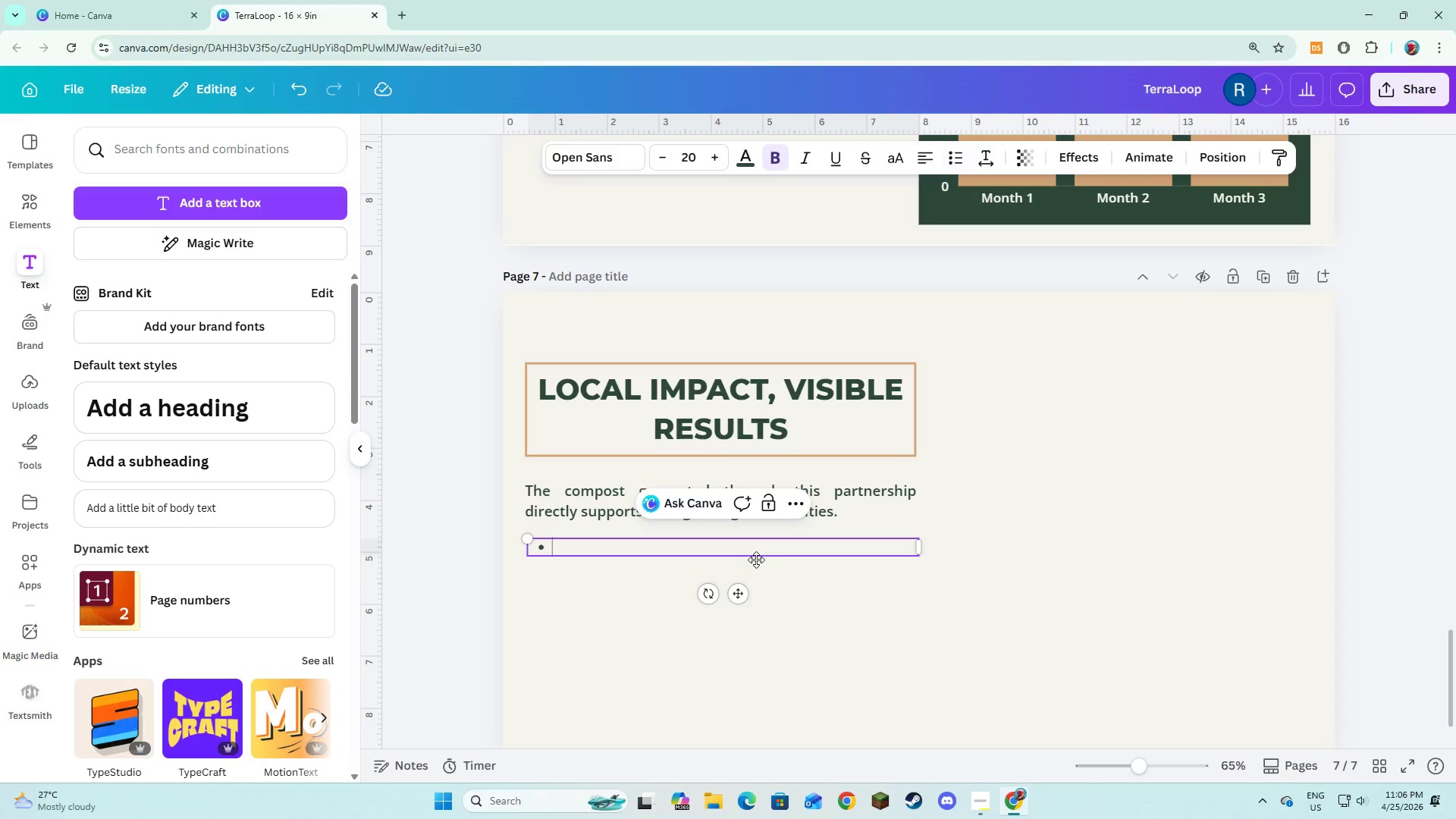 
key(Space)
 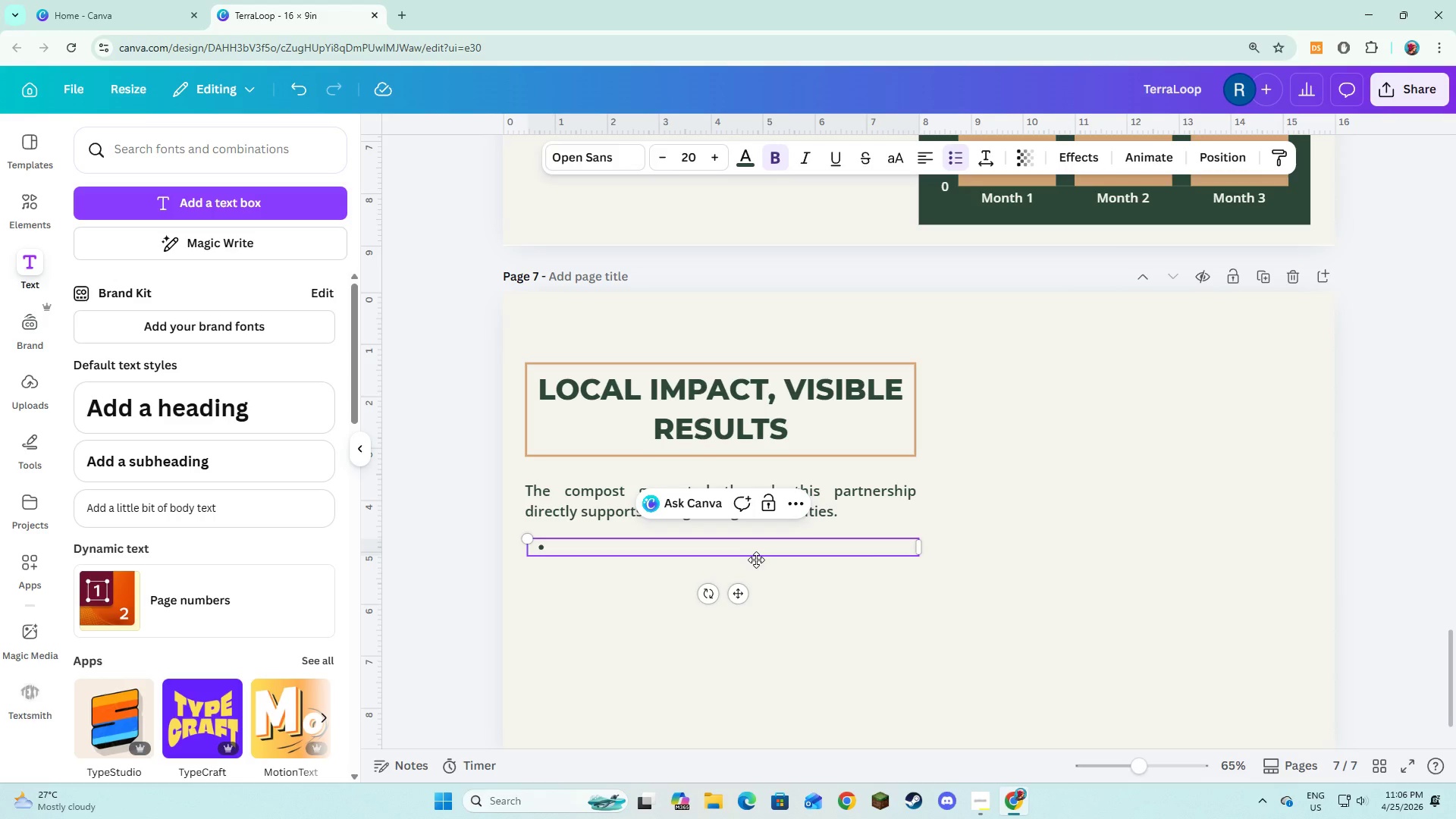 
wait(16.88)
 